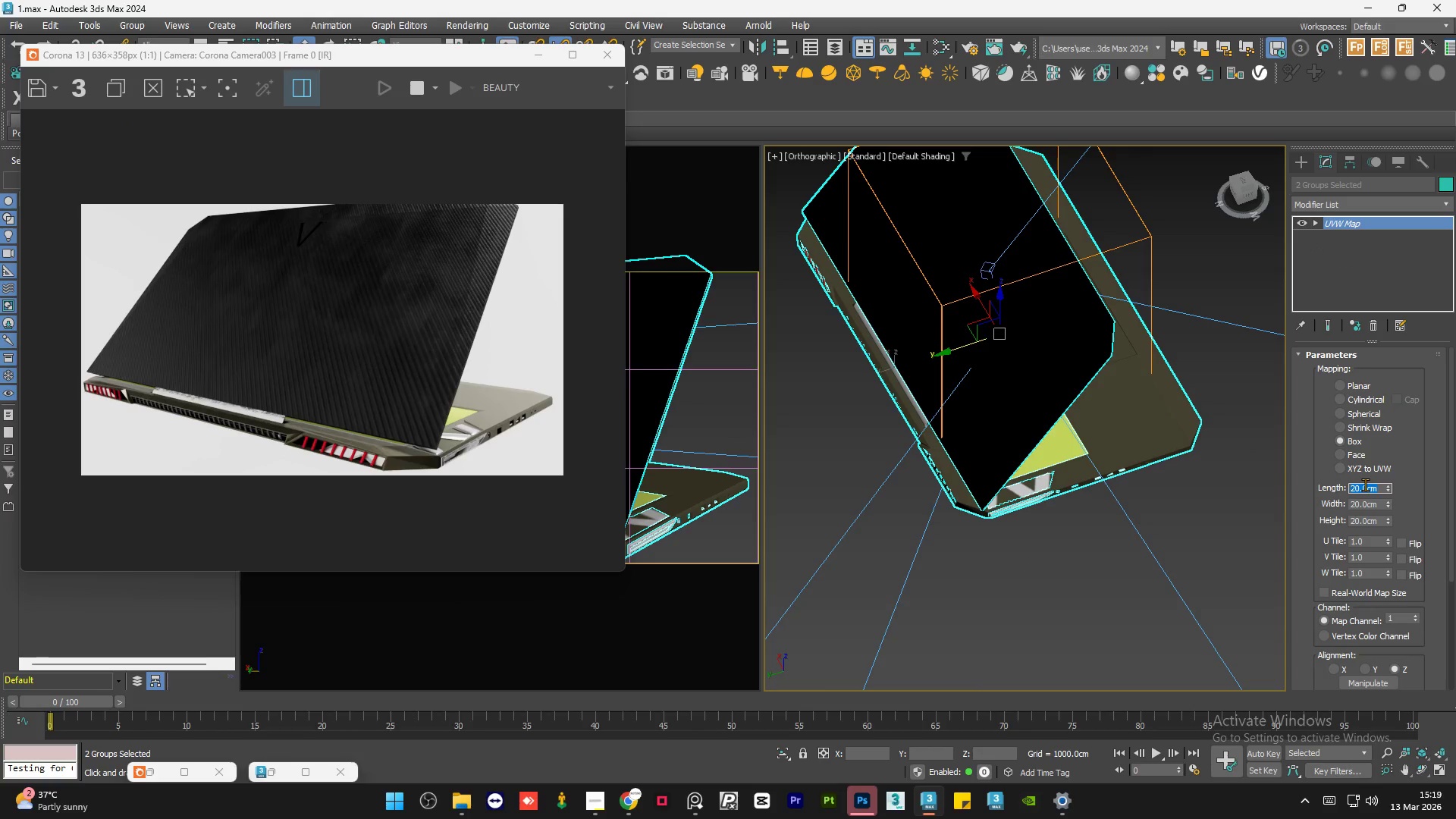 
key(Numpad1)
 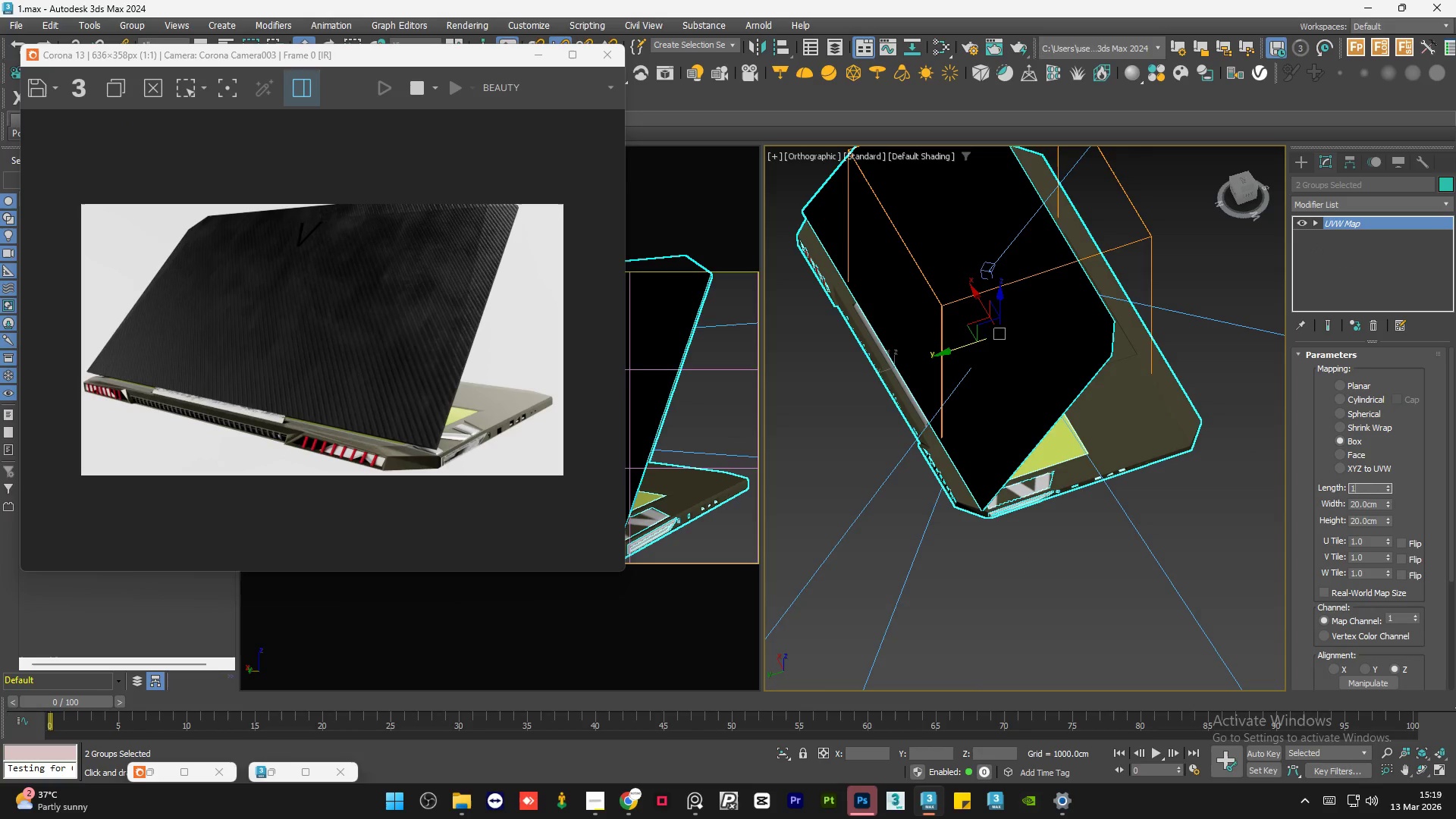 
key(Numpad0)
 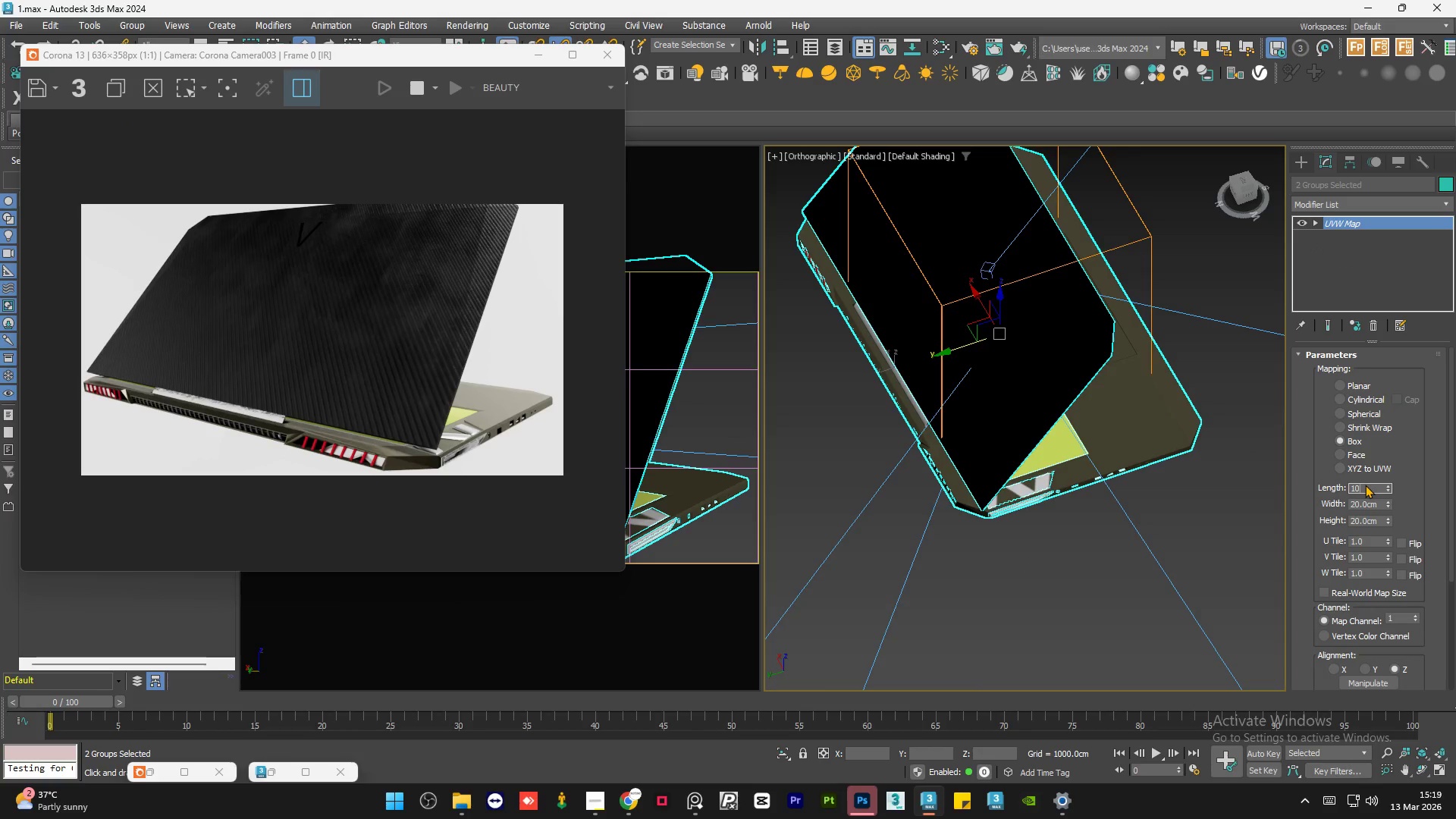 
key(NumpadEnter)
 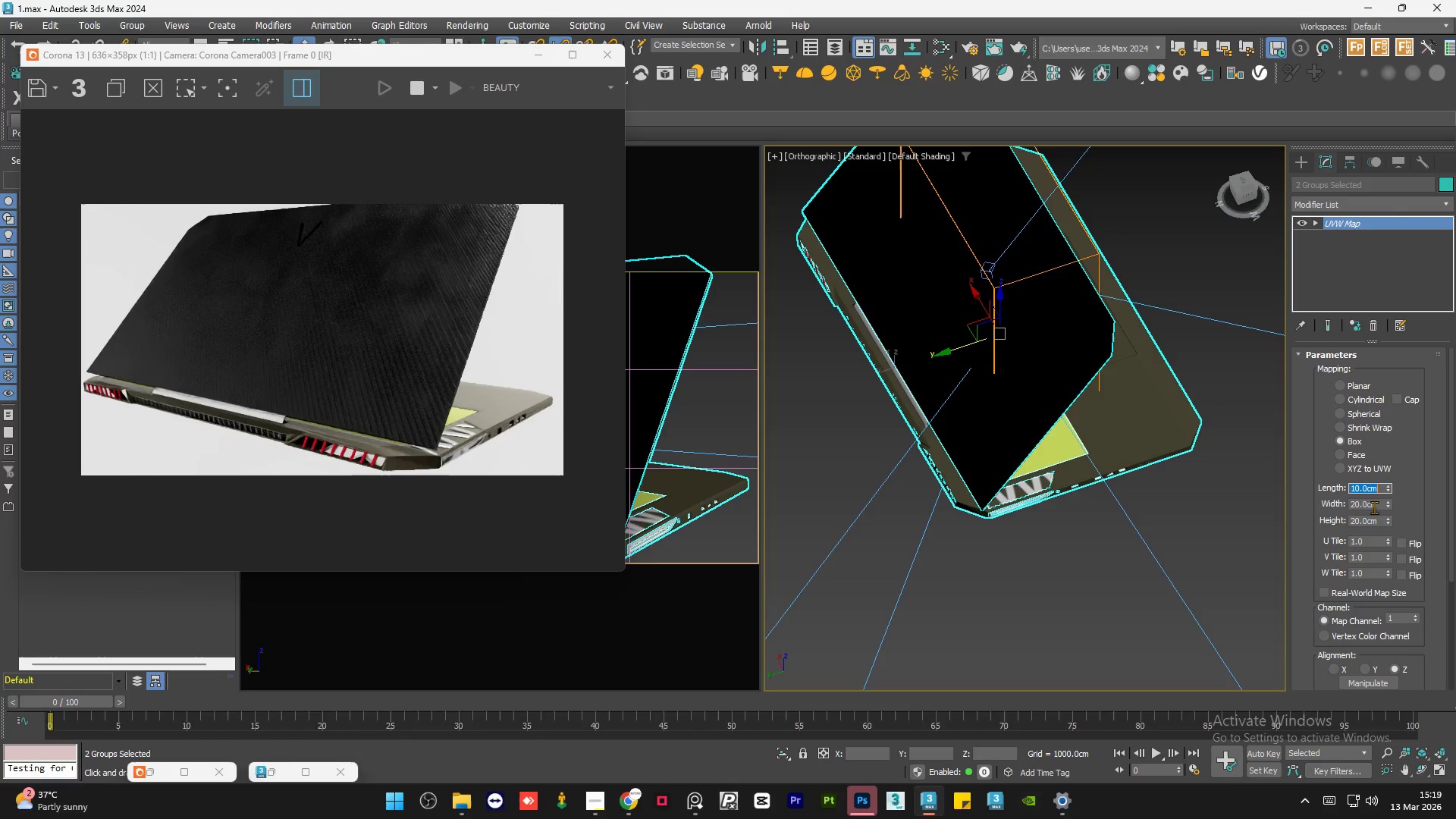 
double_click([1376, 509])
 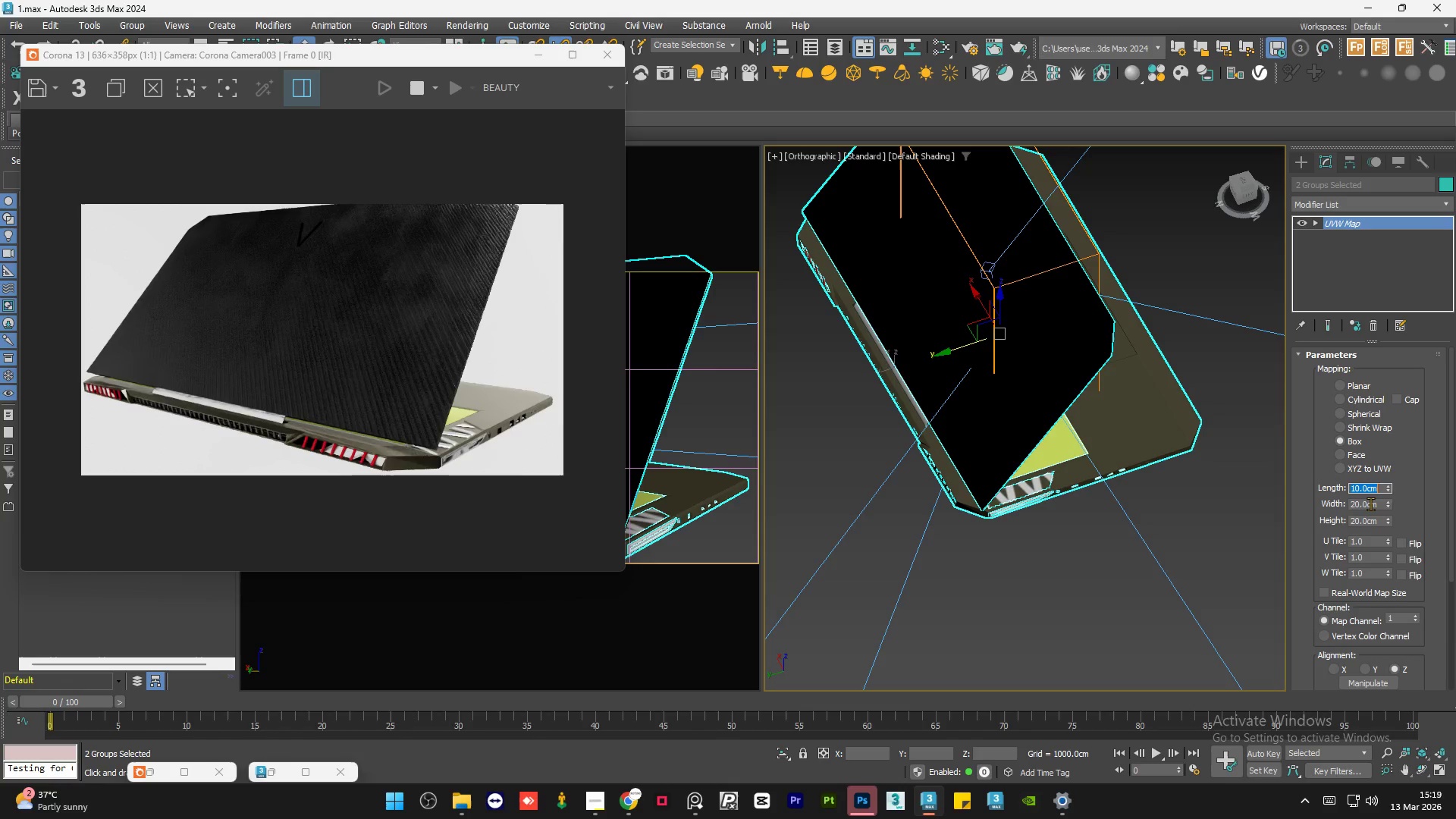 
triple_click([1370, 503])
 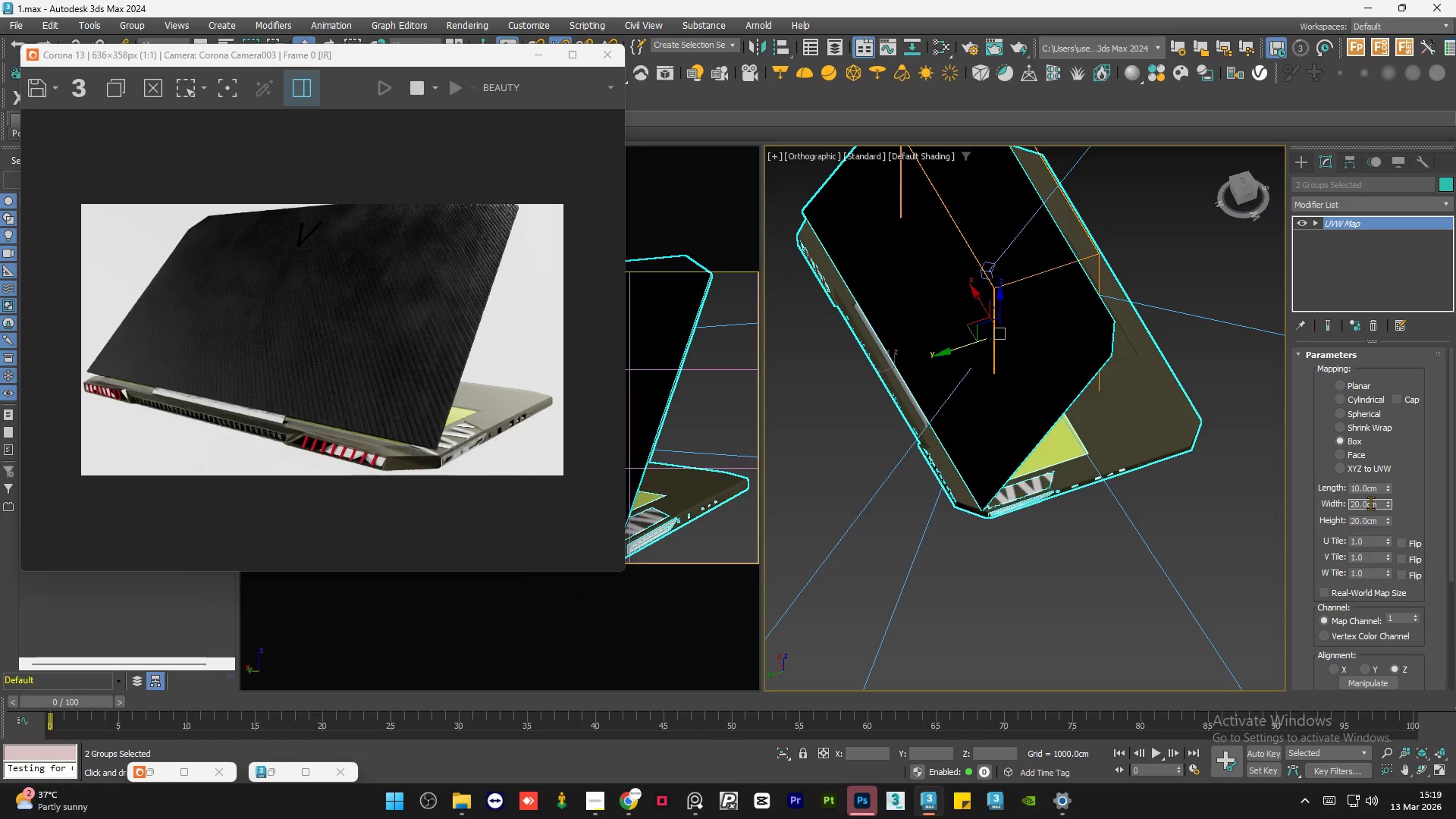 
triple_click([1370, 503])
 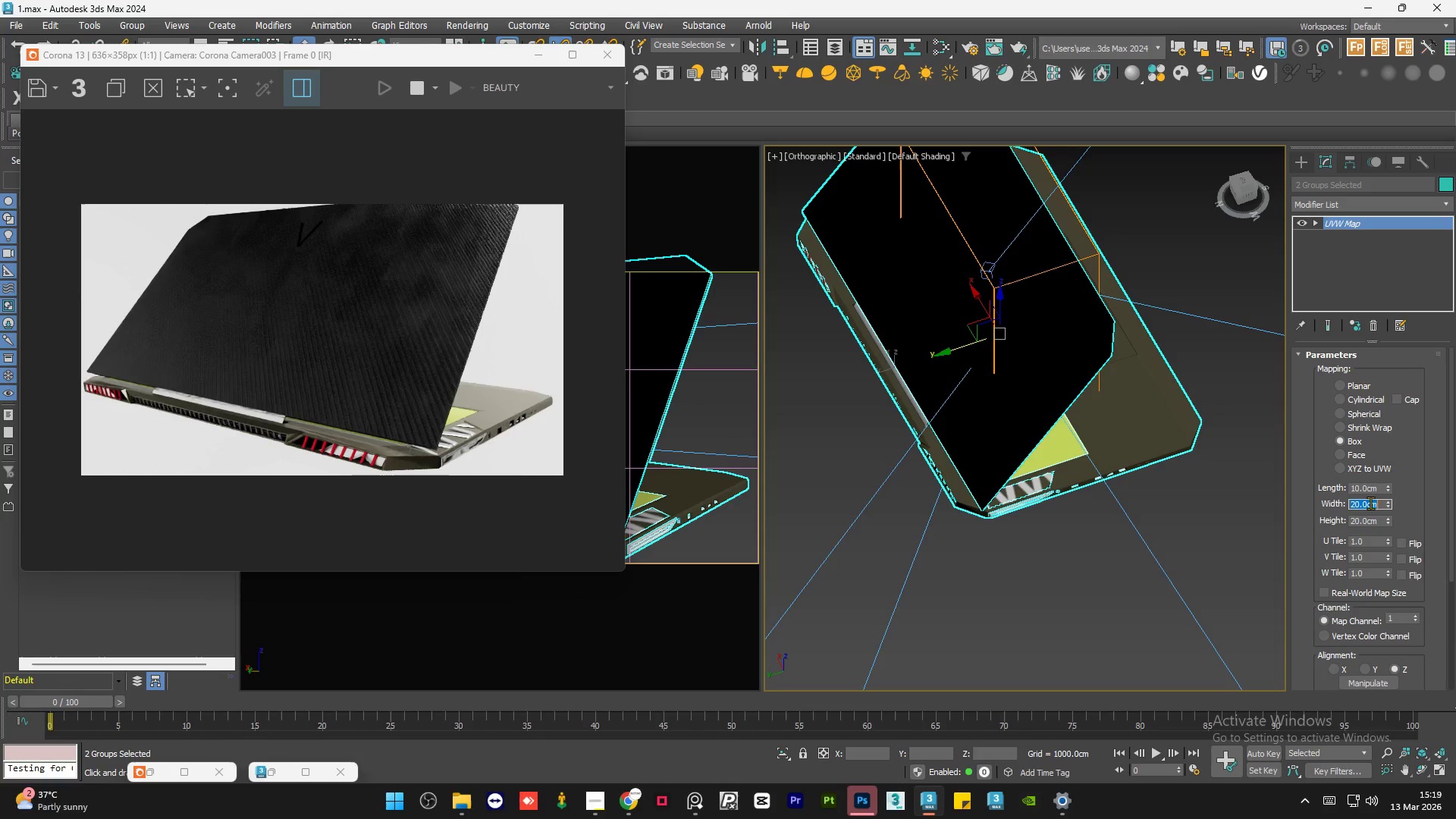 
key(Numpad1)
 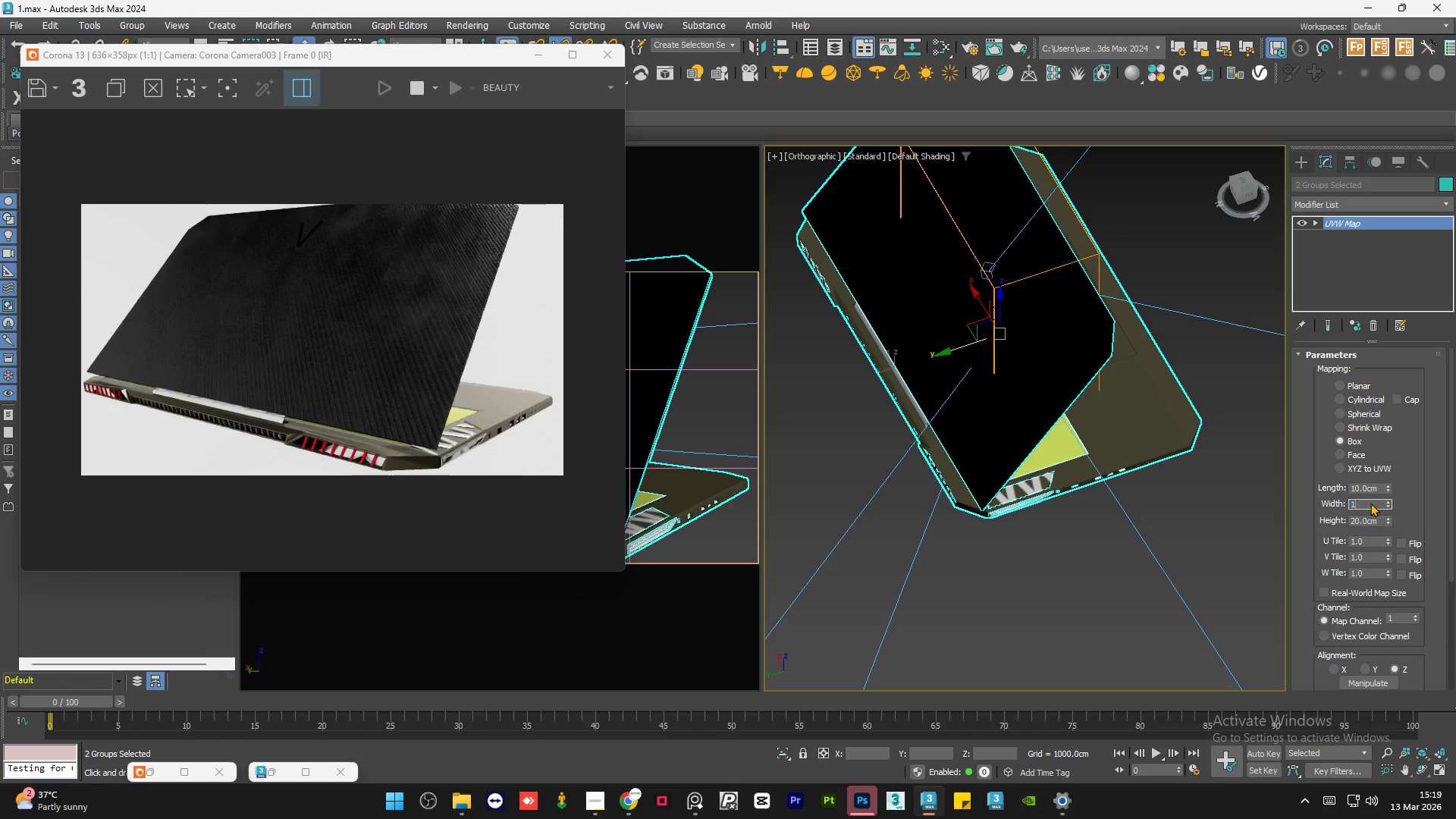 
key(Numpad0)
 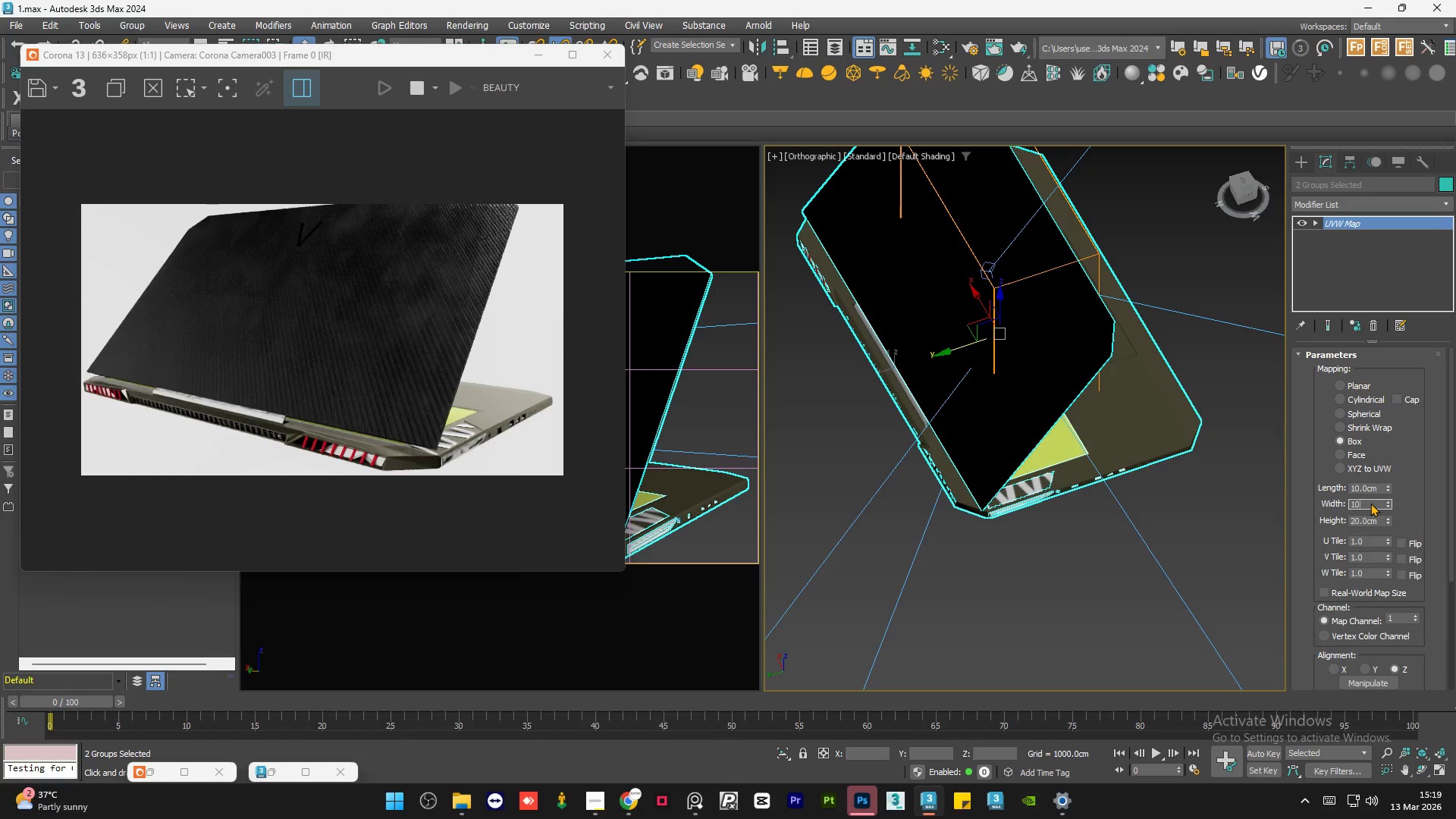 
key(NumpadEnter)
 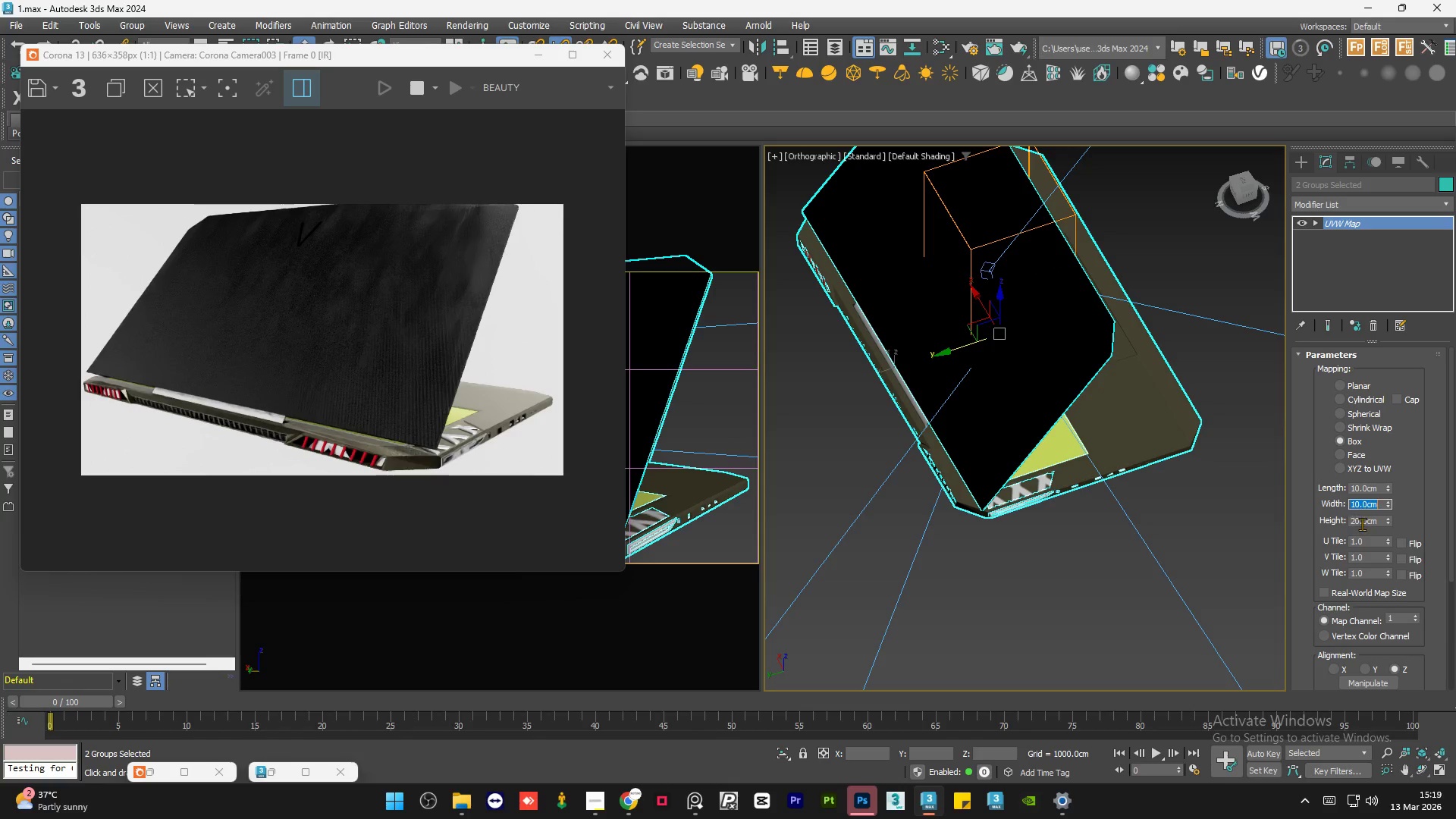 
double_click([1363, 517])
 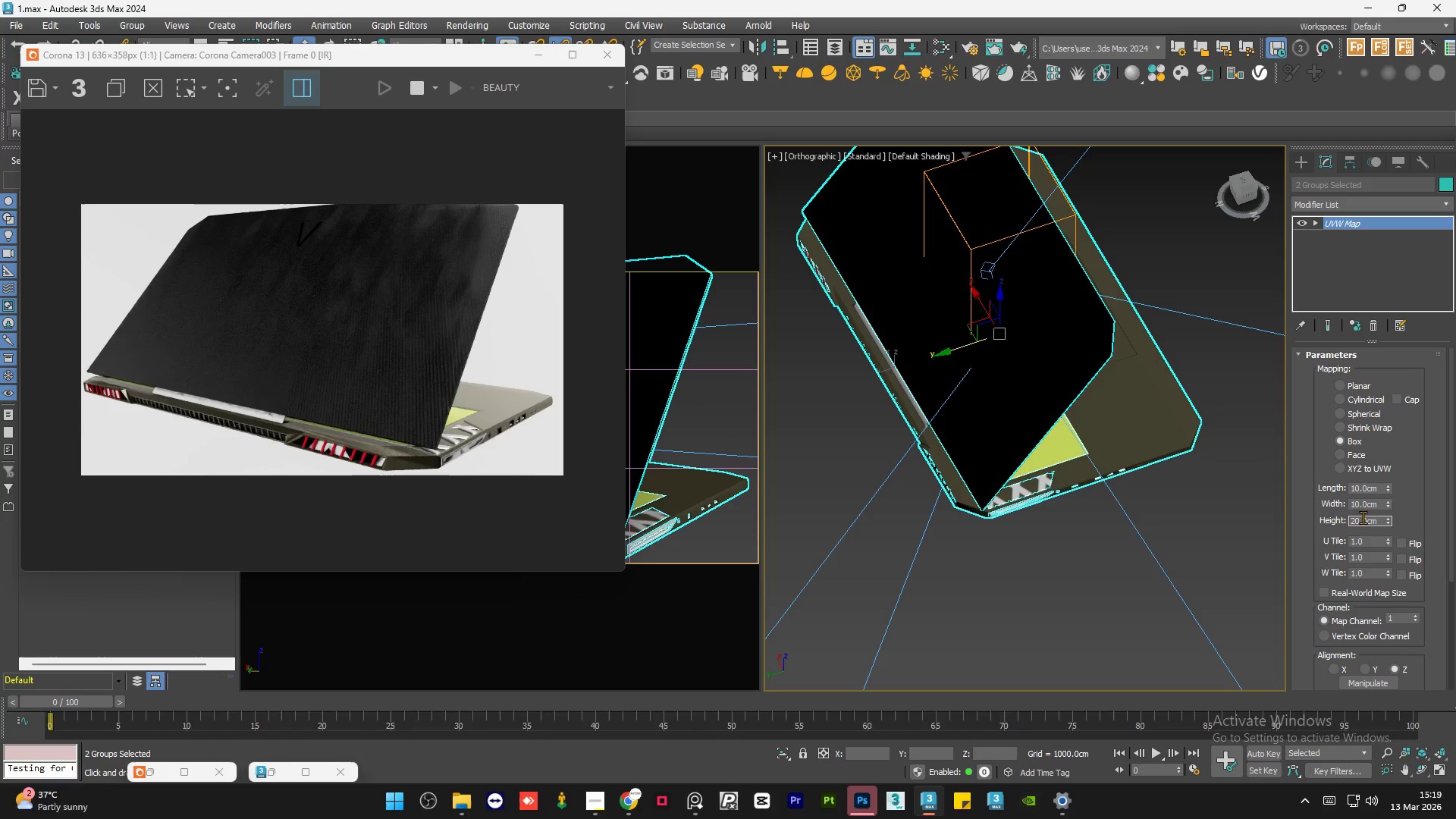 
triple_click([1363, 517])
 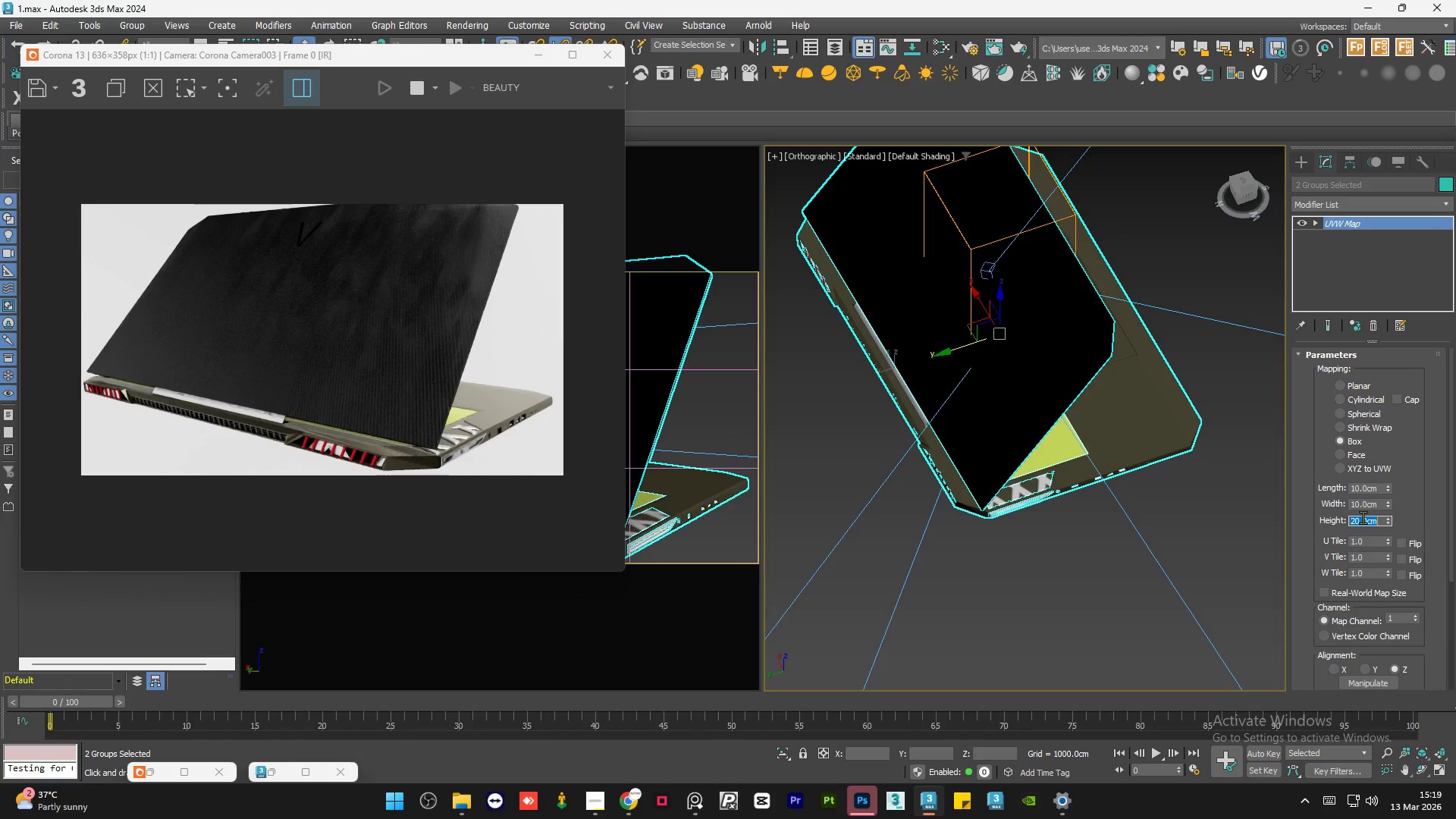 
key(Numpad1)
 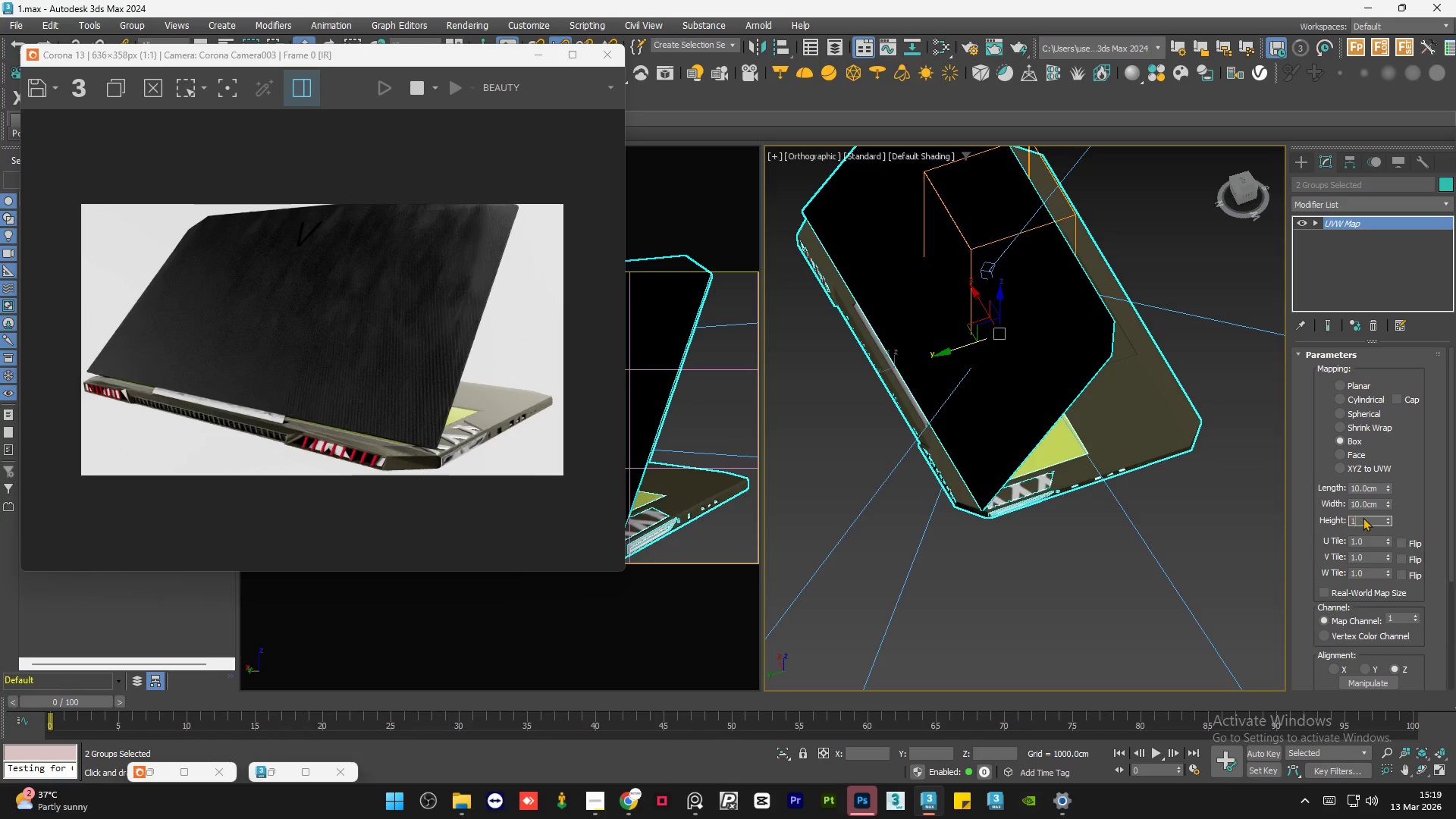 
key(Numpad0)
 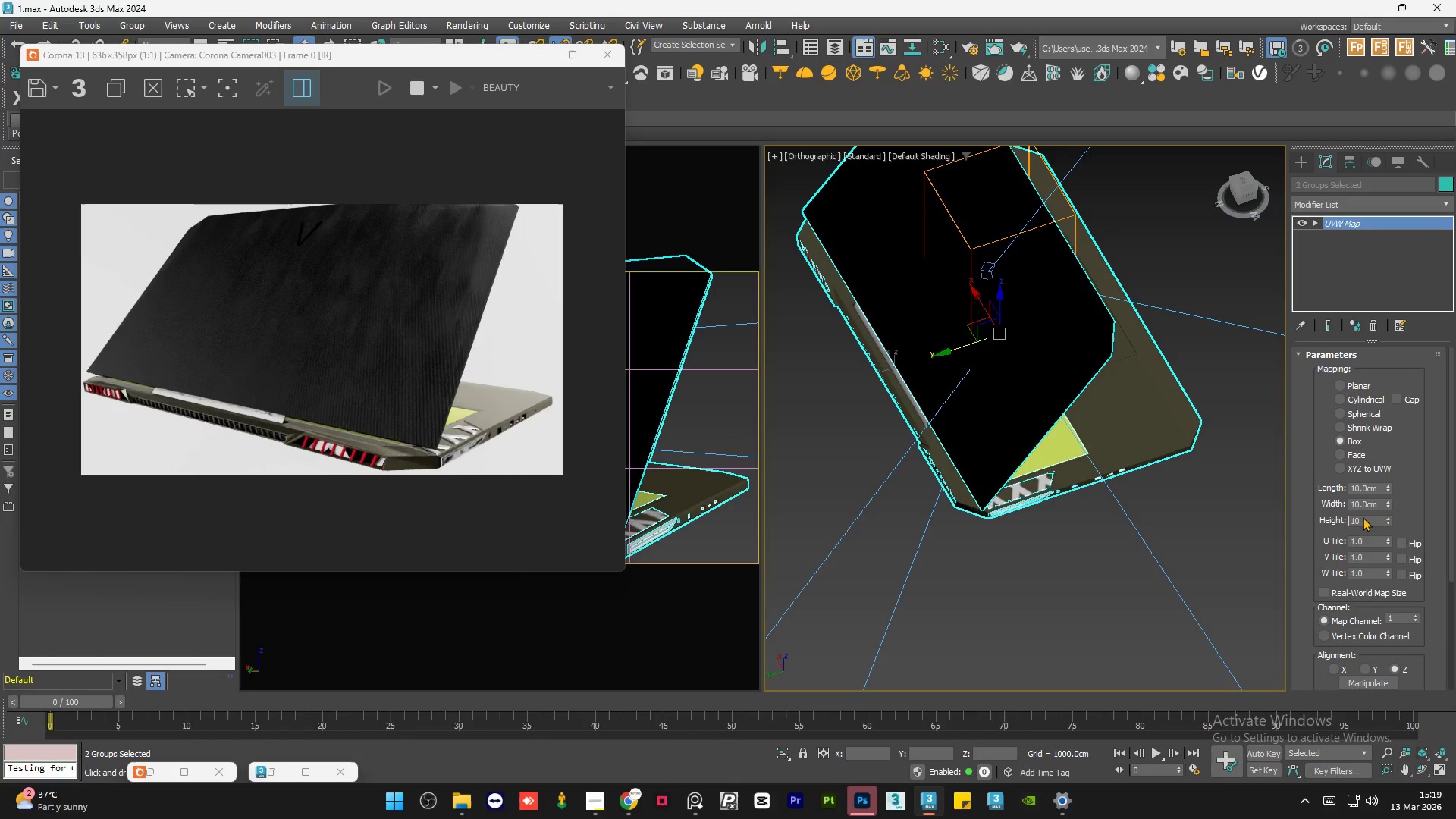 
key(NumpadEnter)
 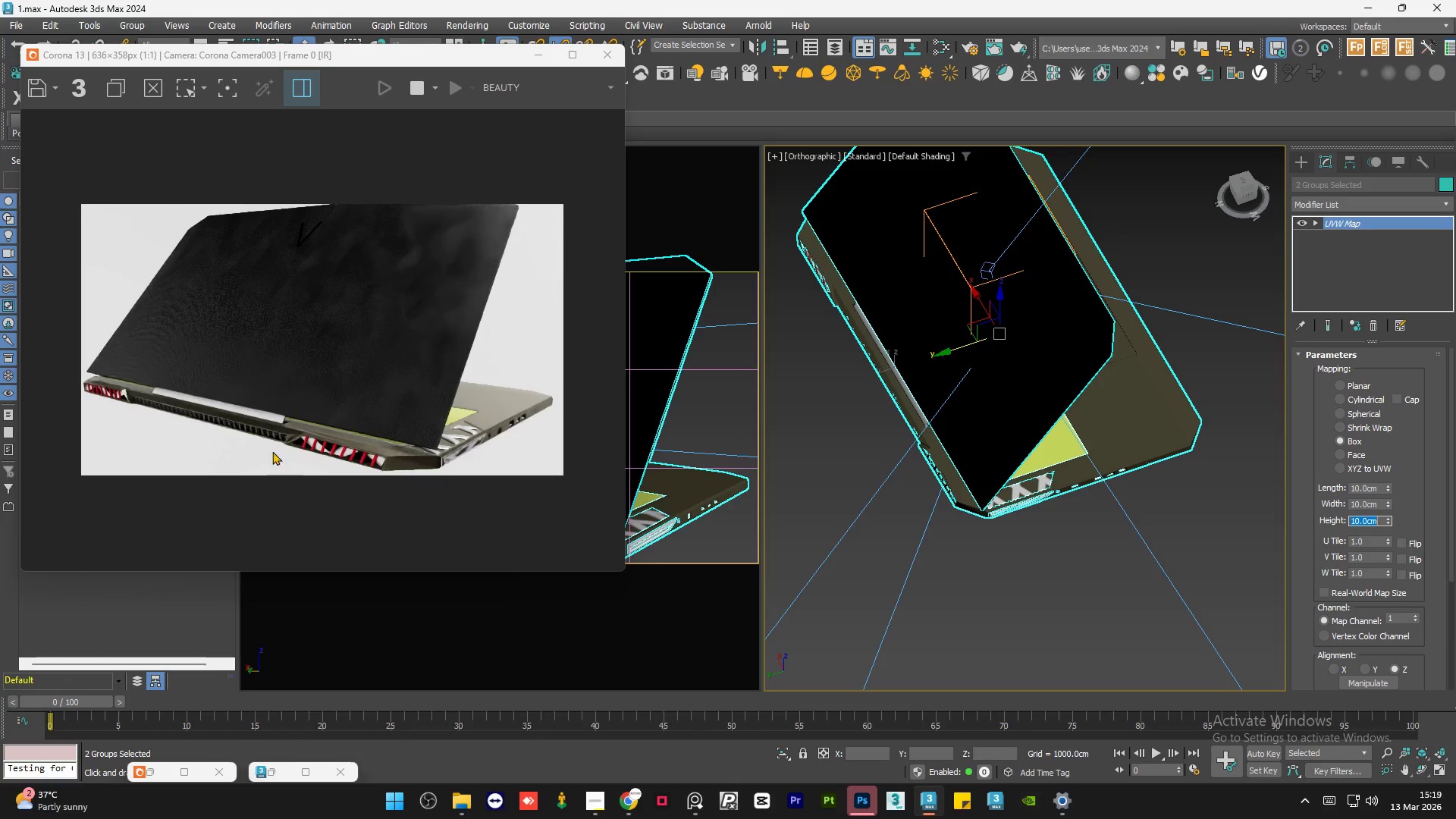 
scroll: coordinate [295, 369], scroll_direction: up, amount: 2.0
 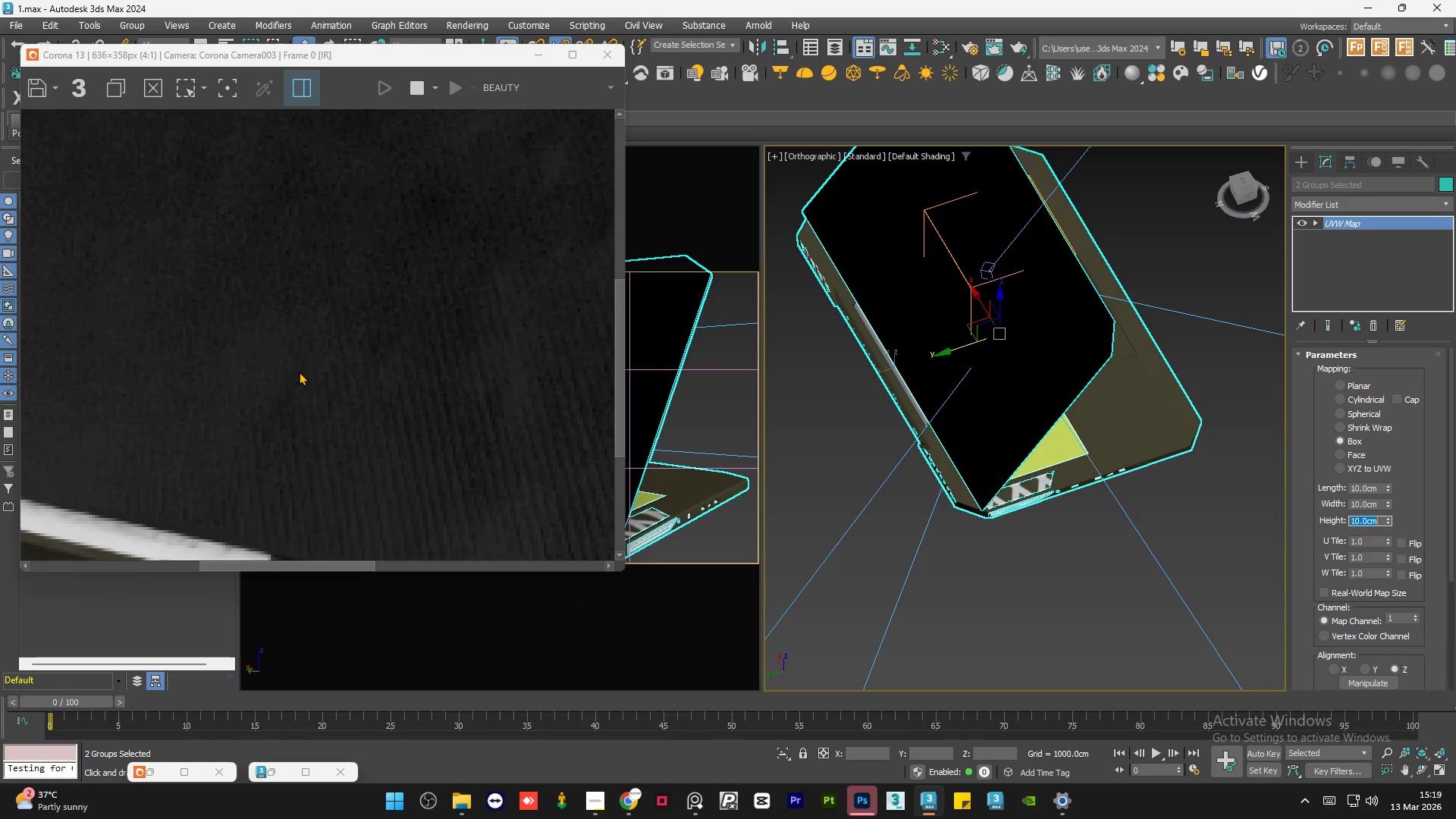 
scroll: coordinate [299, 372], scroll_direction: down, amount: 1.0
 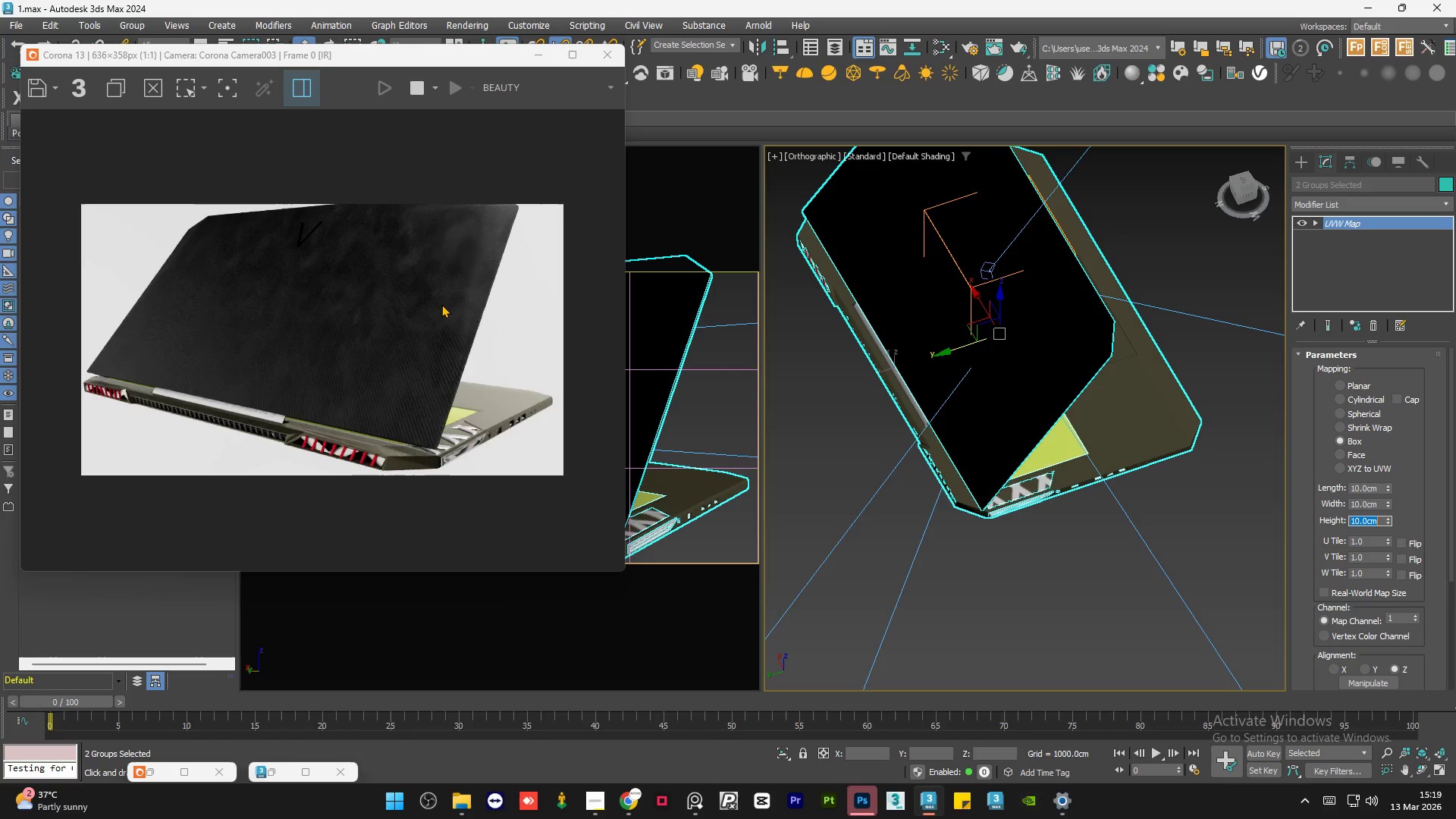 
scroll: coordinate [350, 327], scroll_direction: up, amount: 2.0
 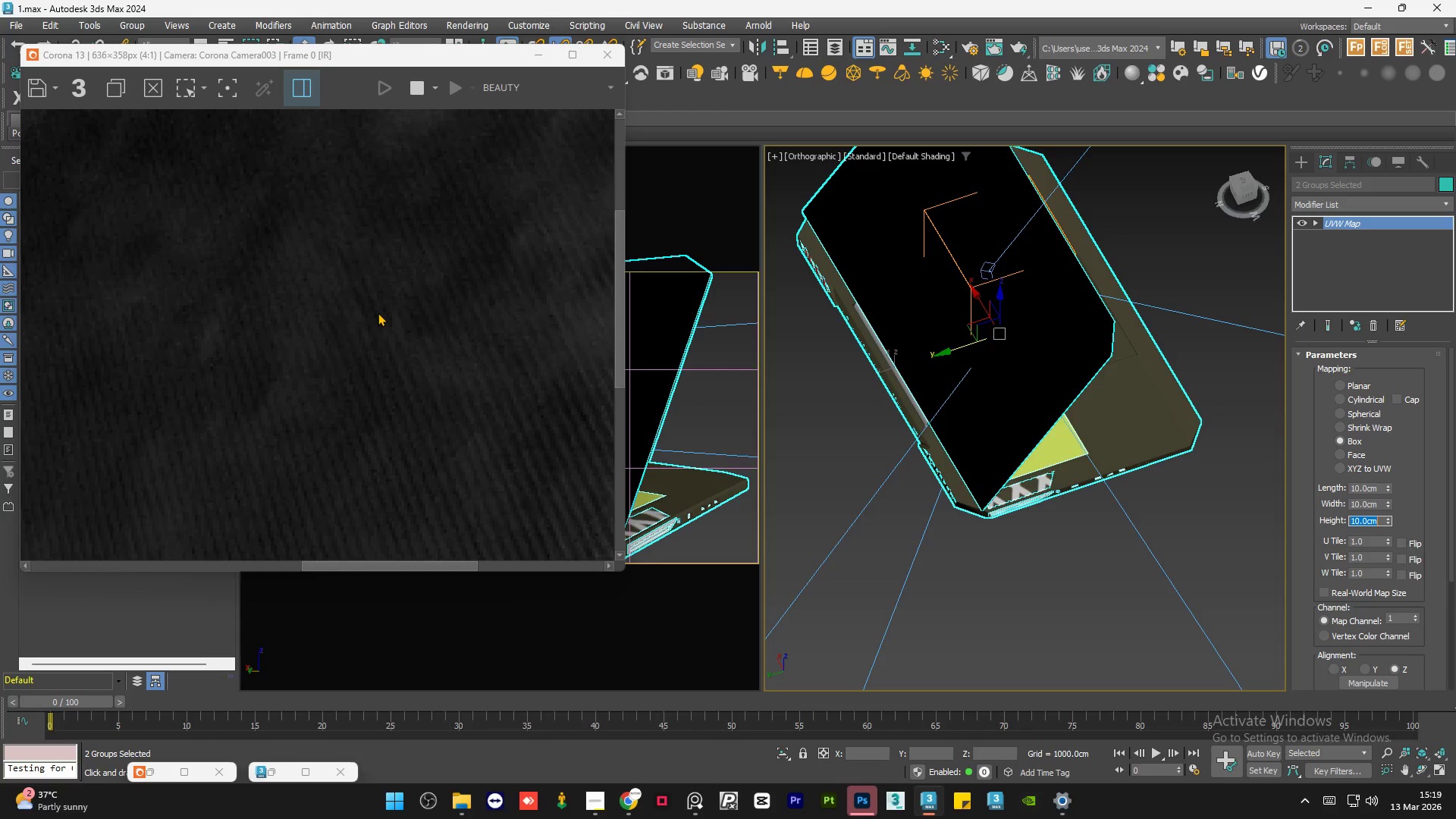 
scroll: coordinate [378, 312], scroll_direction: down, amount: 1.0
 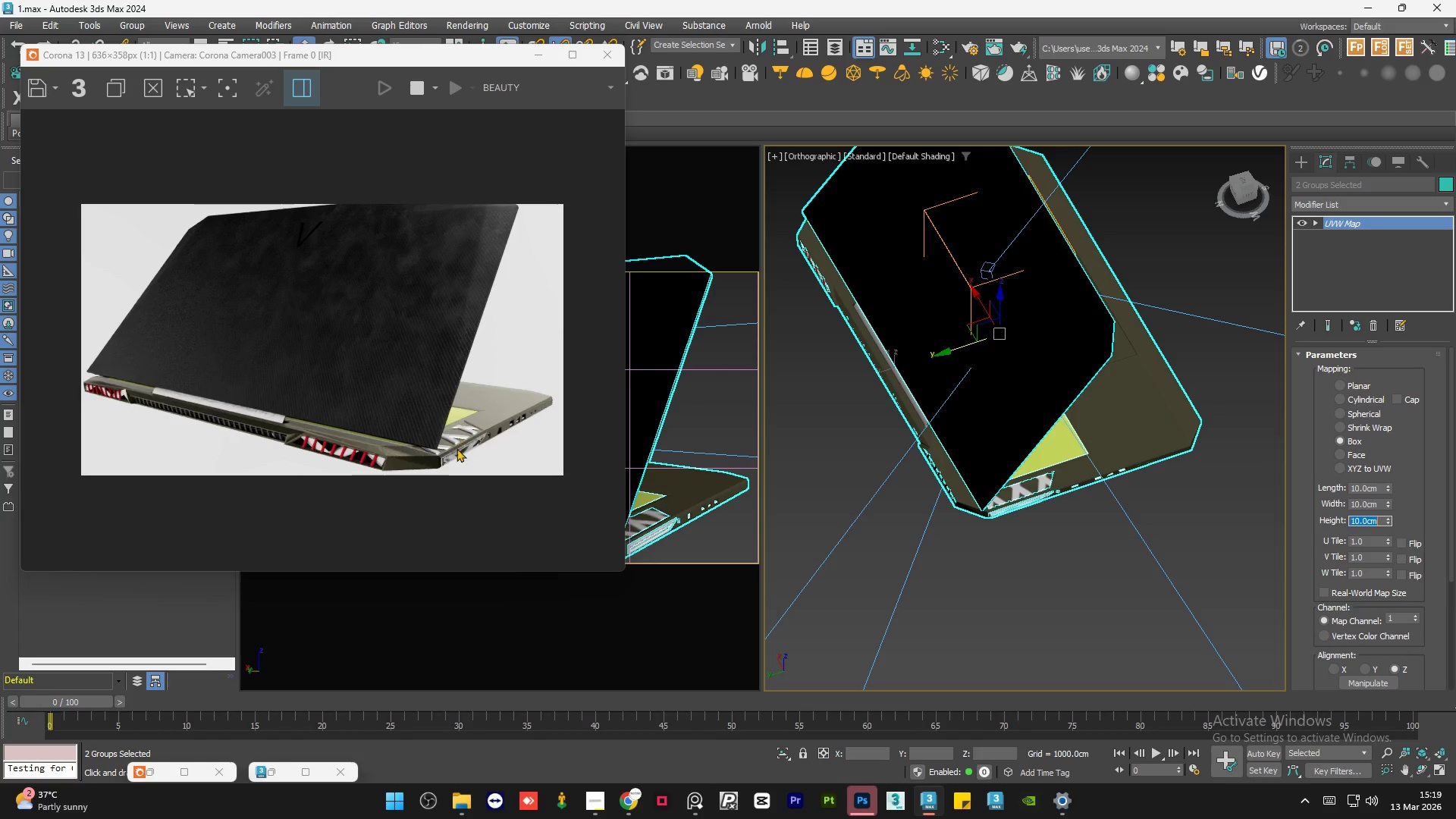 
scroll: coordinate [461, 460], scroll_direction: up, amount: 1.0
 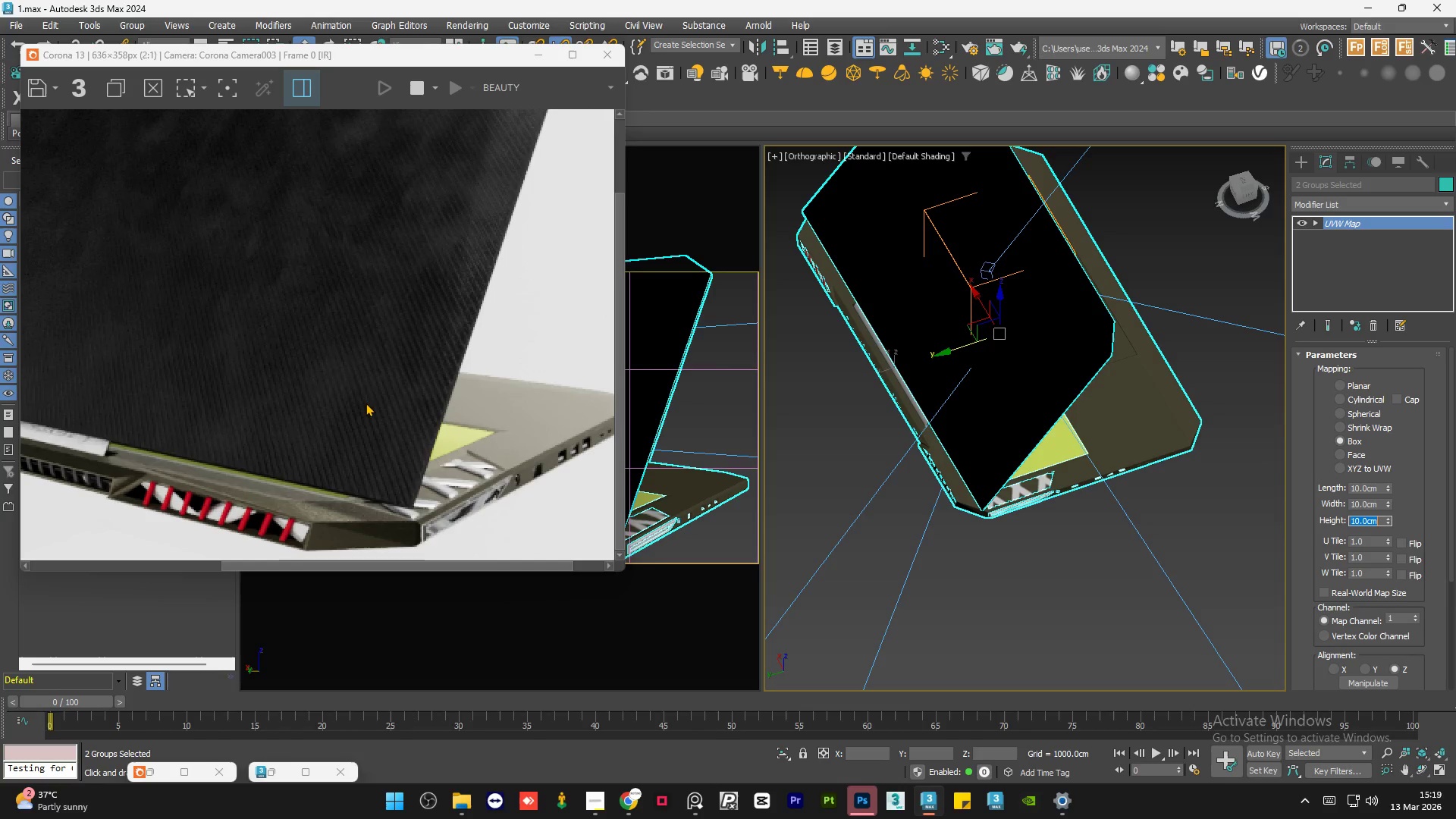 
scroll: coordinate [366, 403], scroll_direction: down, amount: 1.0
 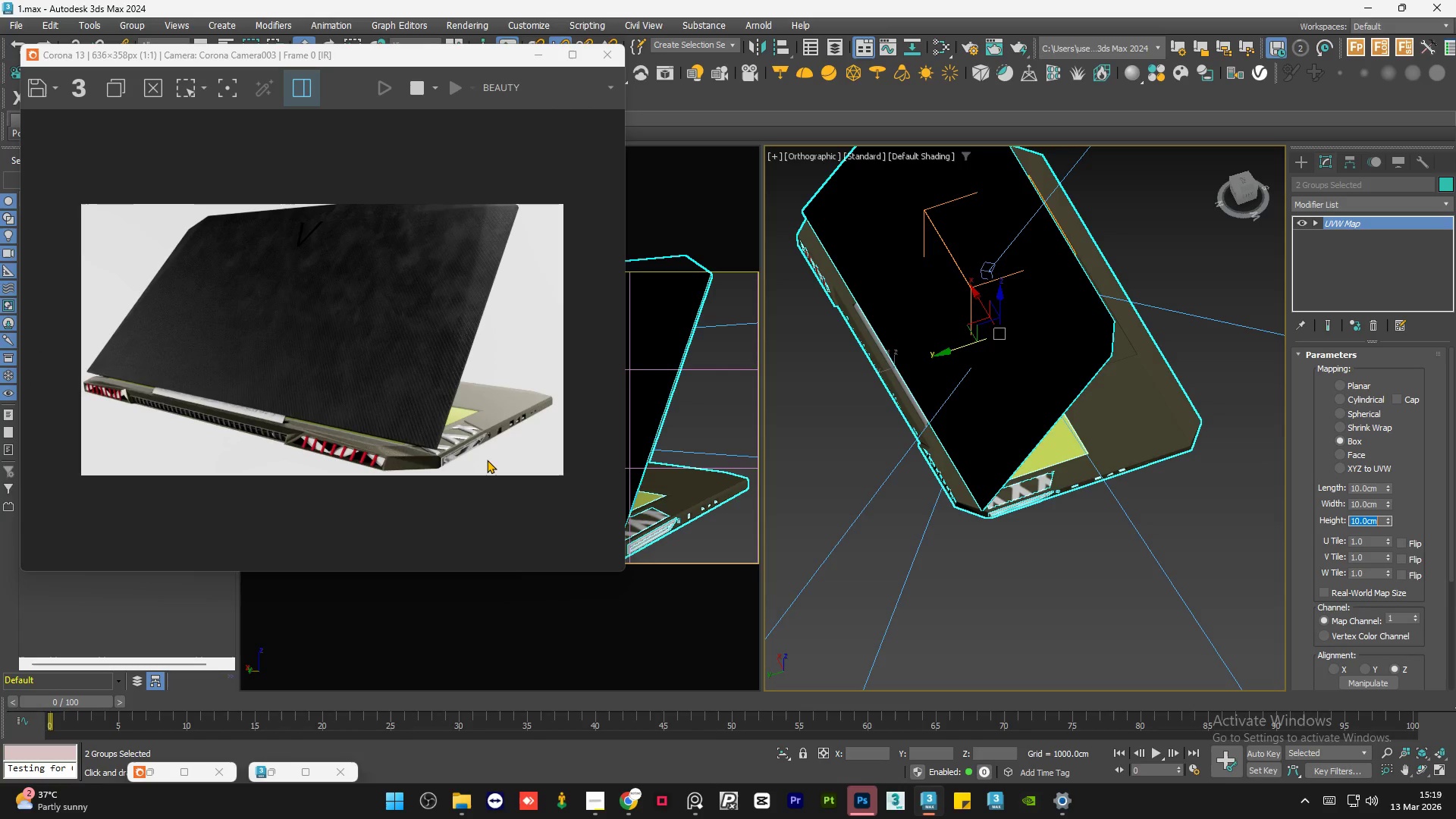 
scroll: coordinate [487, 460], scroll_direction: up, amount: 1.0
 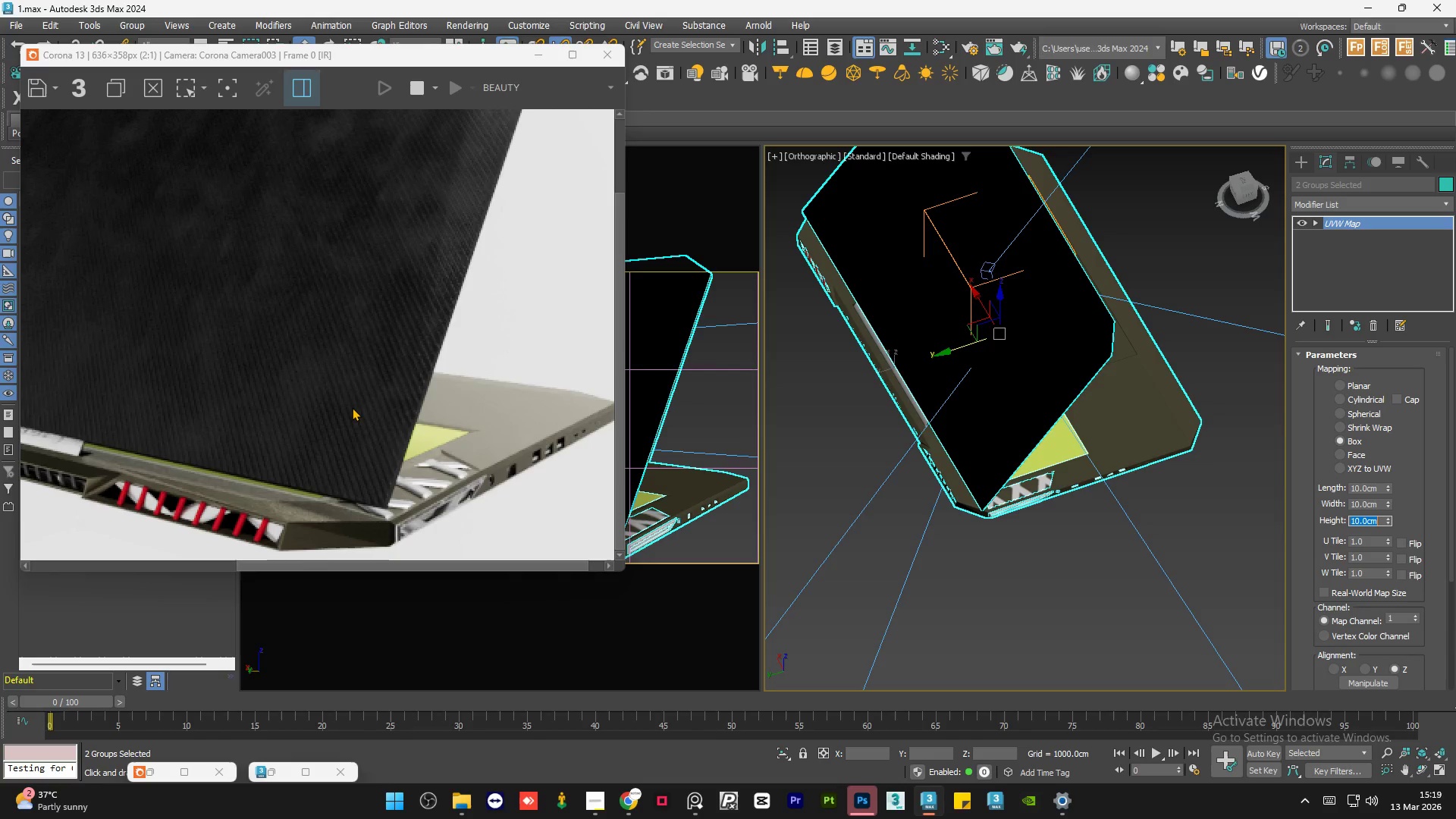 
scroll: coordinate [352, 407], scroll_direction: down, amount: 1.0
 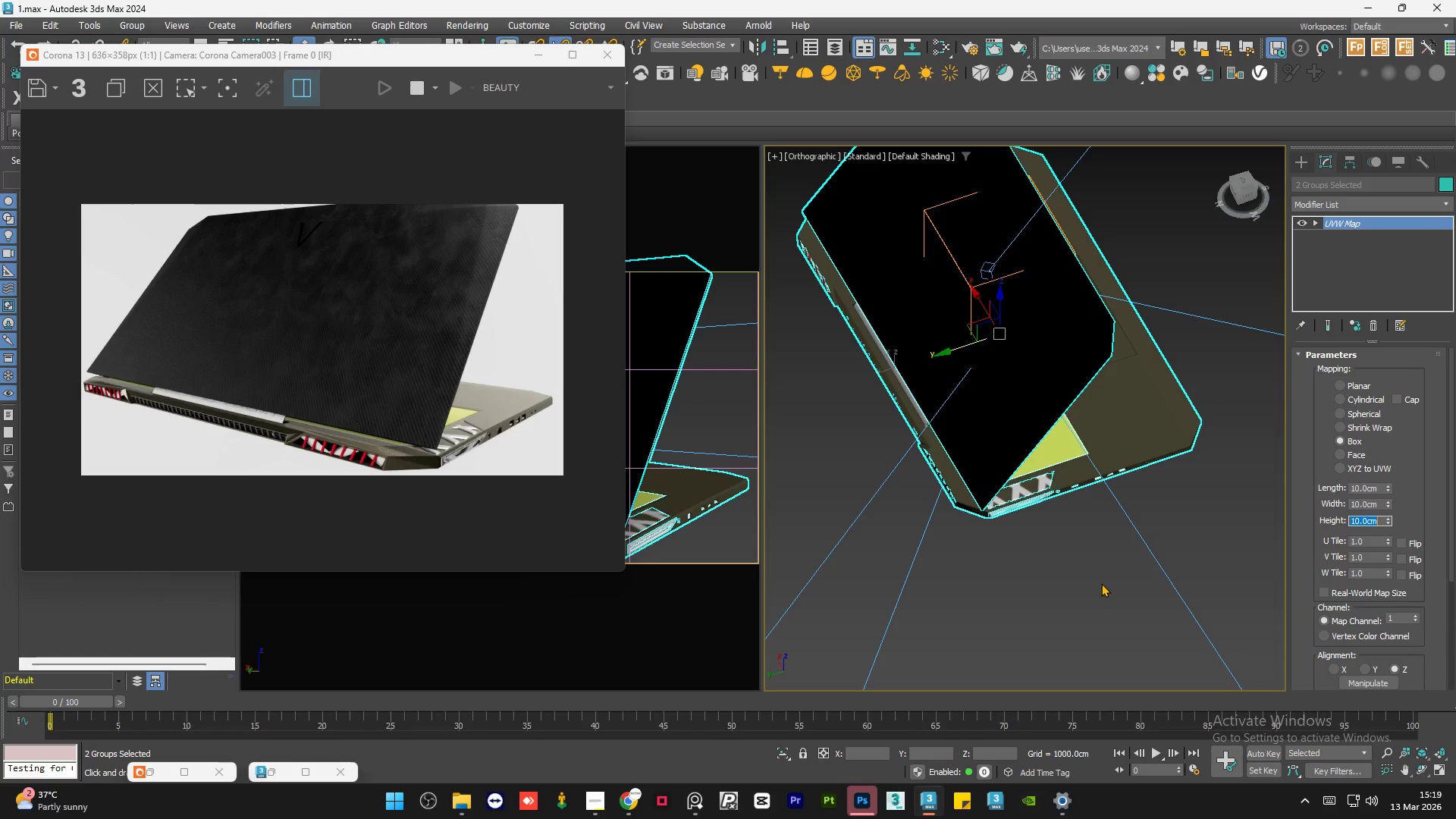 
left_click([1093, 598])
 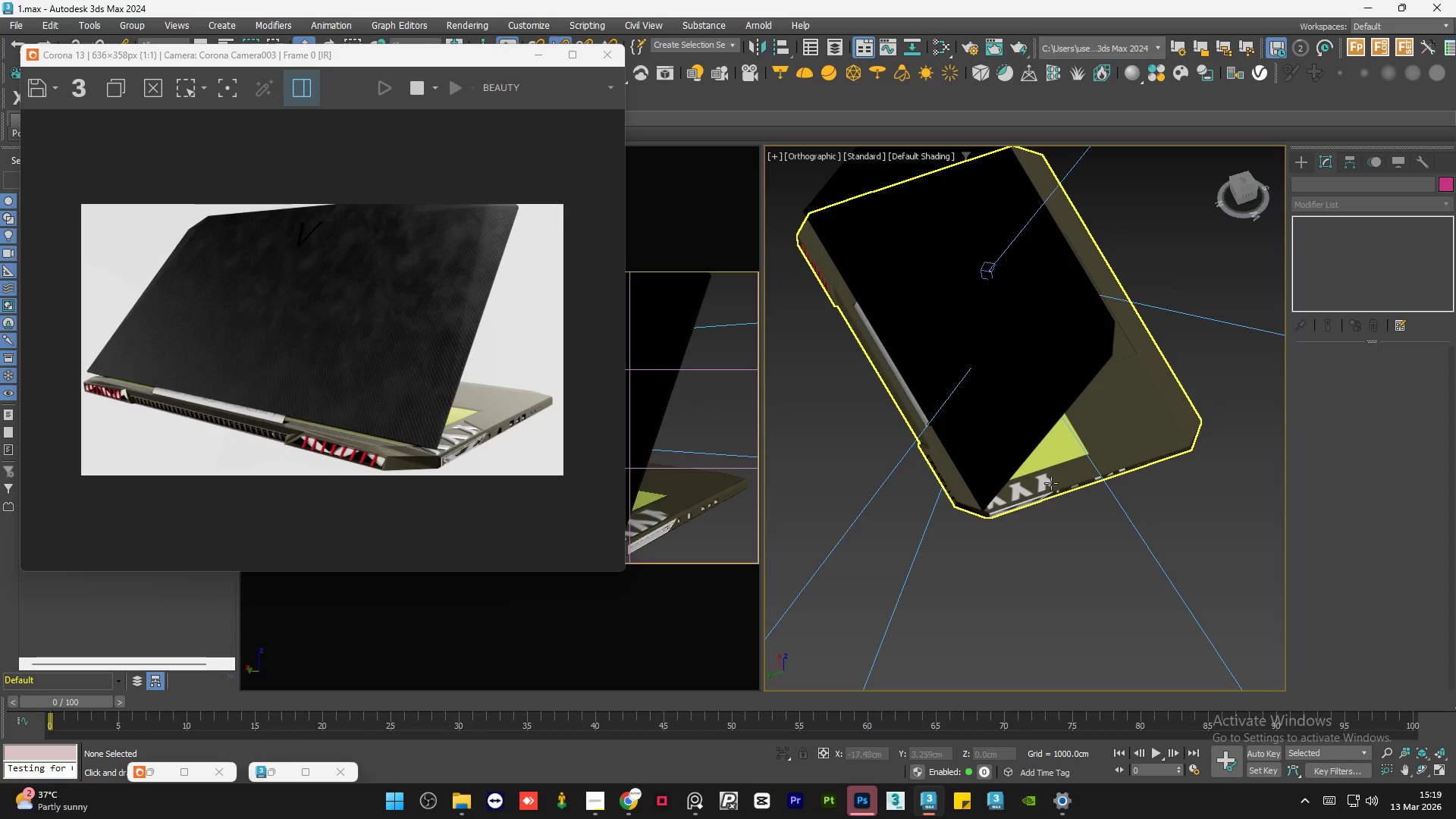 
left_click([1053, 478])
 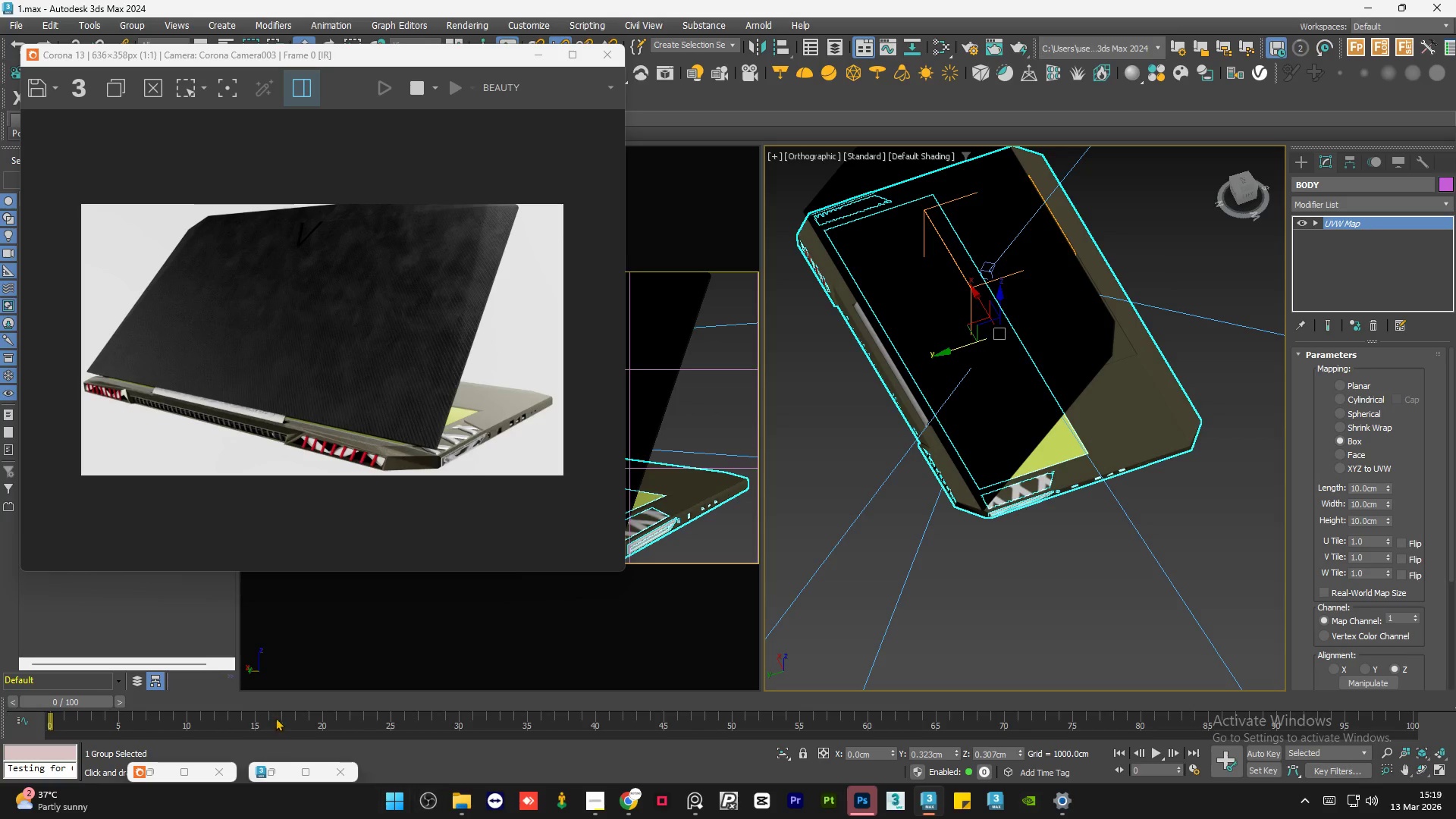 
left_click([270, 765])
 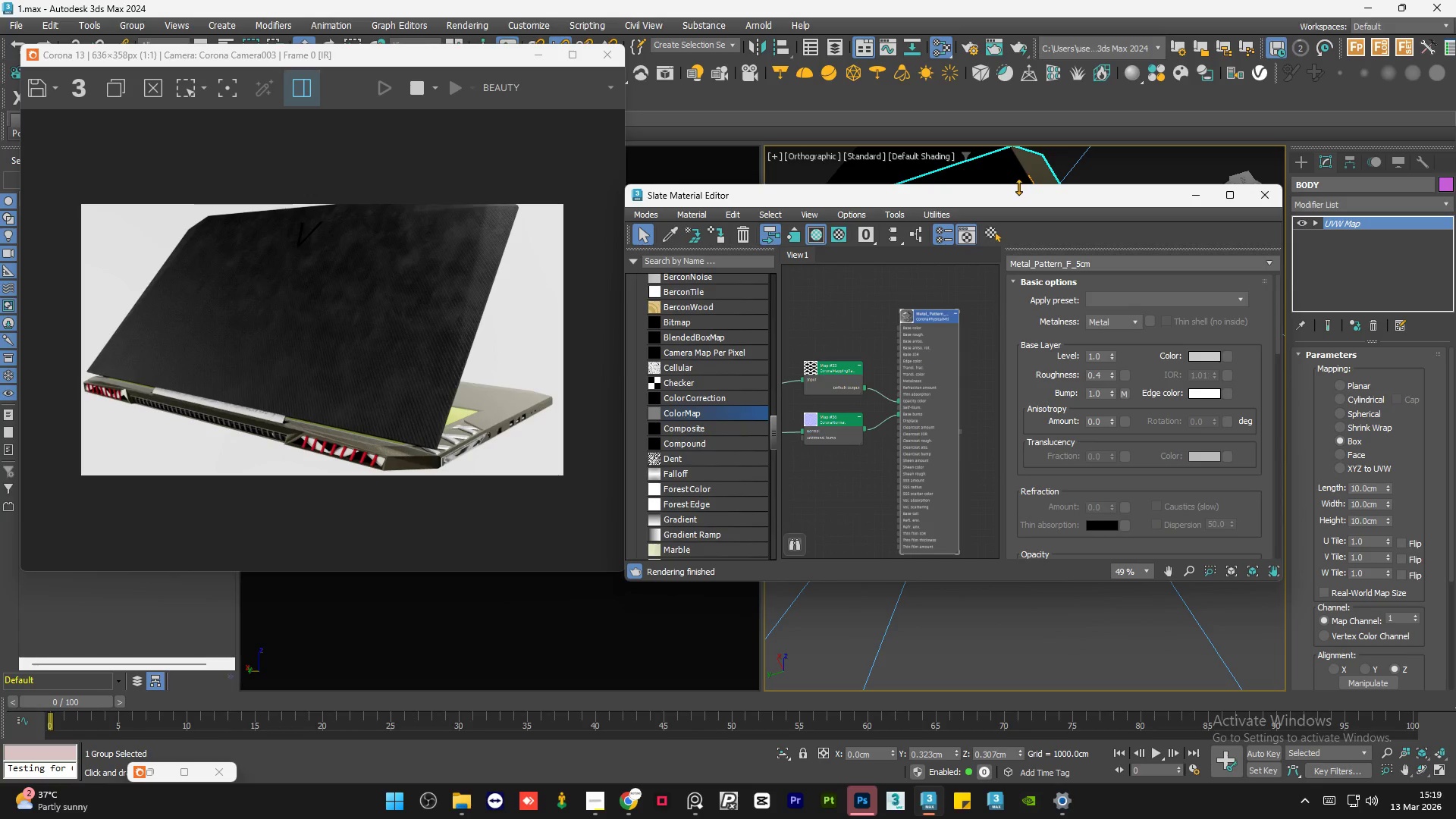 
left_click_drag(start_coordinate=[1014, 197], to_coordinate=[777, 200])
 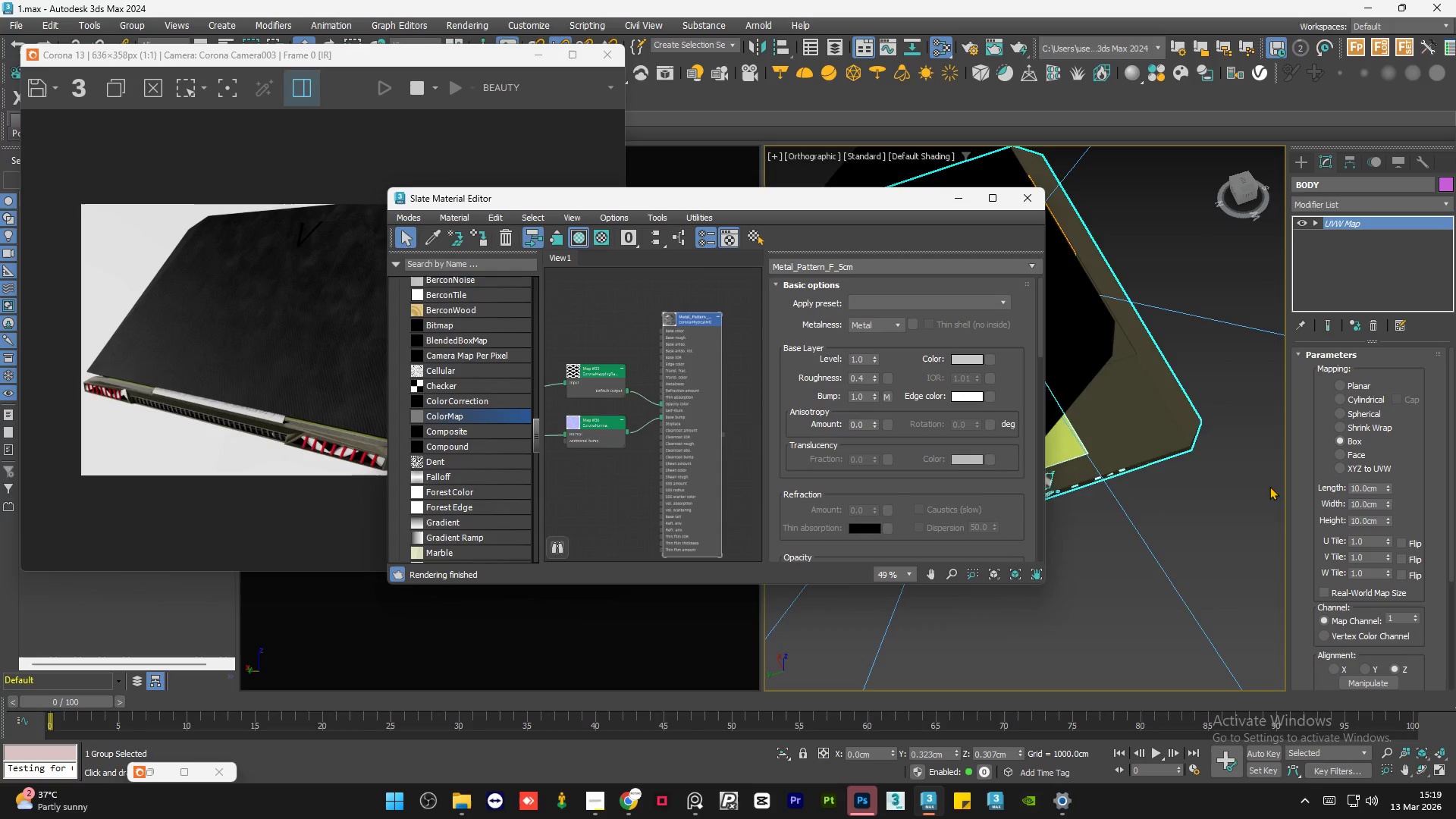 
hold_key(key=AltLeft, duration=0.78)
 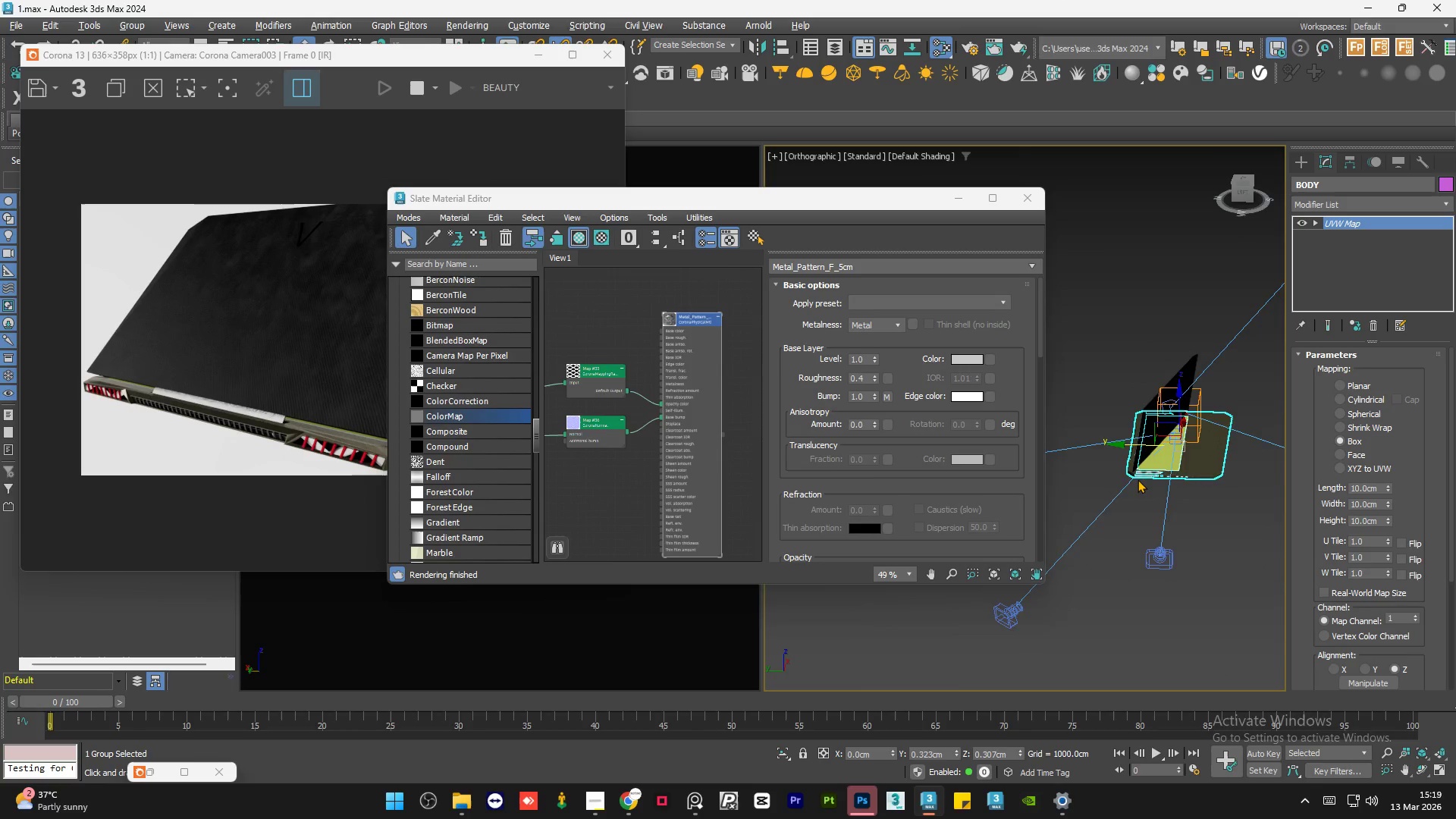 
scroll: coordinate [1266, 487], scroll_direction: down, amount: 3.0
 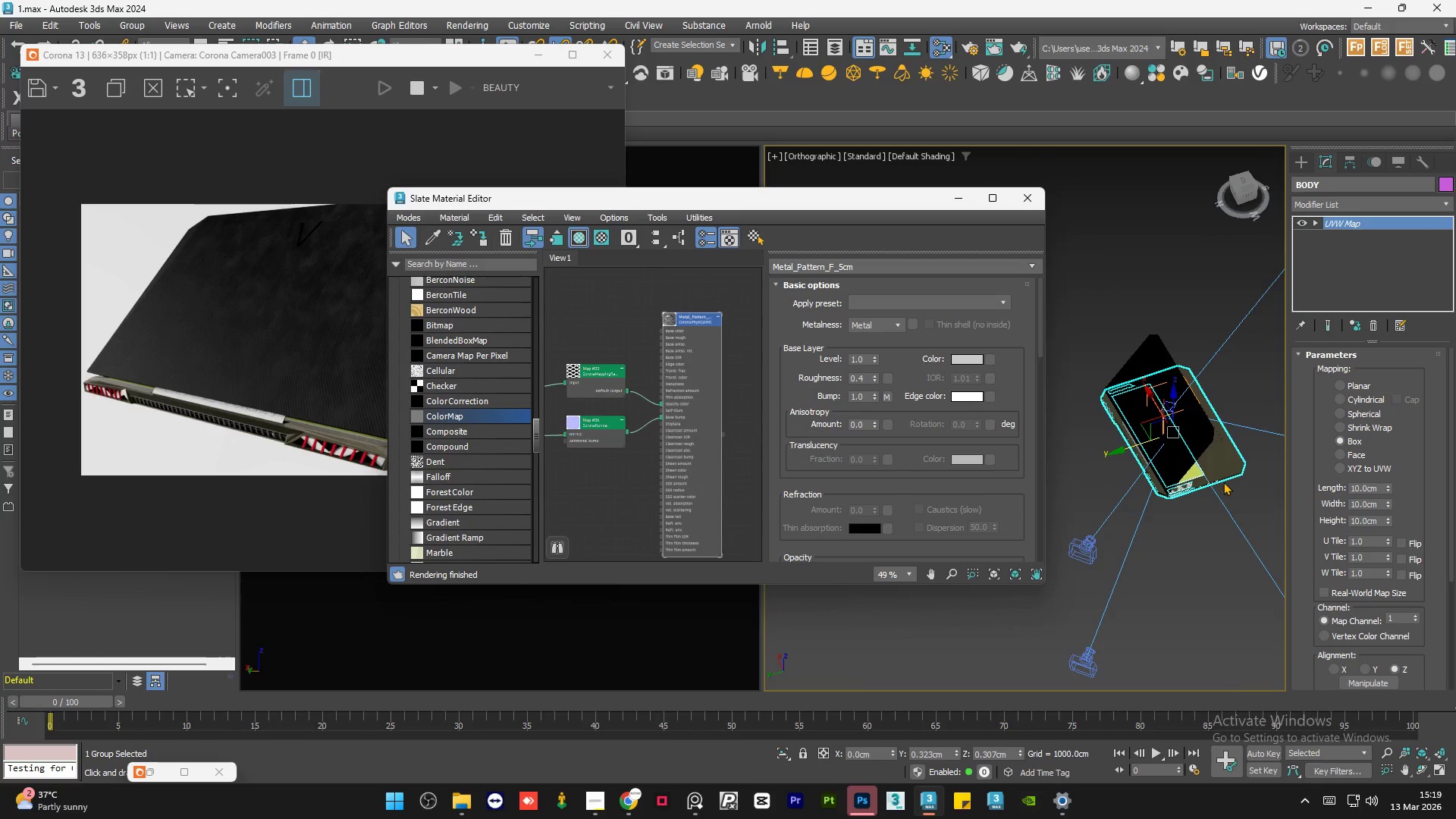 
scroll: coordinate [1174, 467], scroll_direction: up, amount: 8.0
 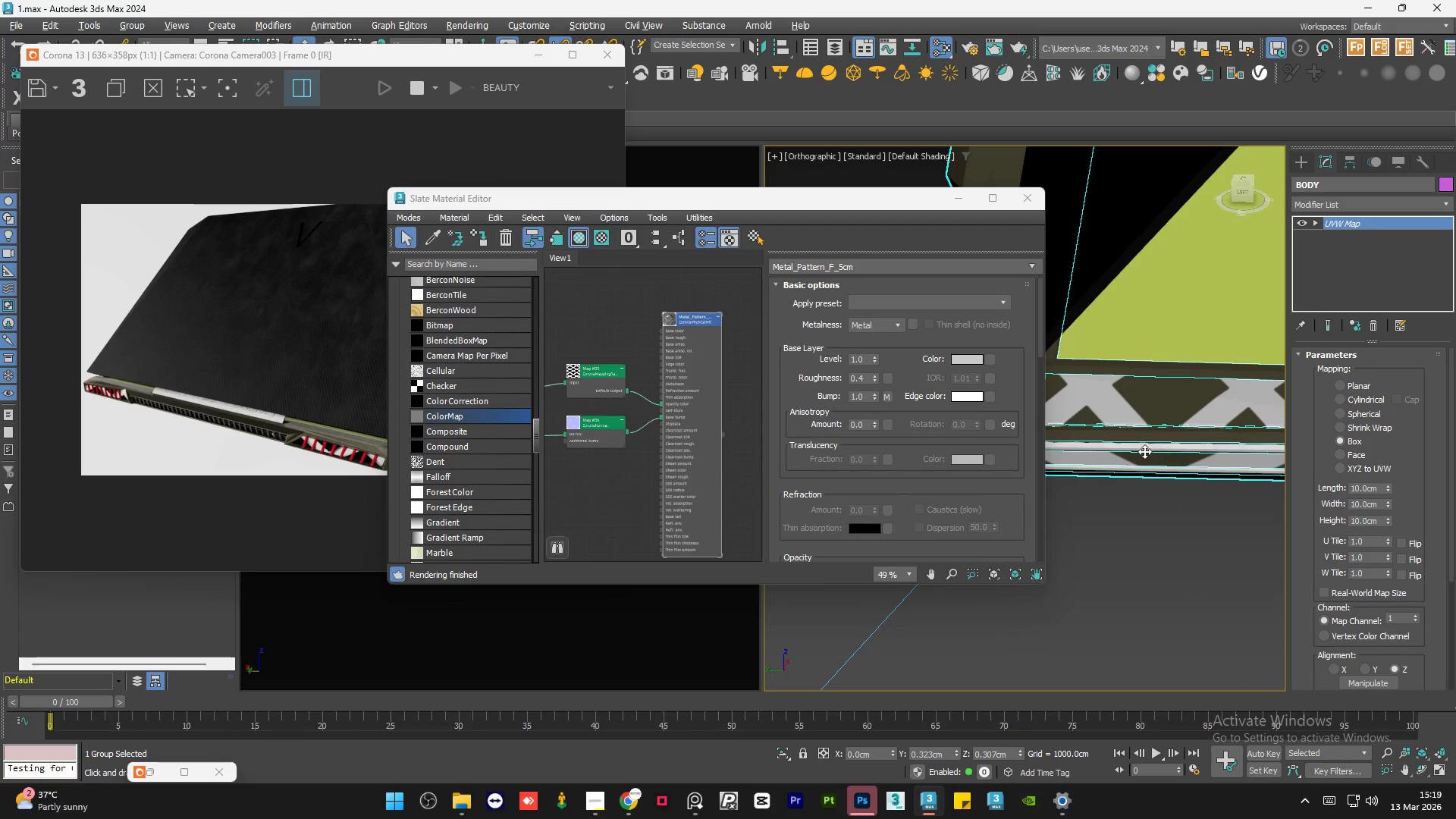 
hold_key(key=AltLeft, duration=0.66)
 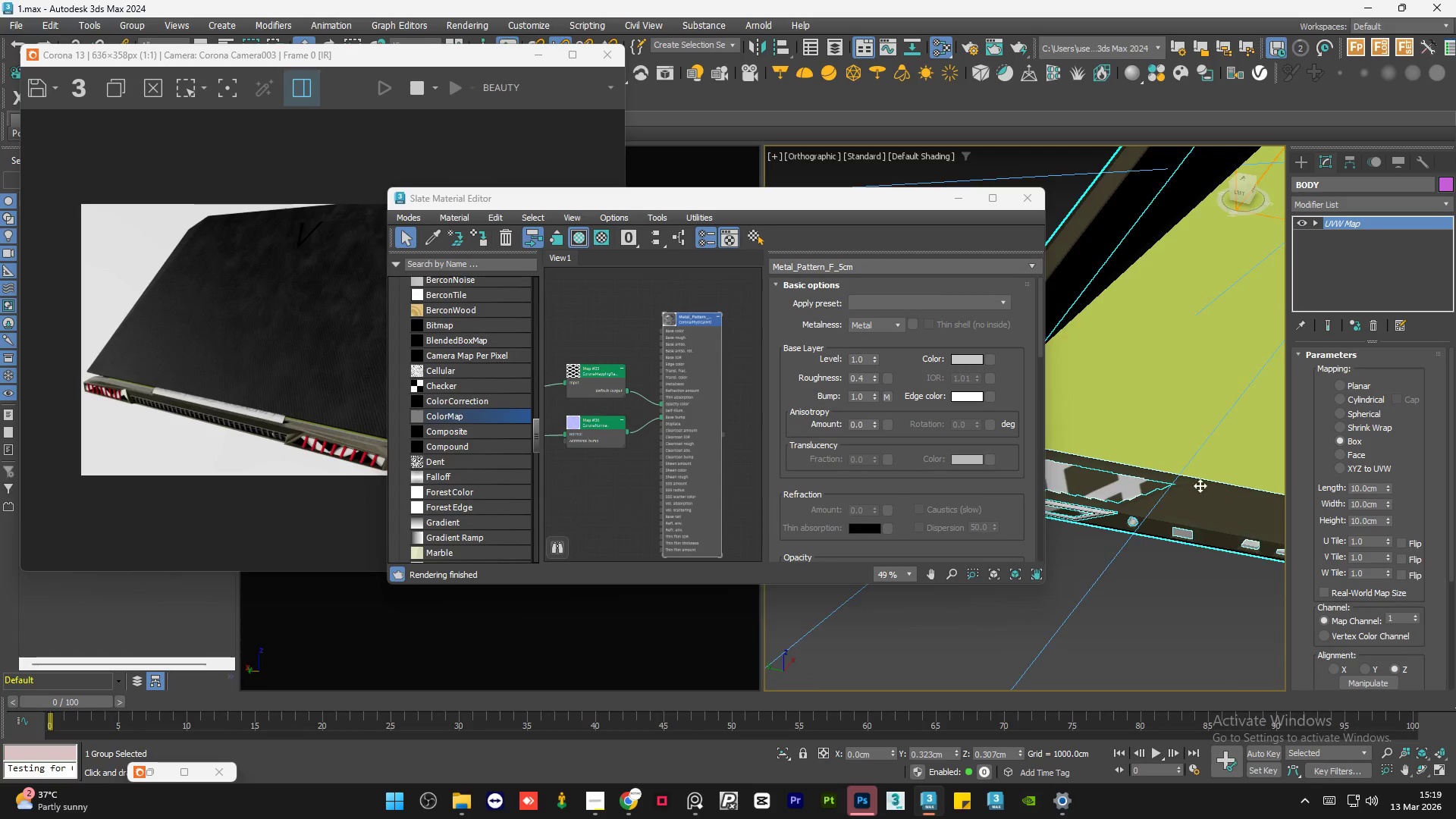 
scroll: coordinate [1144, 452], scroll_direction: down, amount: 2.0
 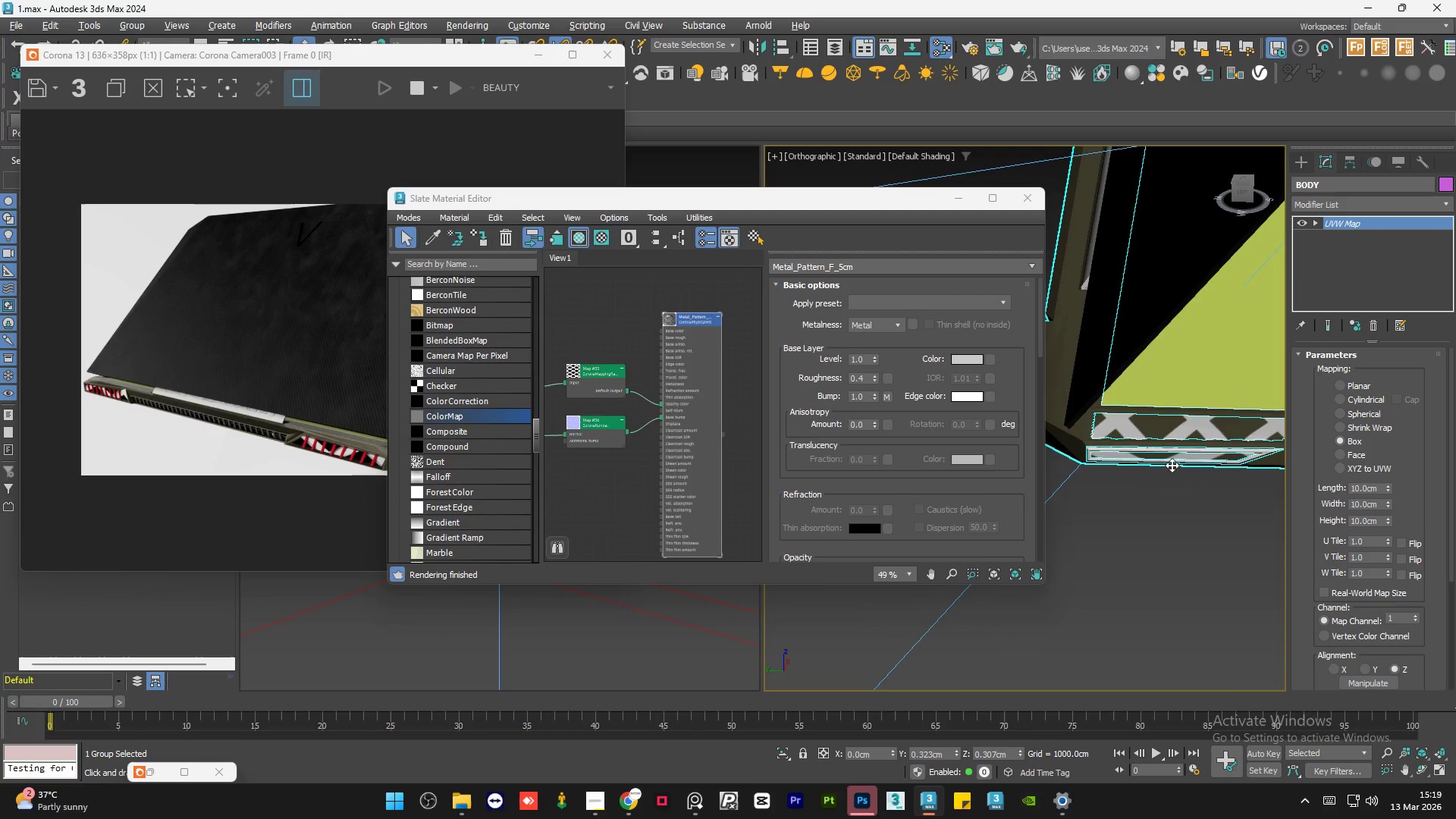 
hold_key(key=AltLeft, duration=0.55)
 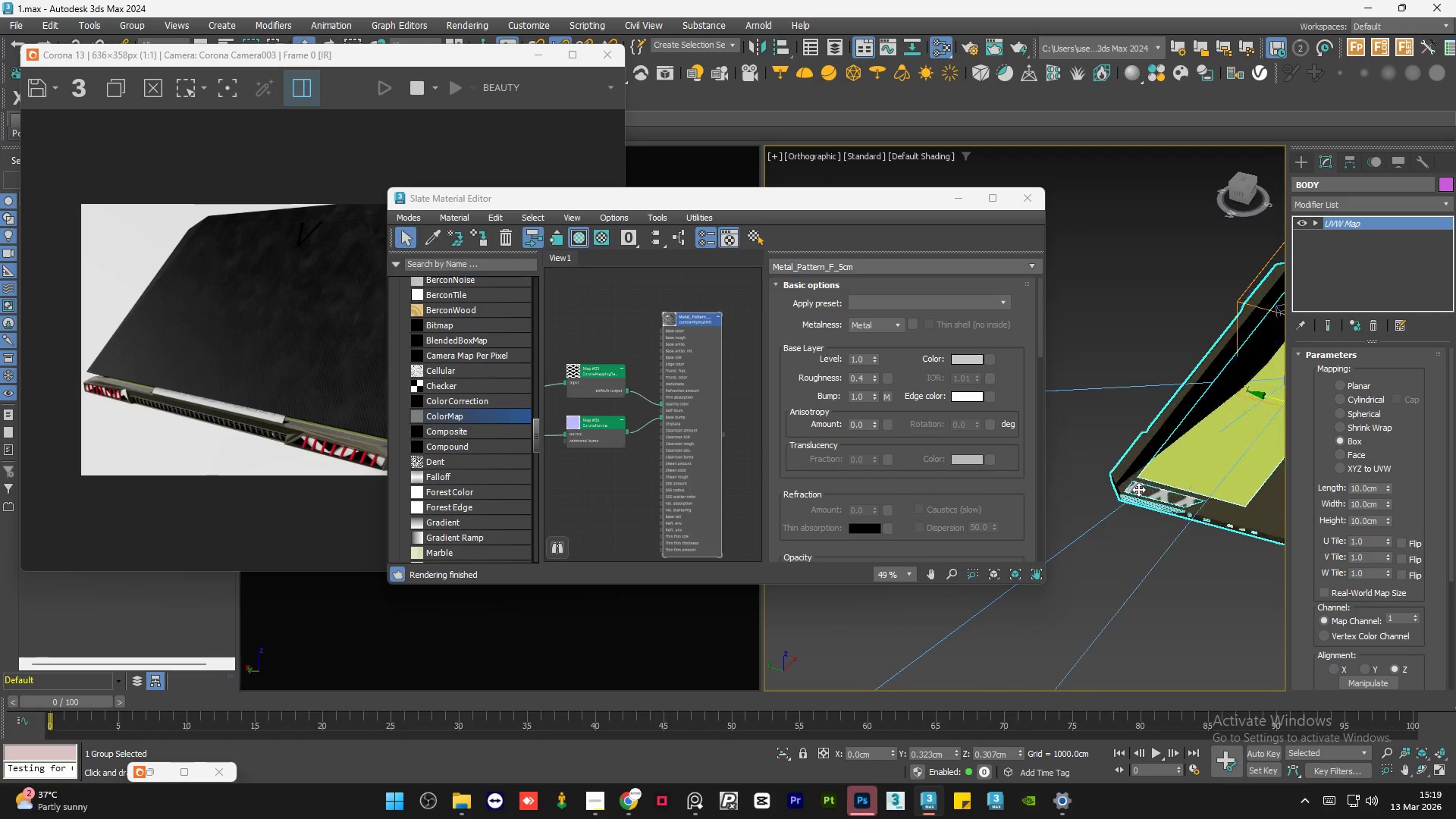 
scroll: coordinate [1203, 485], scroll_direction: down, amount: 4.0
 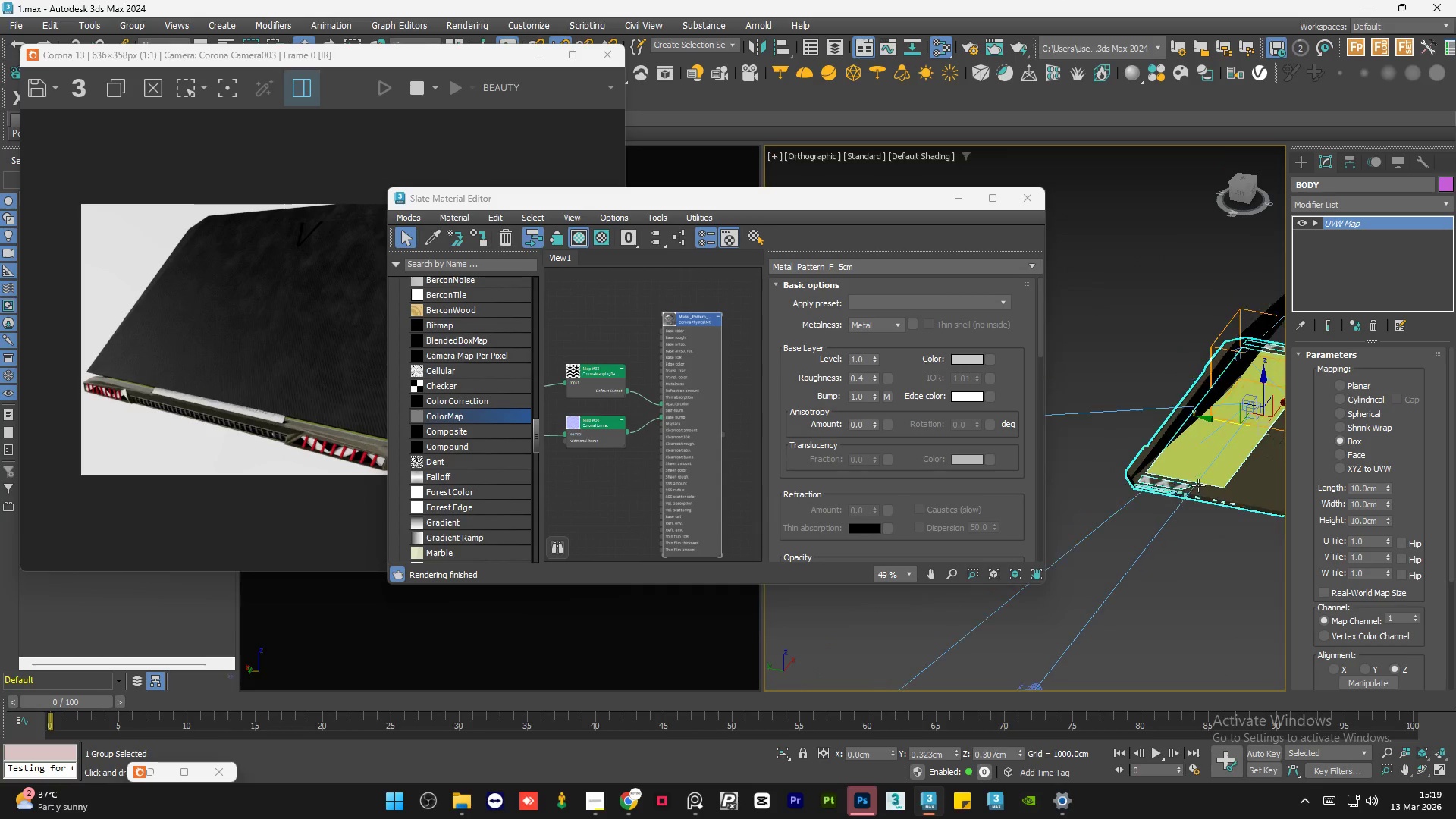 
scroll: coordinate [1129, 494], scroll_direction: up, amount: 5.0
 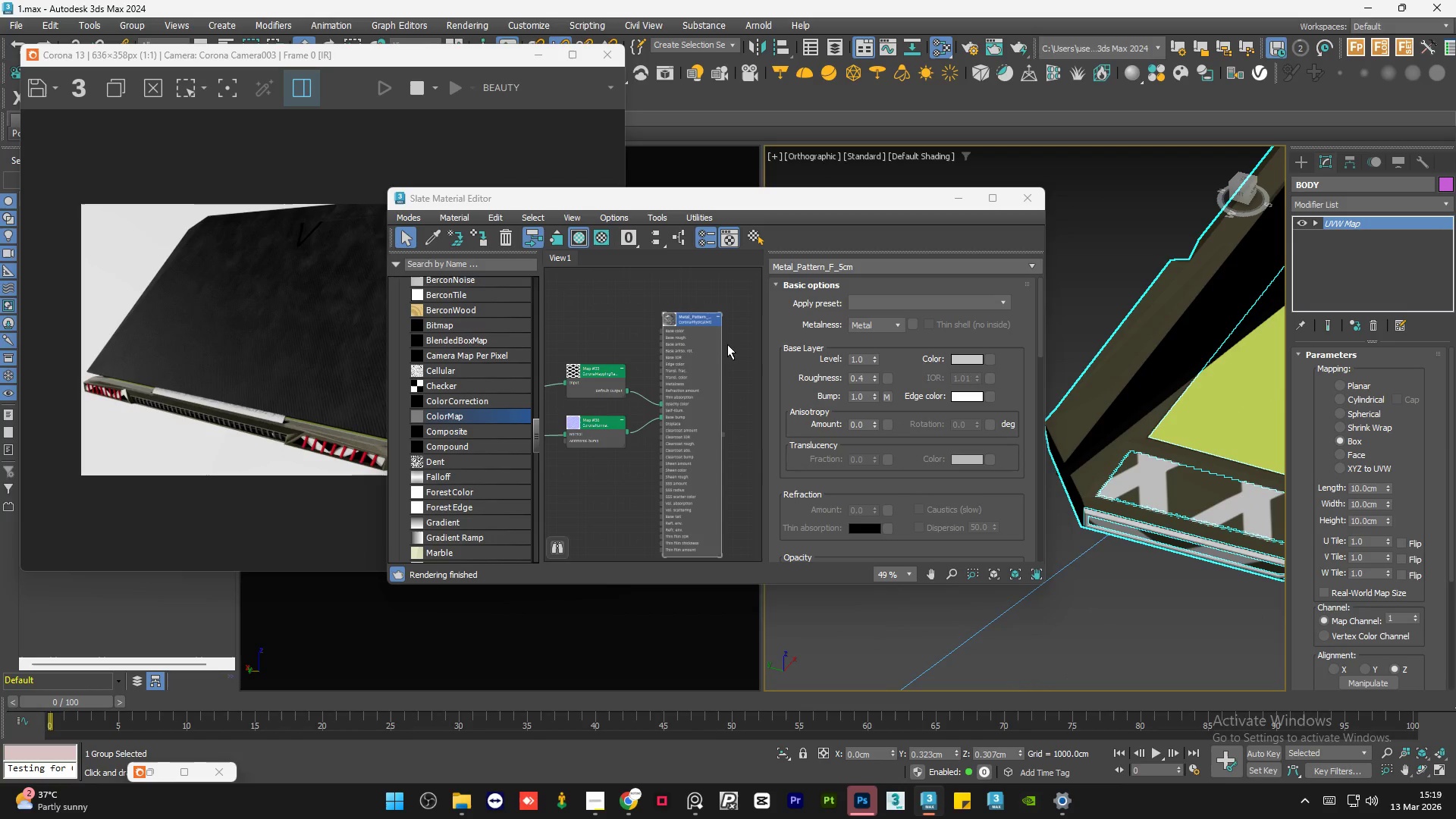 
scroll: coordinate [714, 355], scroll_direction: down, amount: 3.0
 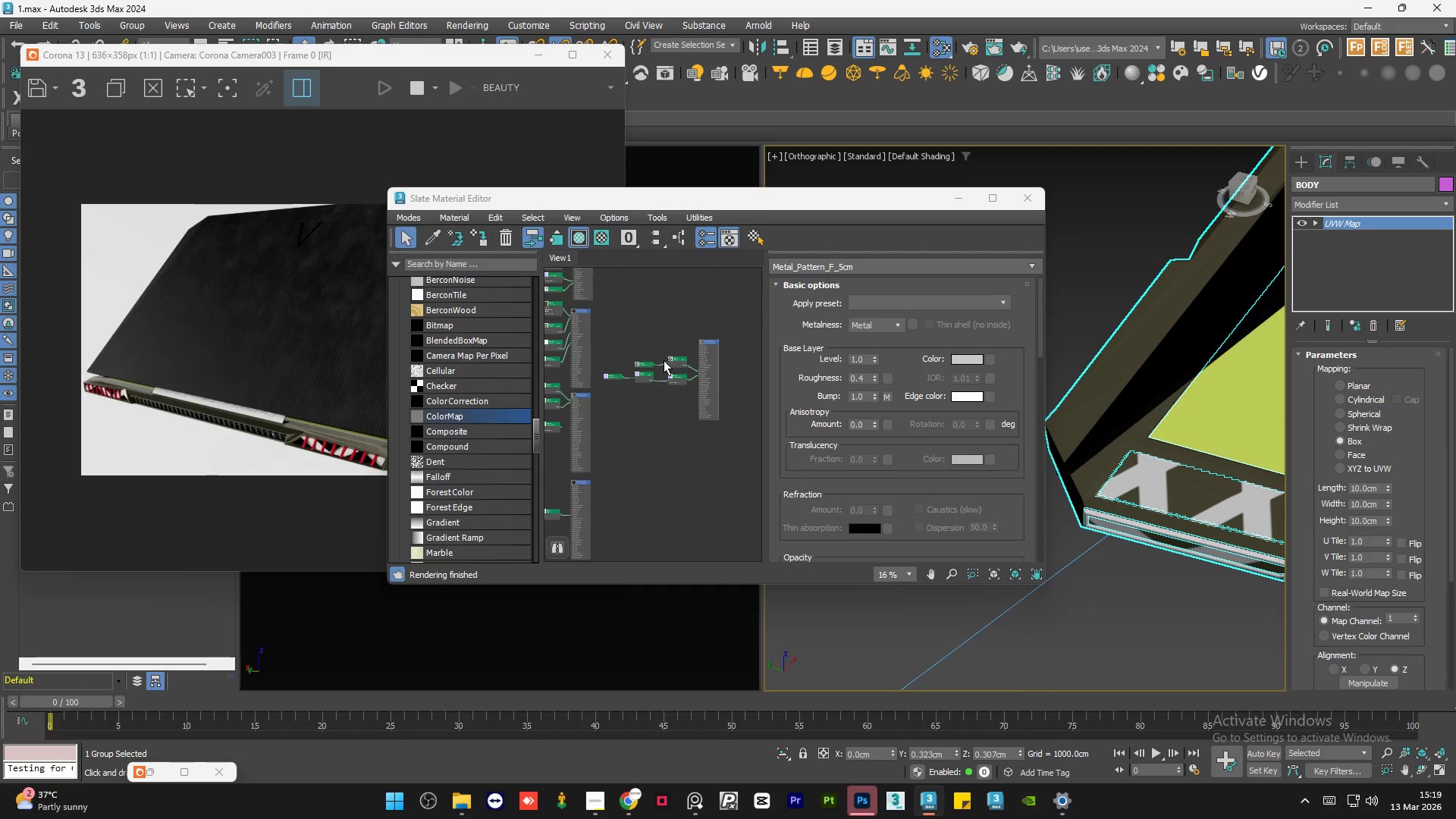 
scroll: coordinate [648, 363], scroll_direction: up, amount: 4.0
 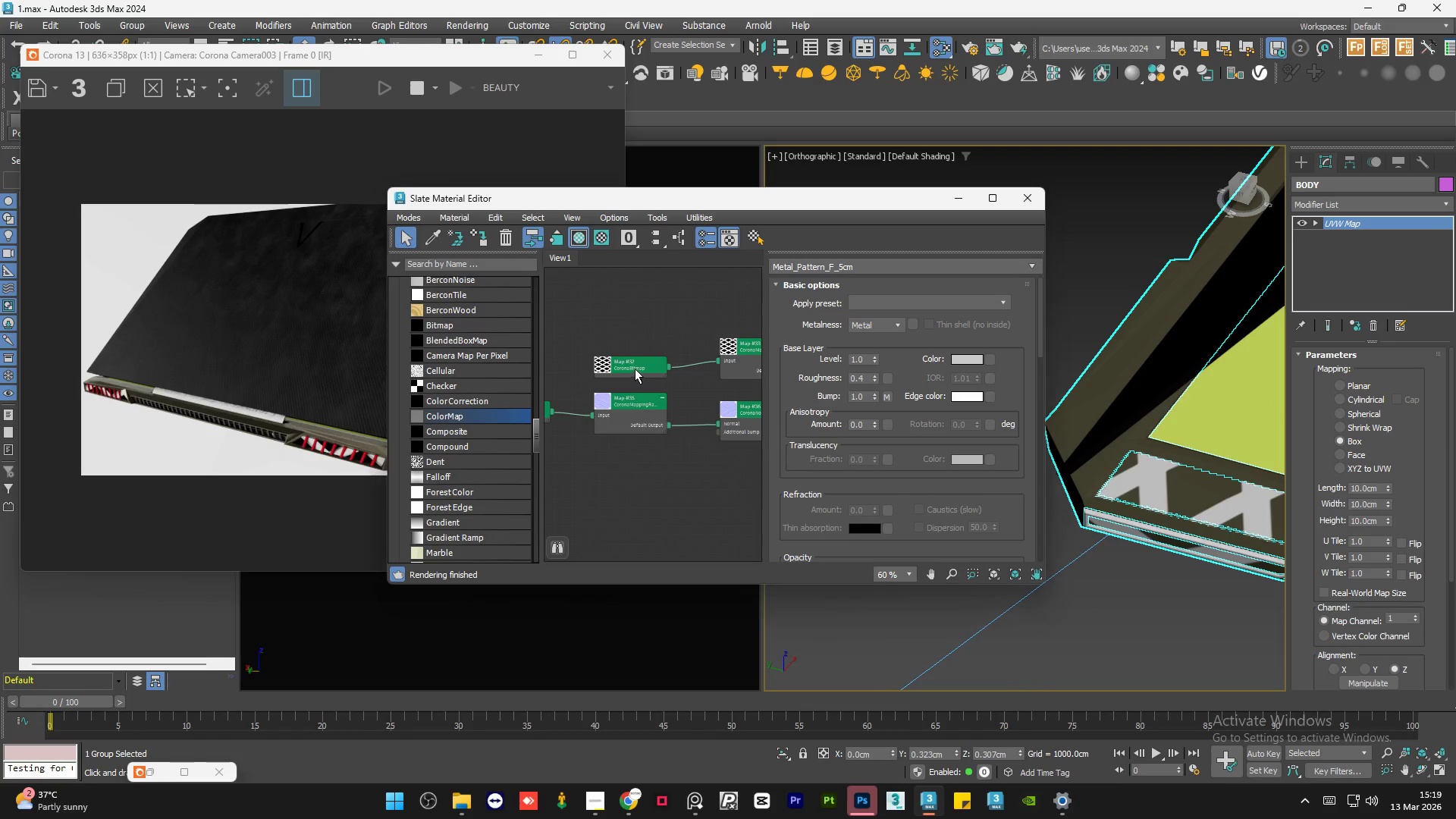 
double_click([635, 369])
 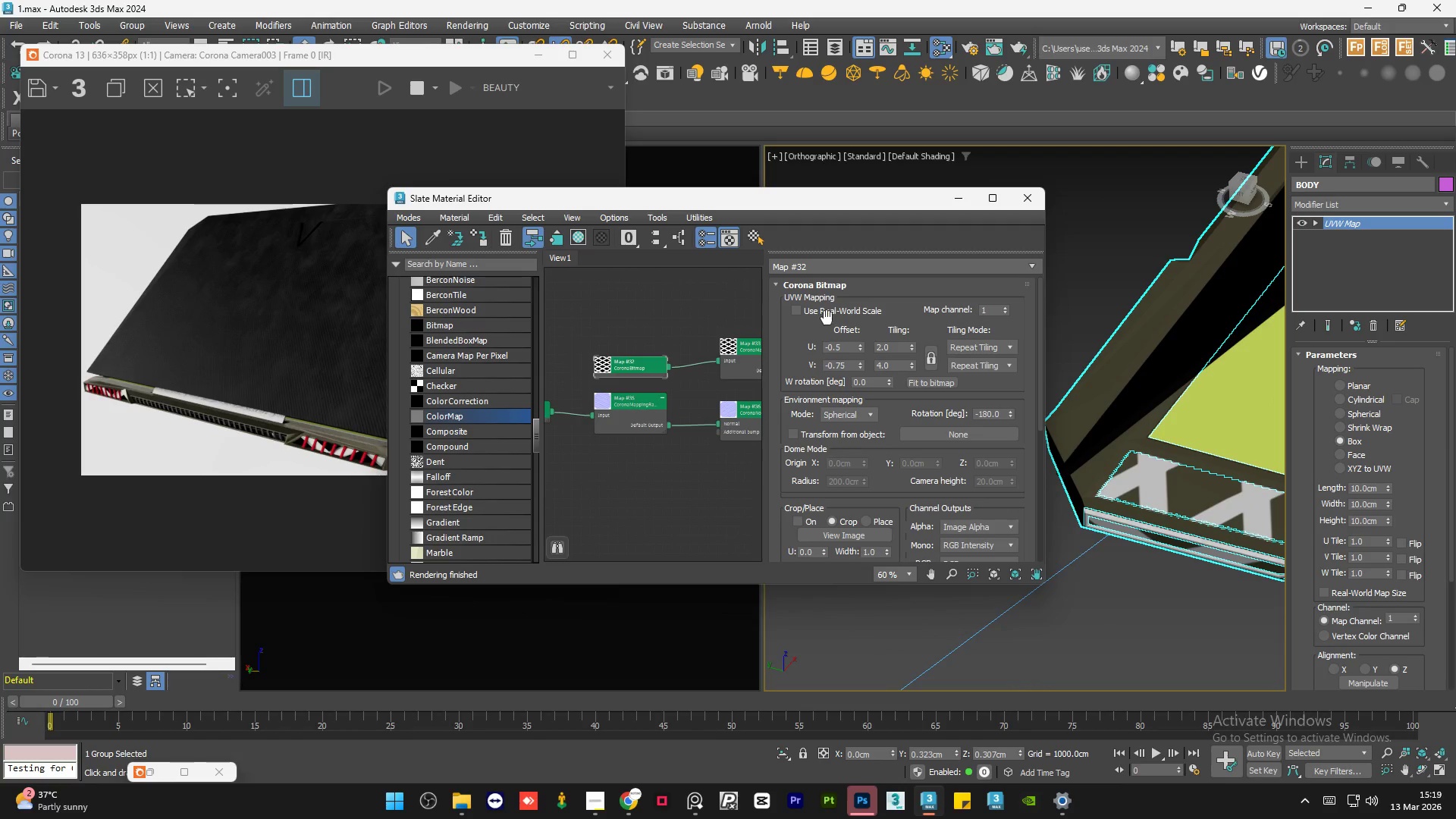 
left_click([833, 309])
 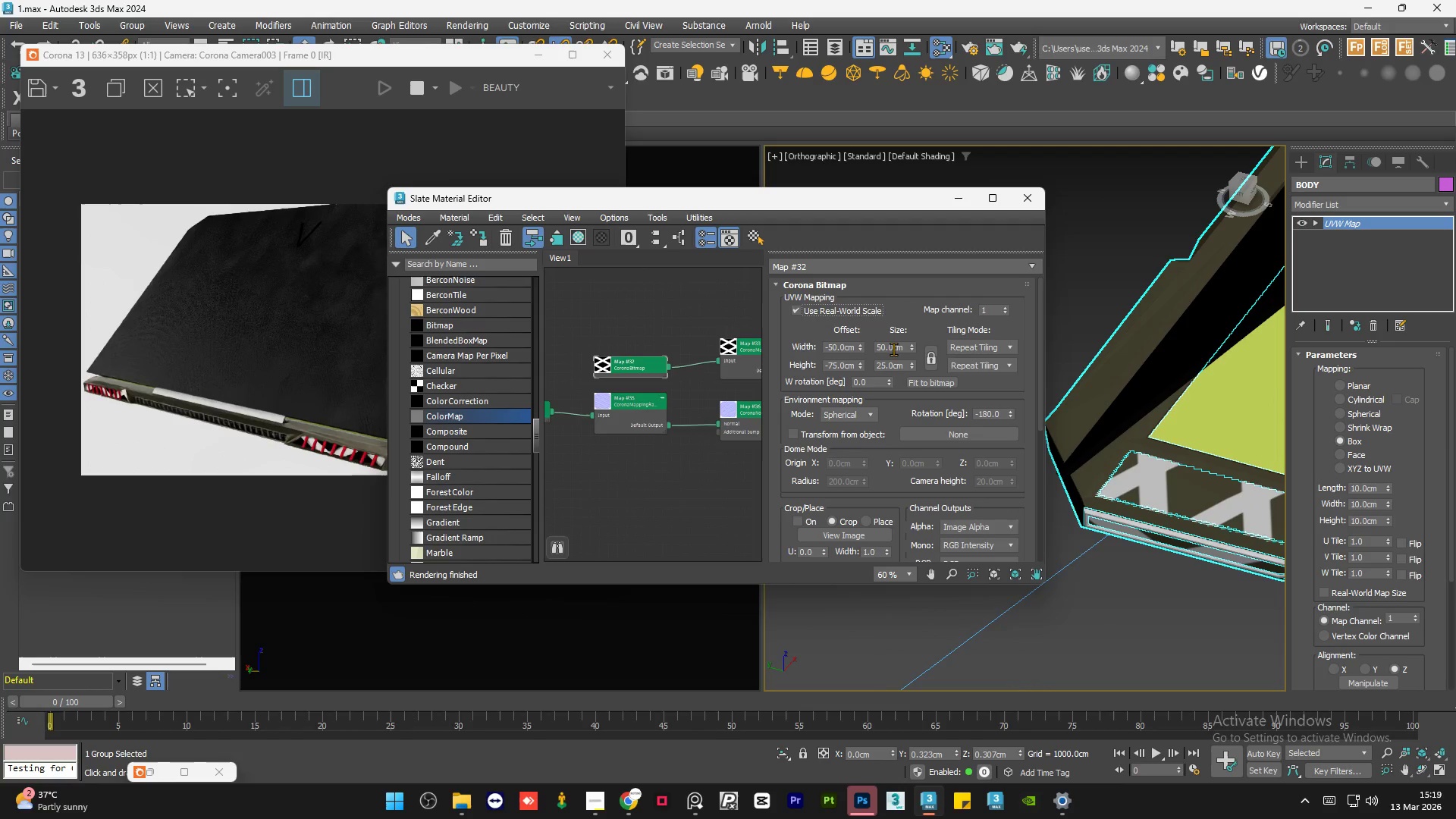 
double_click([893, 349])
 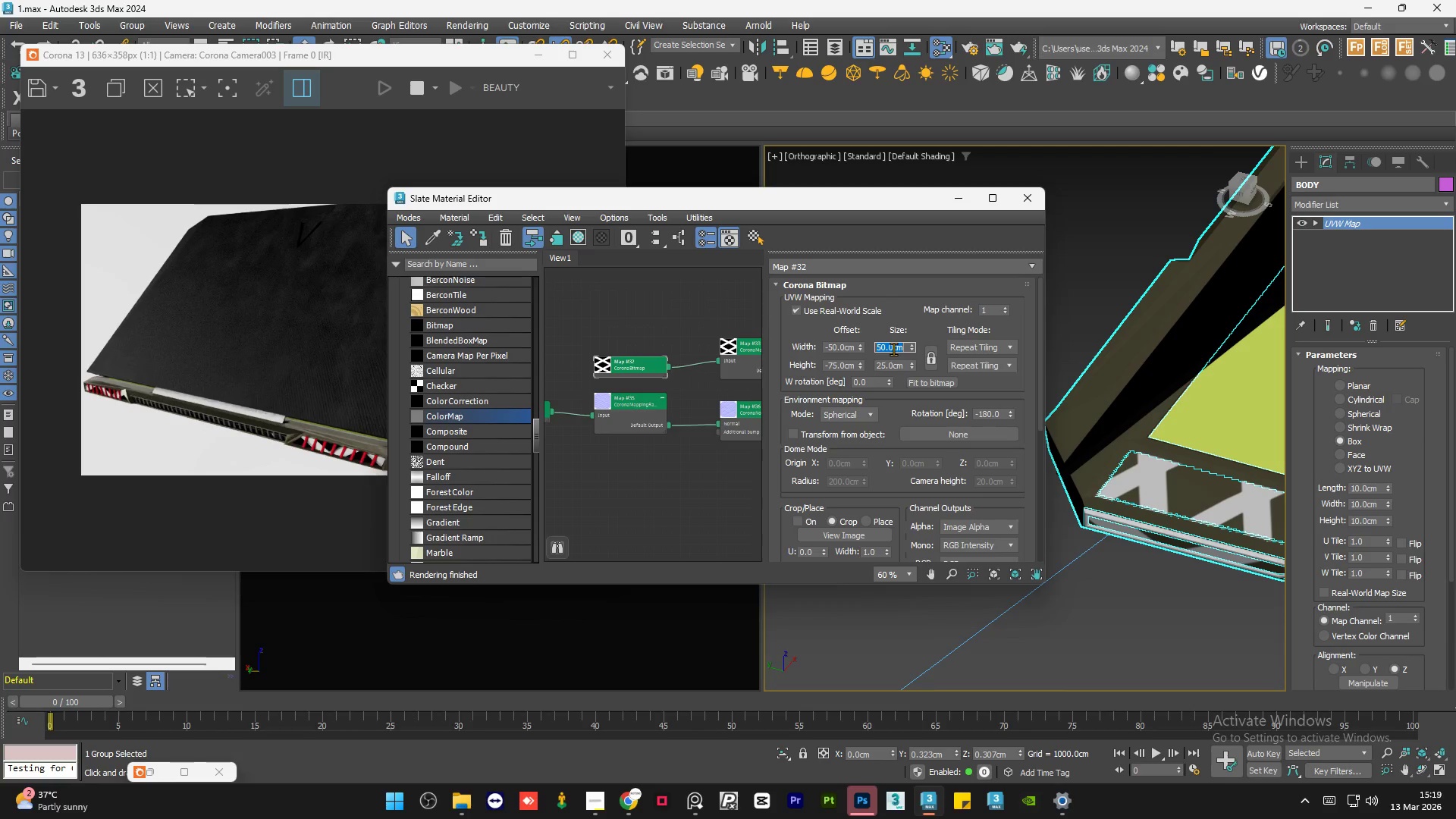 
key(Numpad1)
 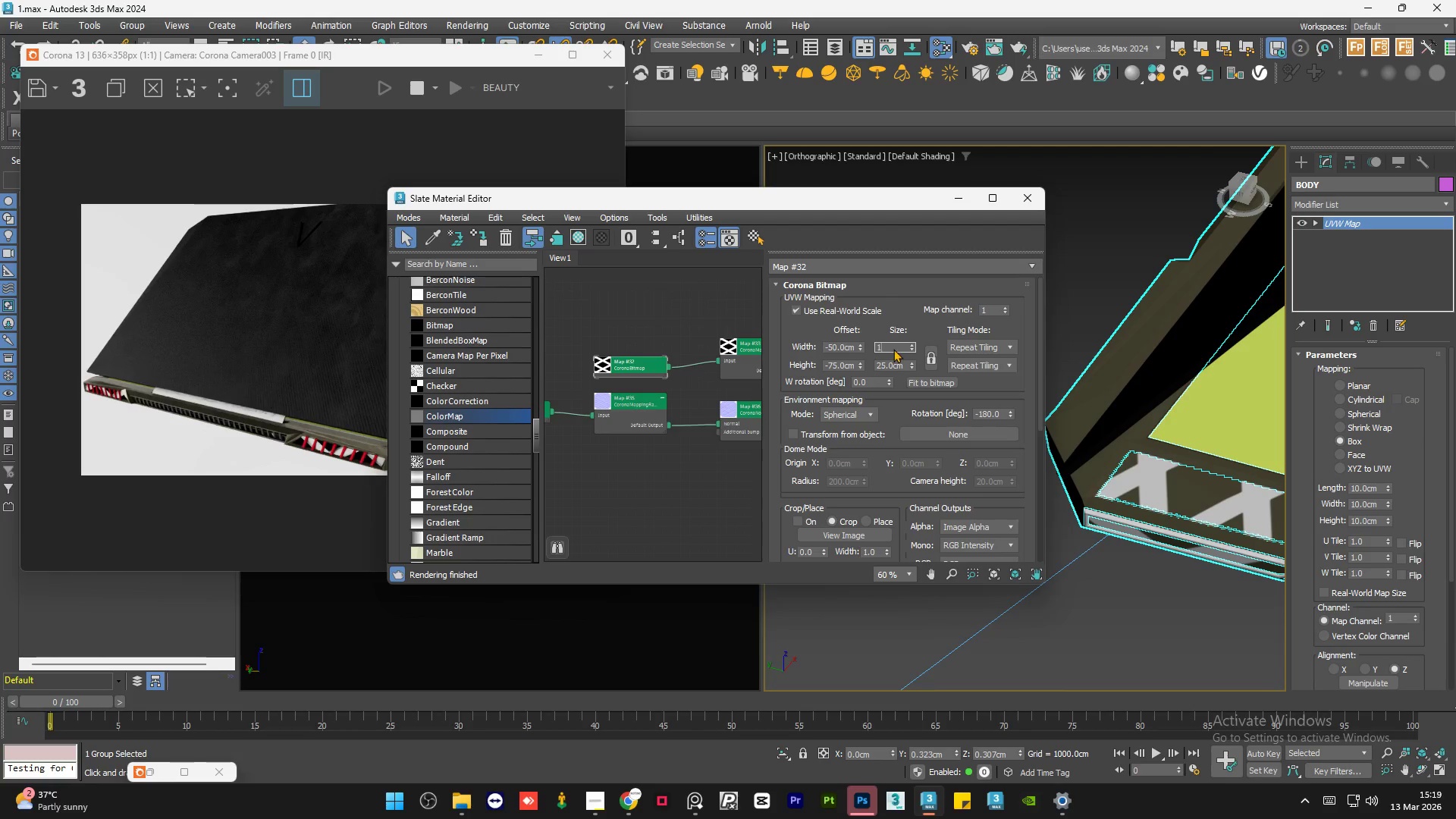 
key(Numpad0)
 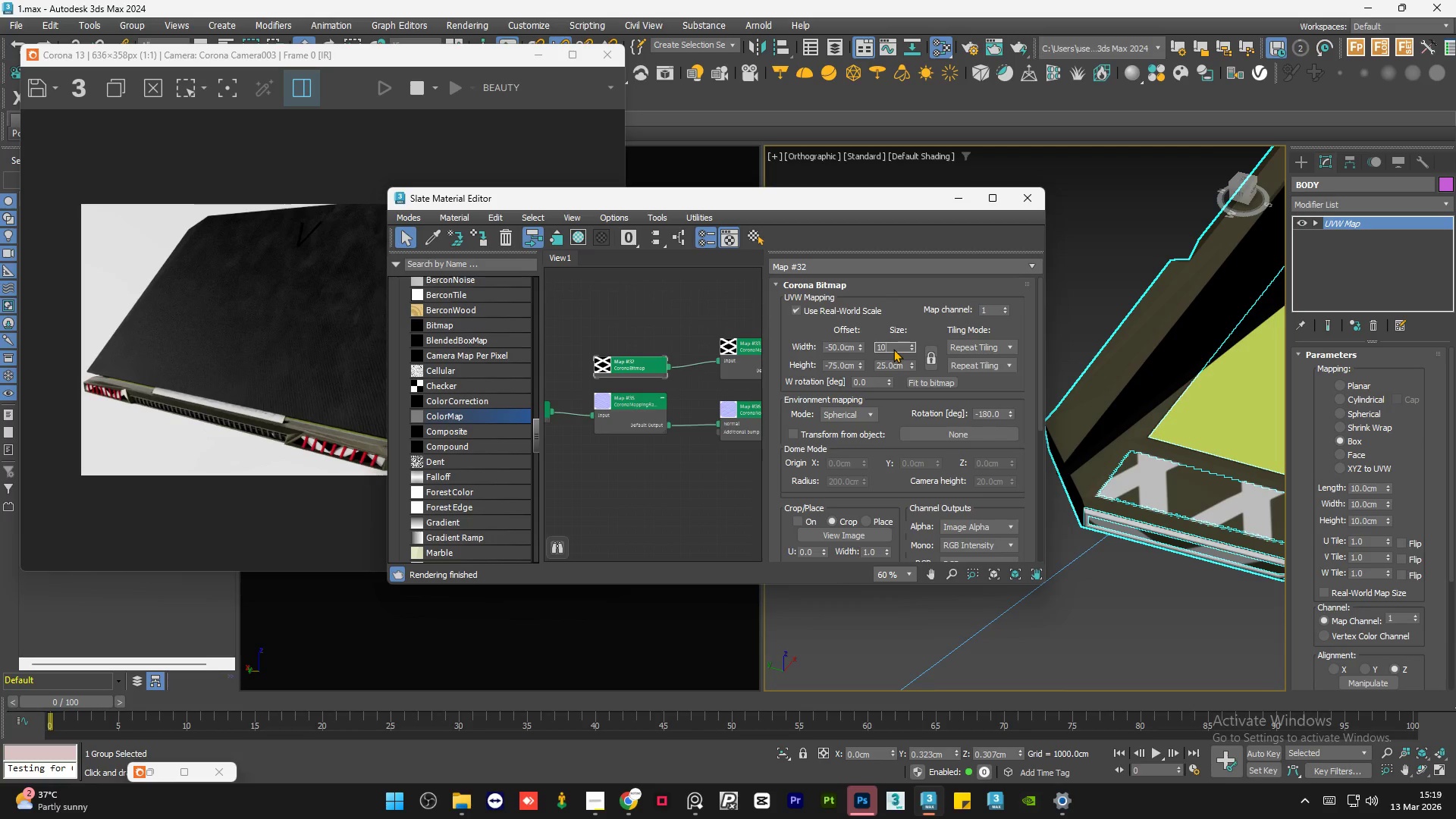 
key(NumpadEnter)
 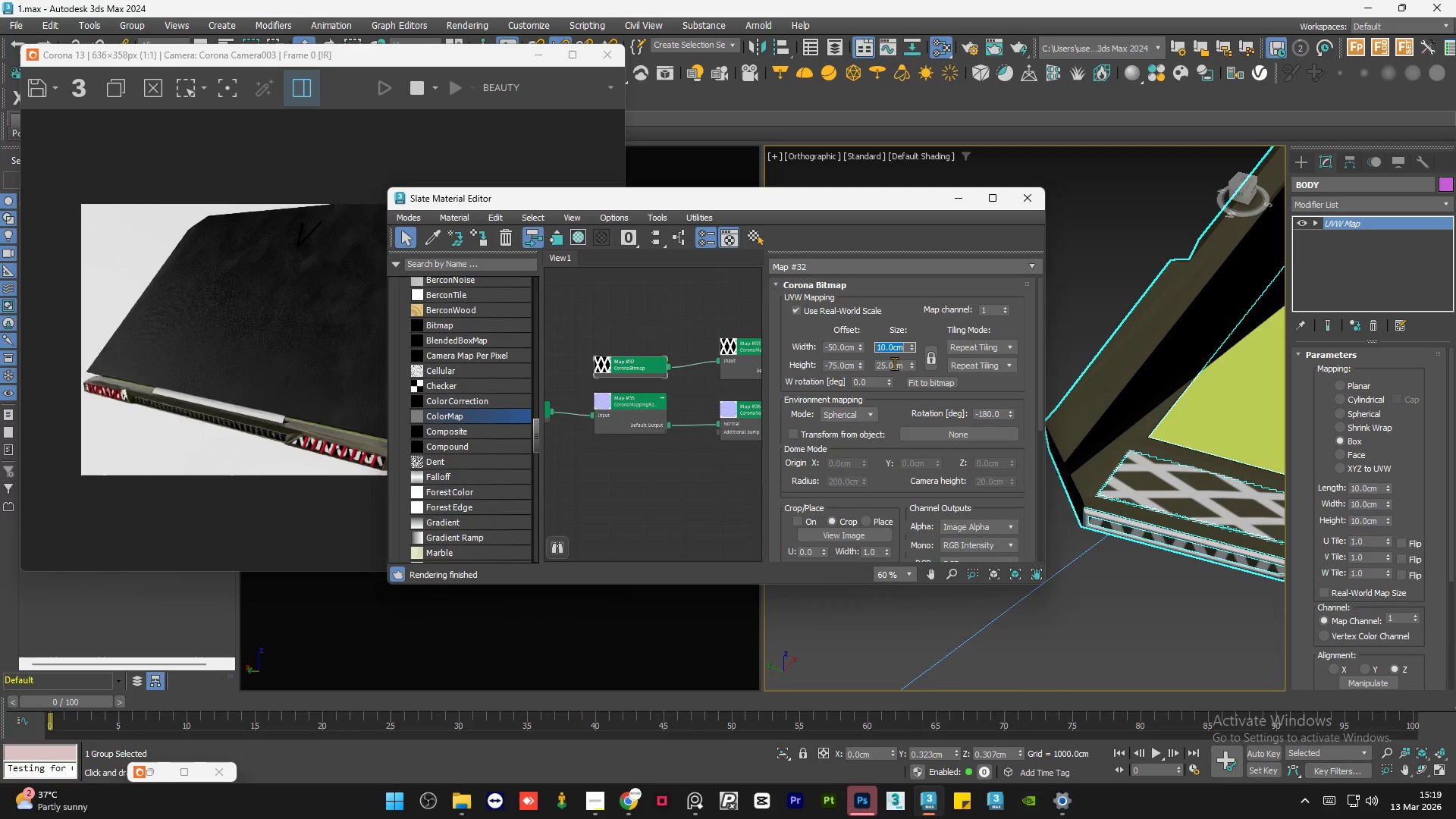 
double_click([894, 366])
 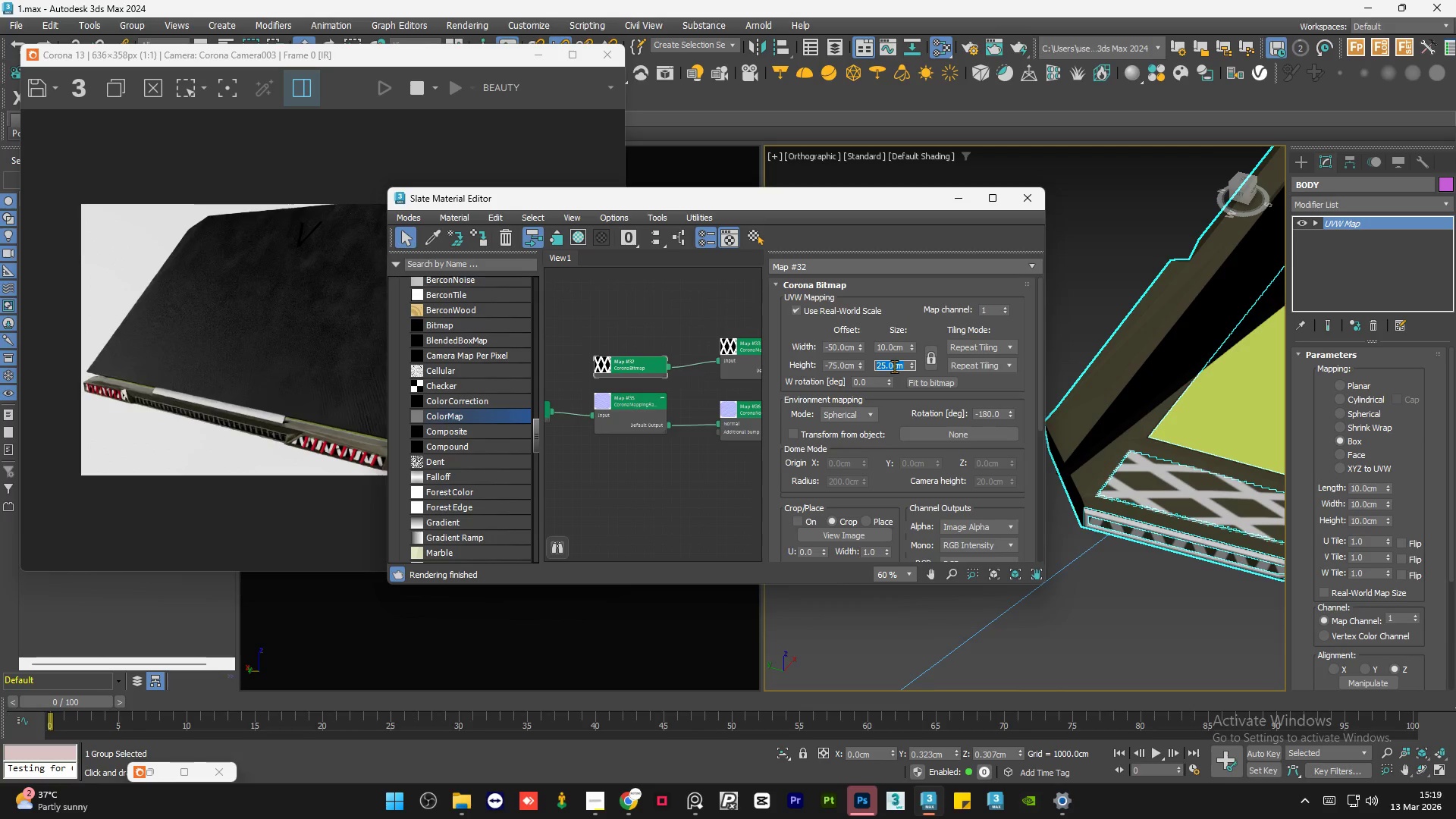 
key(Numpad1)
 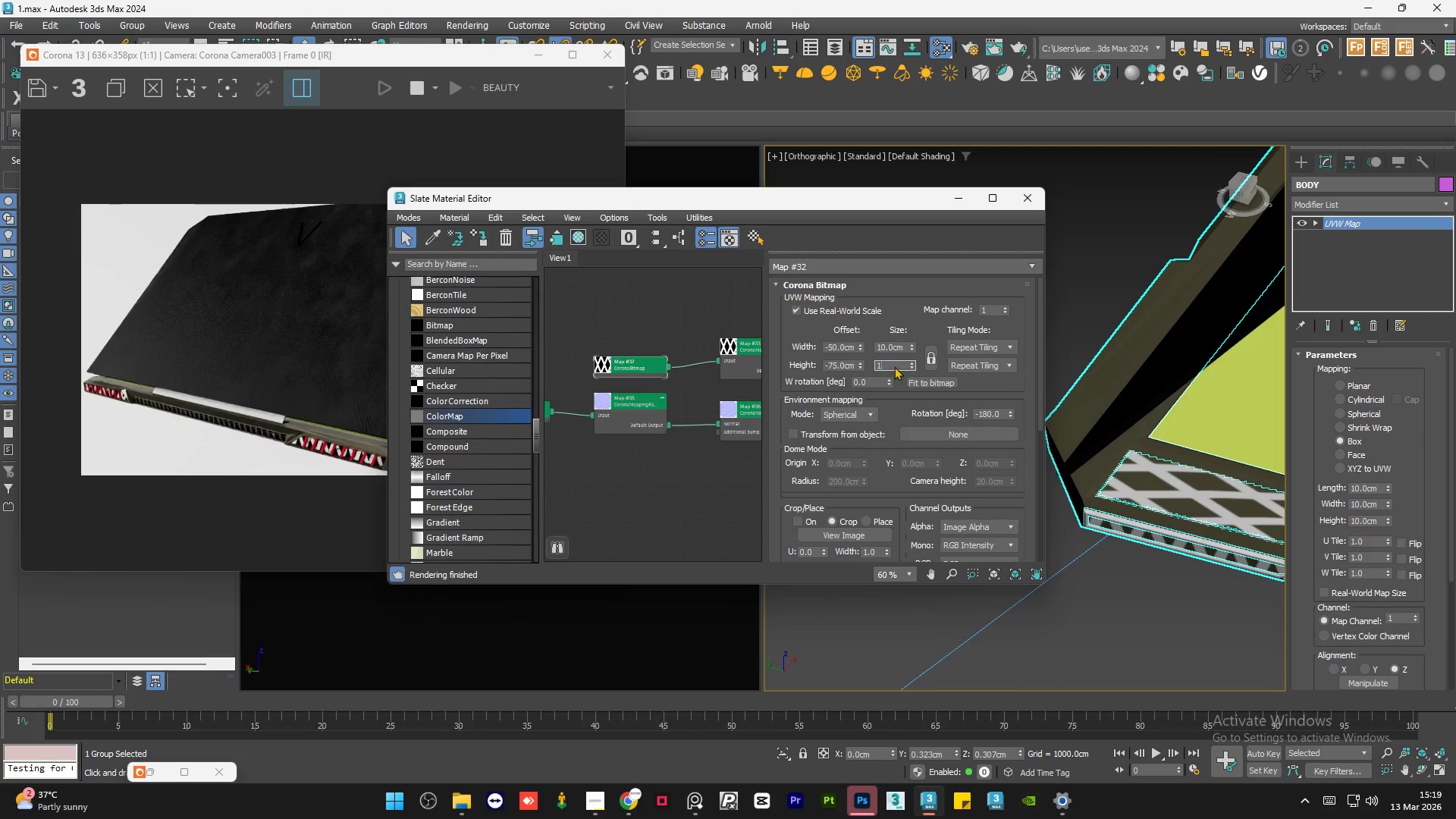 
key(Numpad0)
 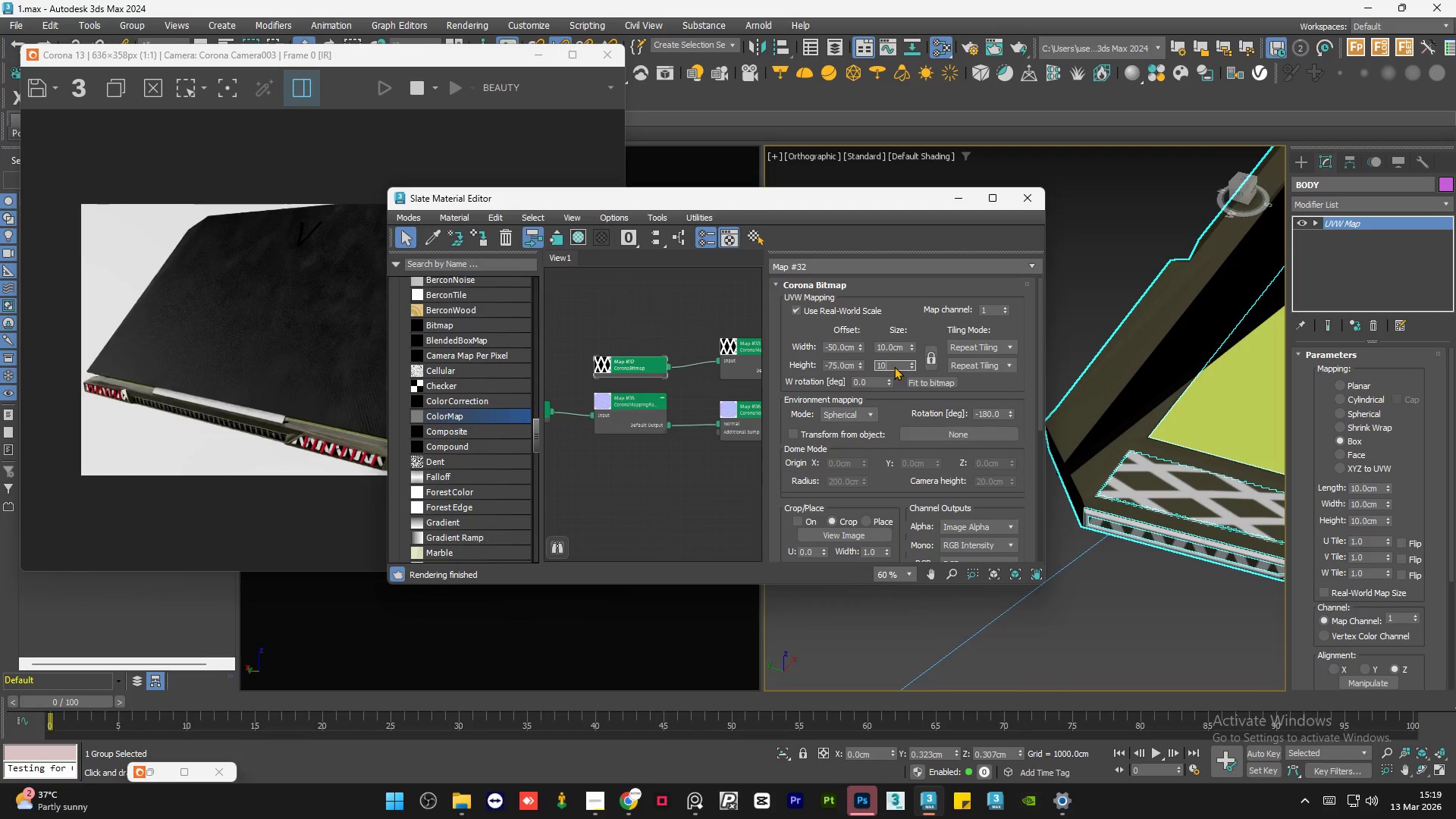 
key(NumpadEnter)
 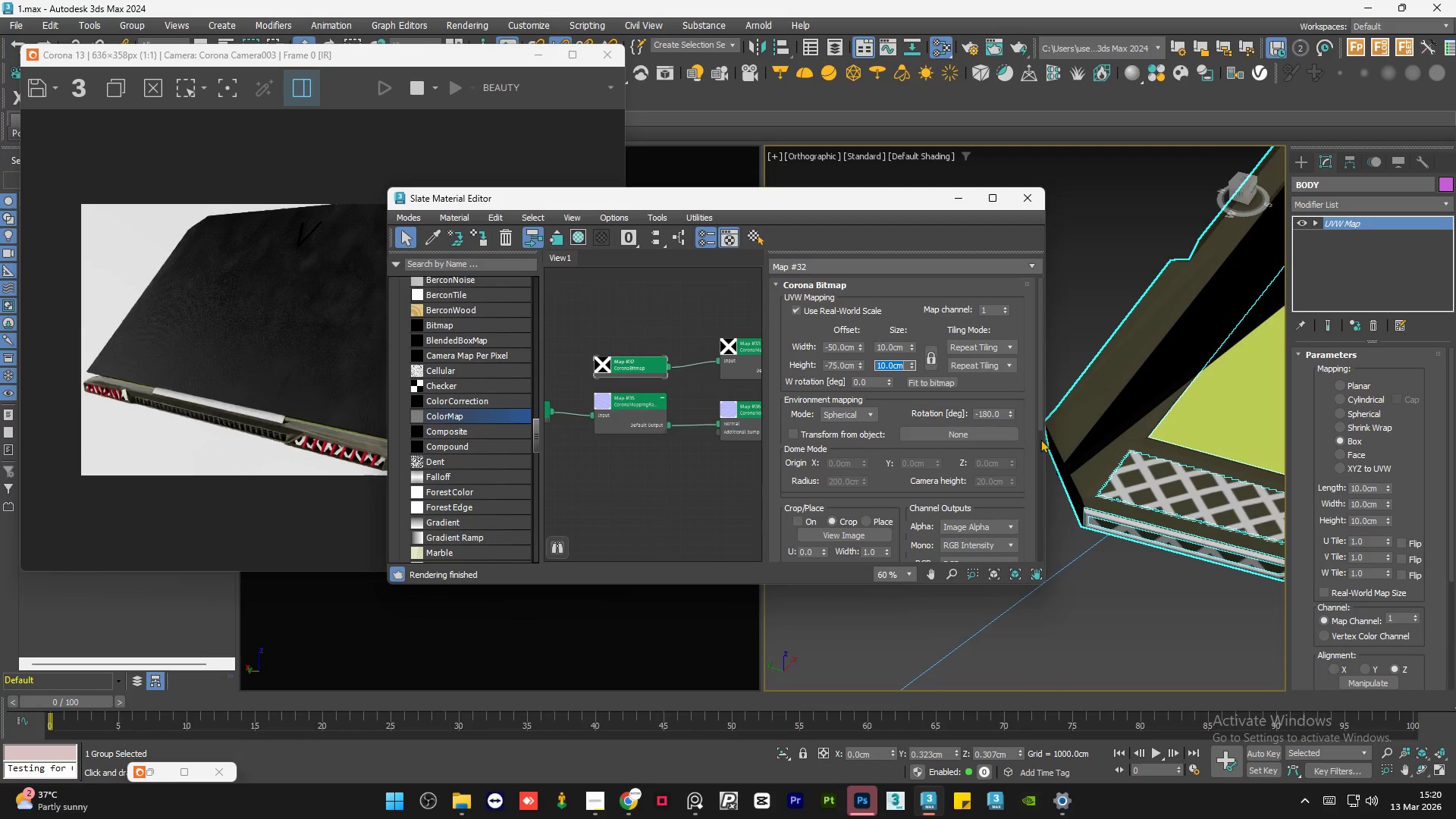 
scroll: coordinate [1142, 482], scroll_direction: none, amount: 0.0
 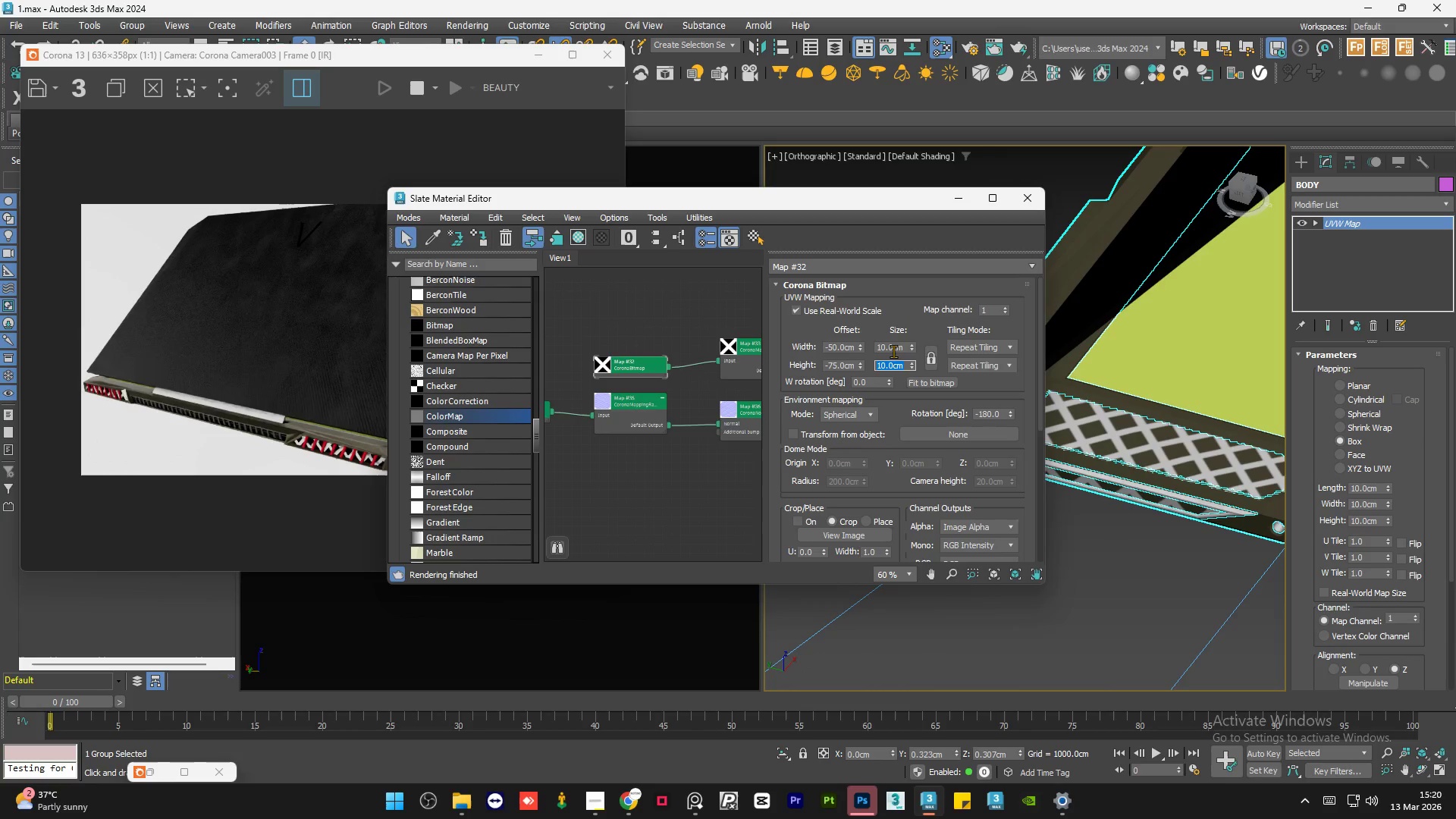 
double_click([893, 351])
 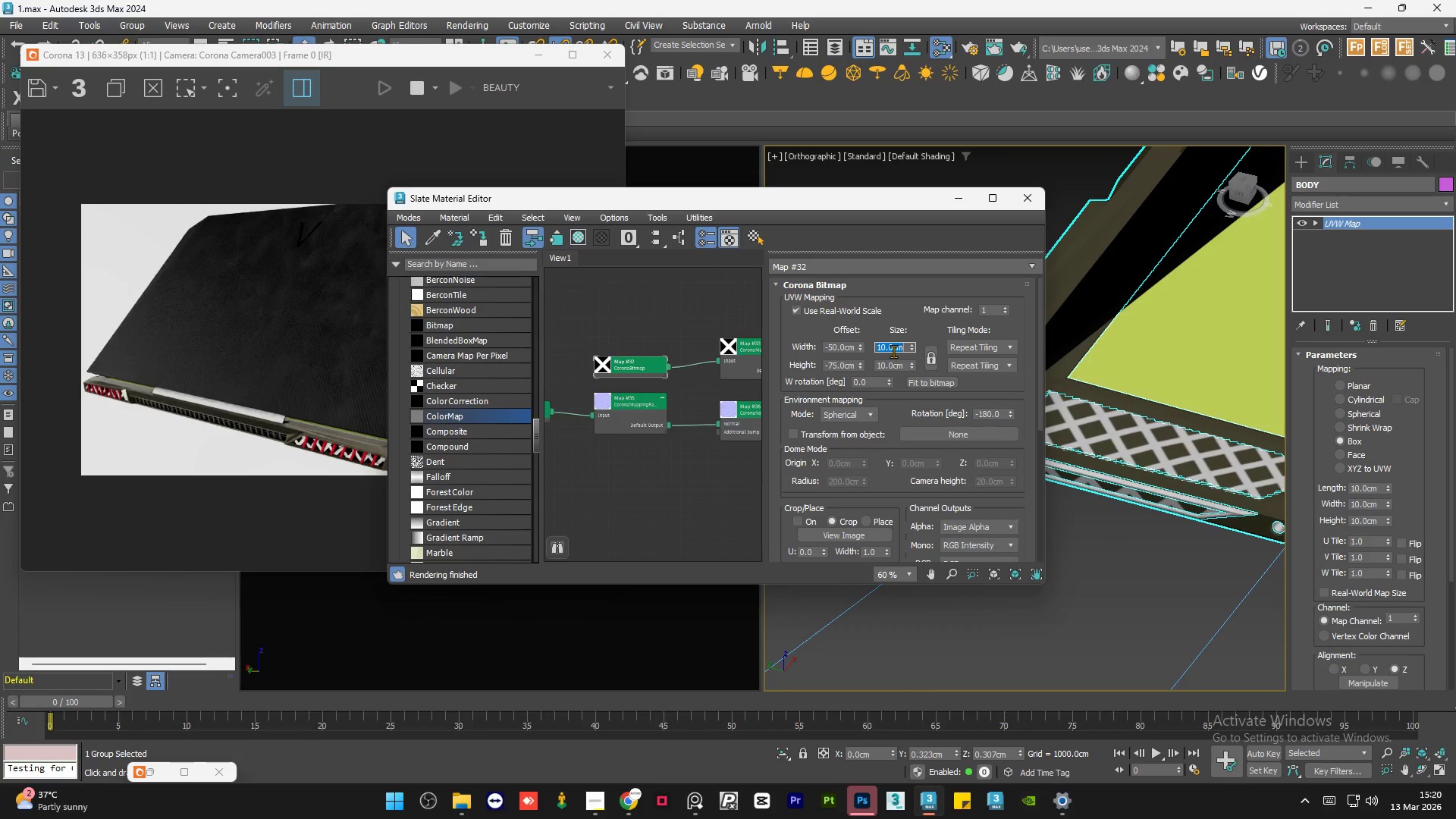 
key(Numpad2)
 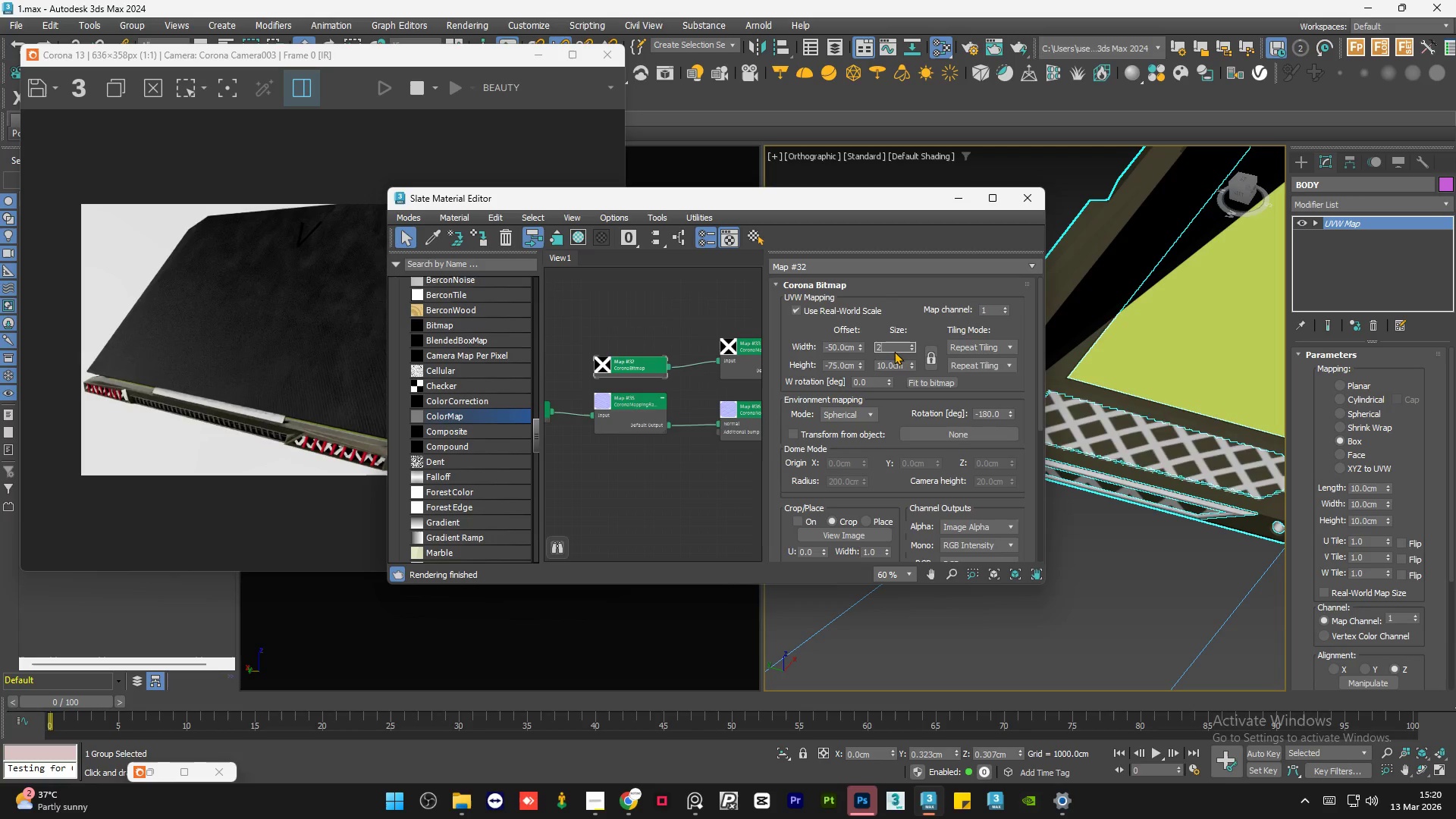 
key(NumpadEnter)
 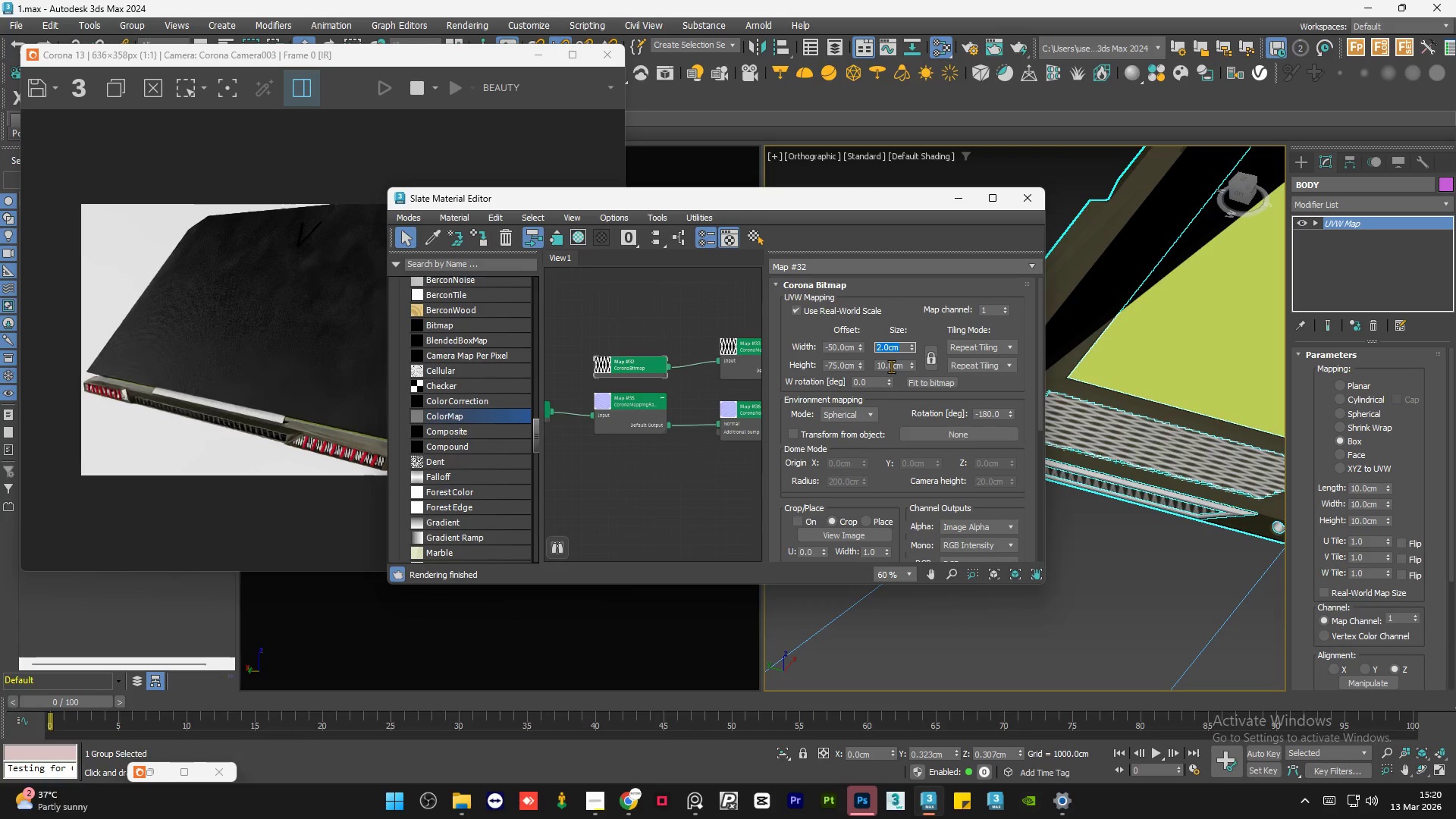 
double_click([891, 366])
 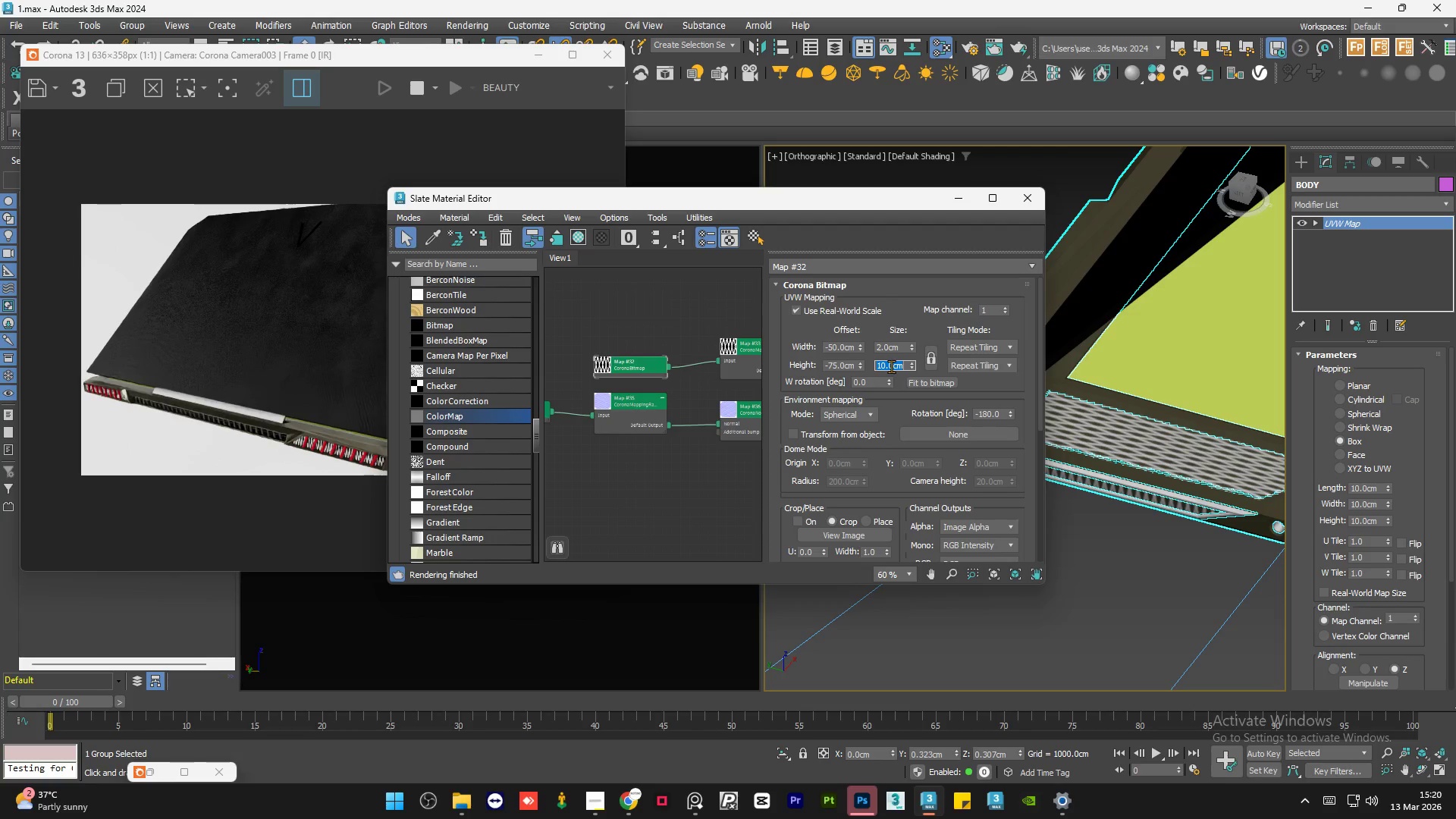 
key(Numpad2)
 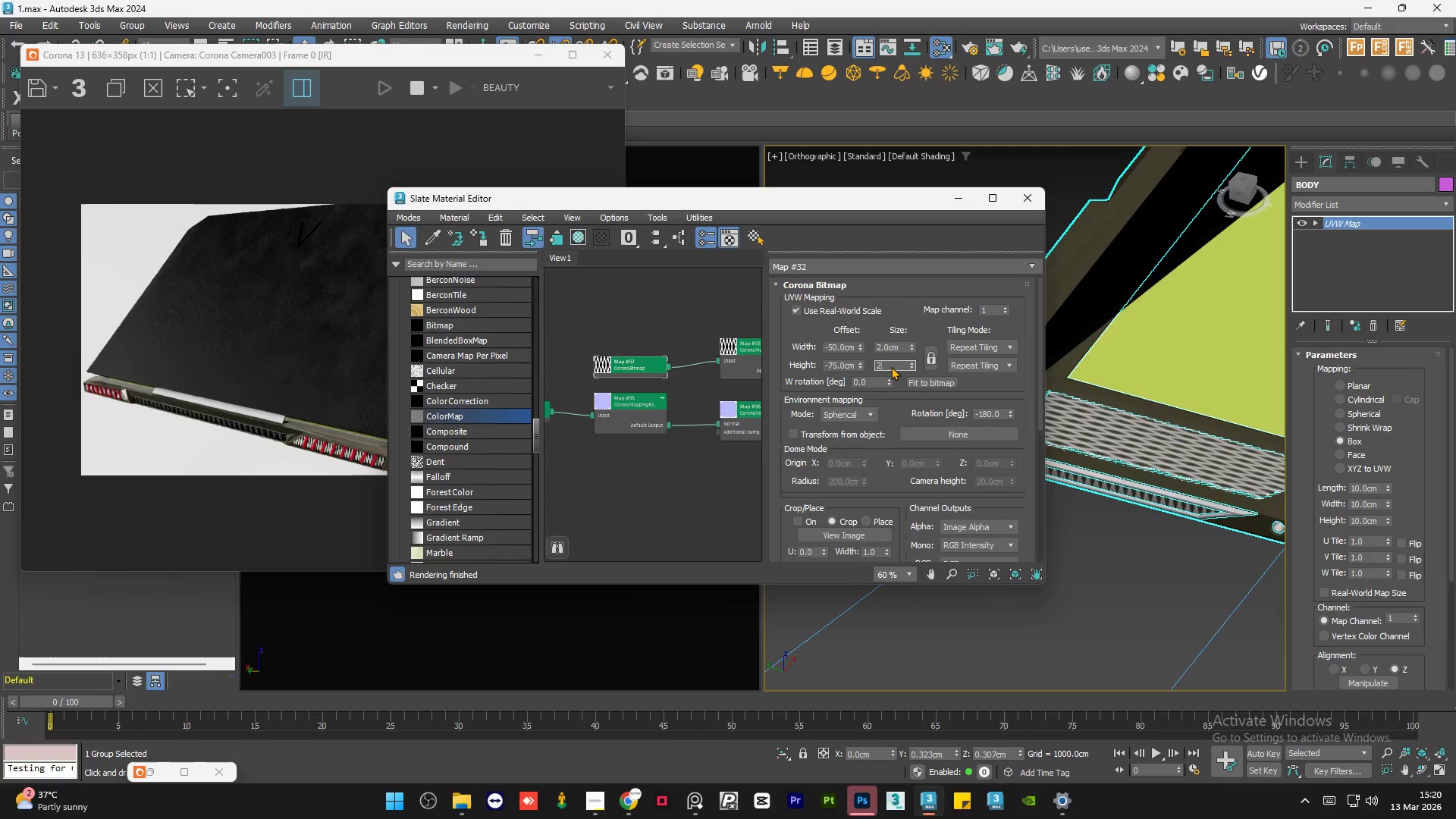 
key(NumpadEnter)
 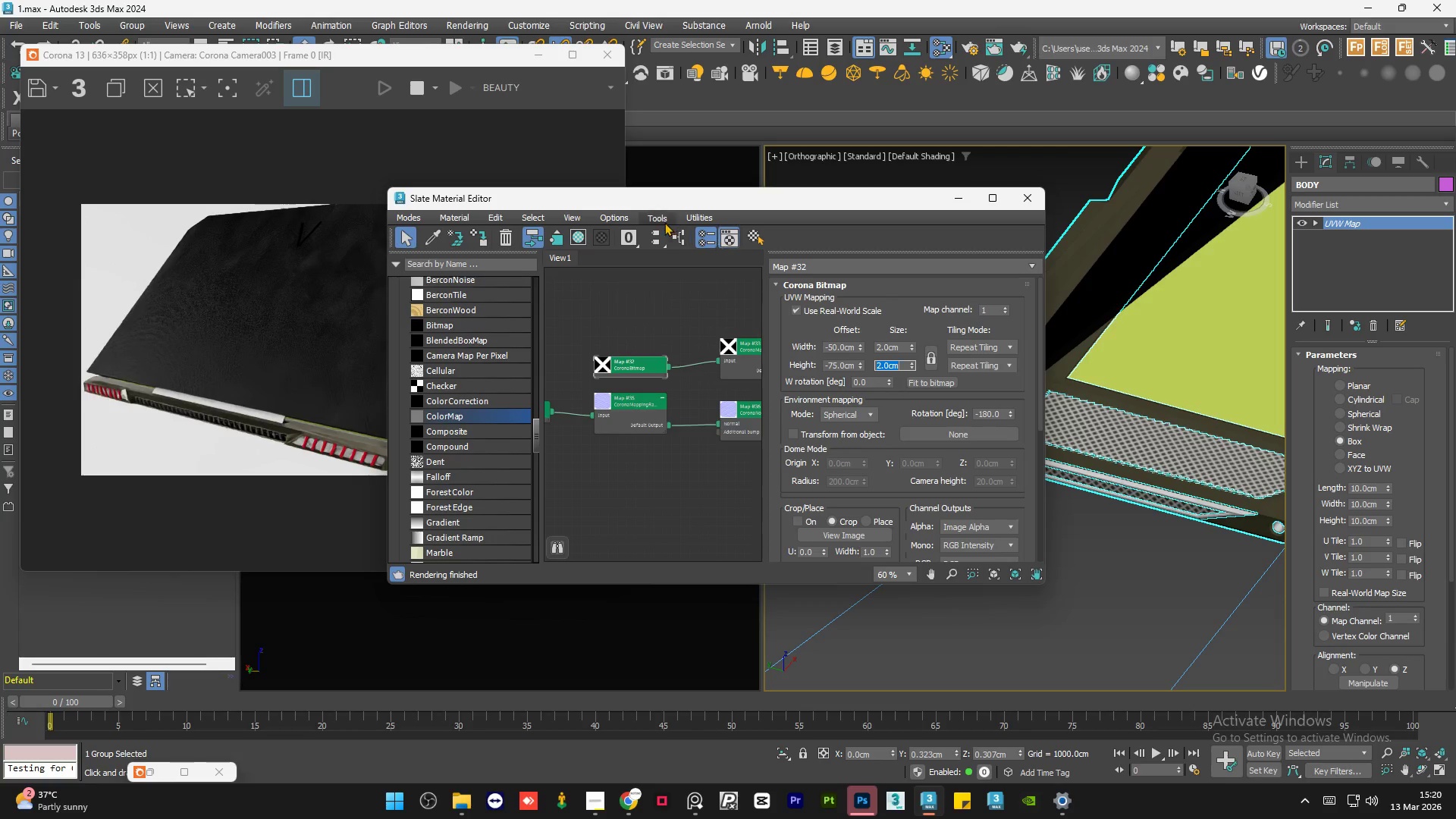 
left_click_drag(start_coordinate=[659, 197], to_coordinate=[852, 205])
 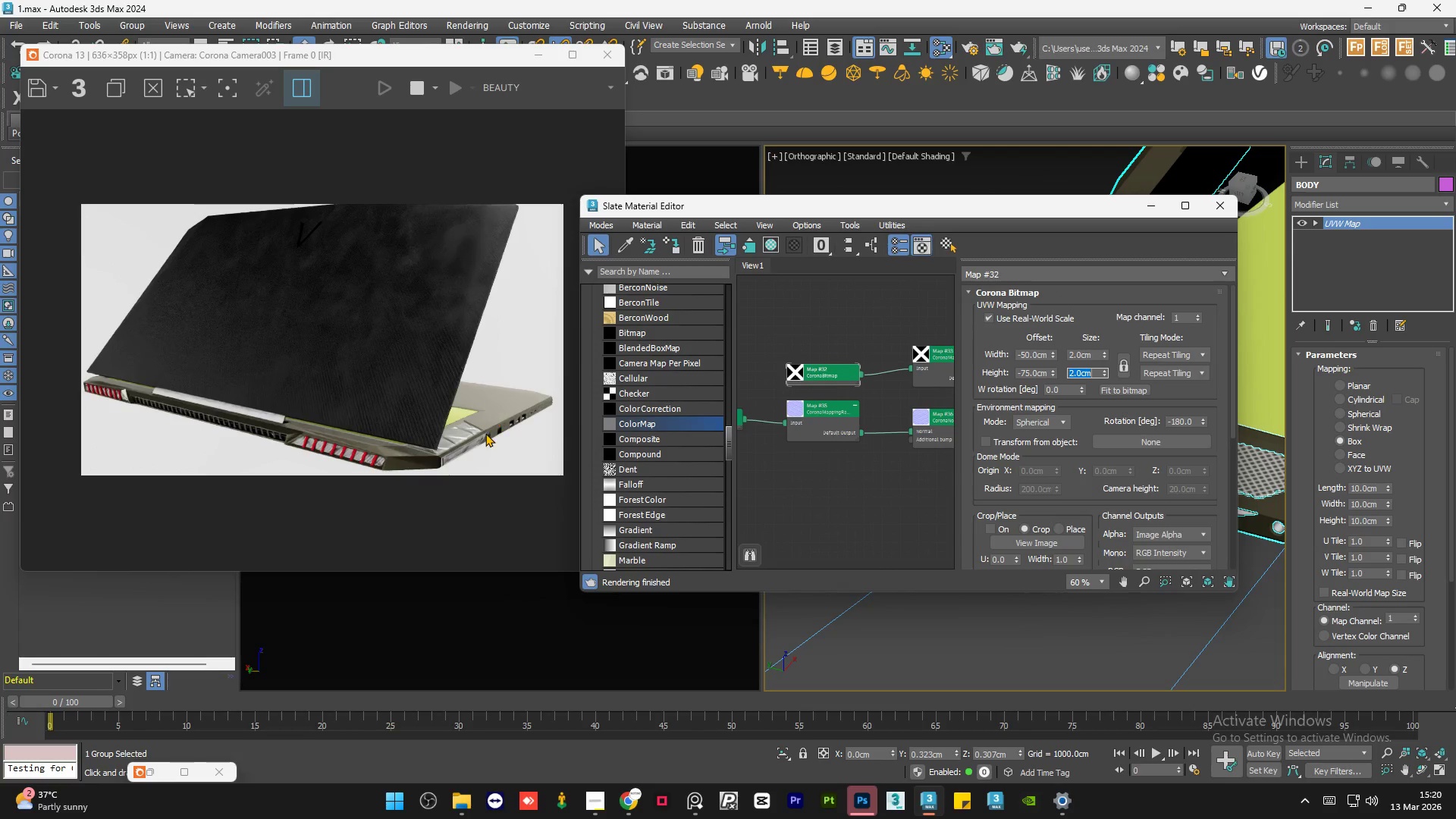 
scroll: coordinate [482, 435], scroll_direction: up, amount: 2.0
 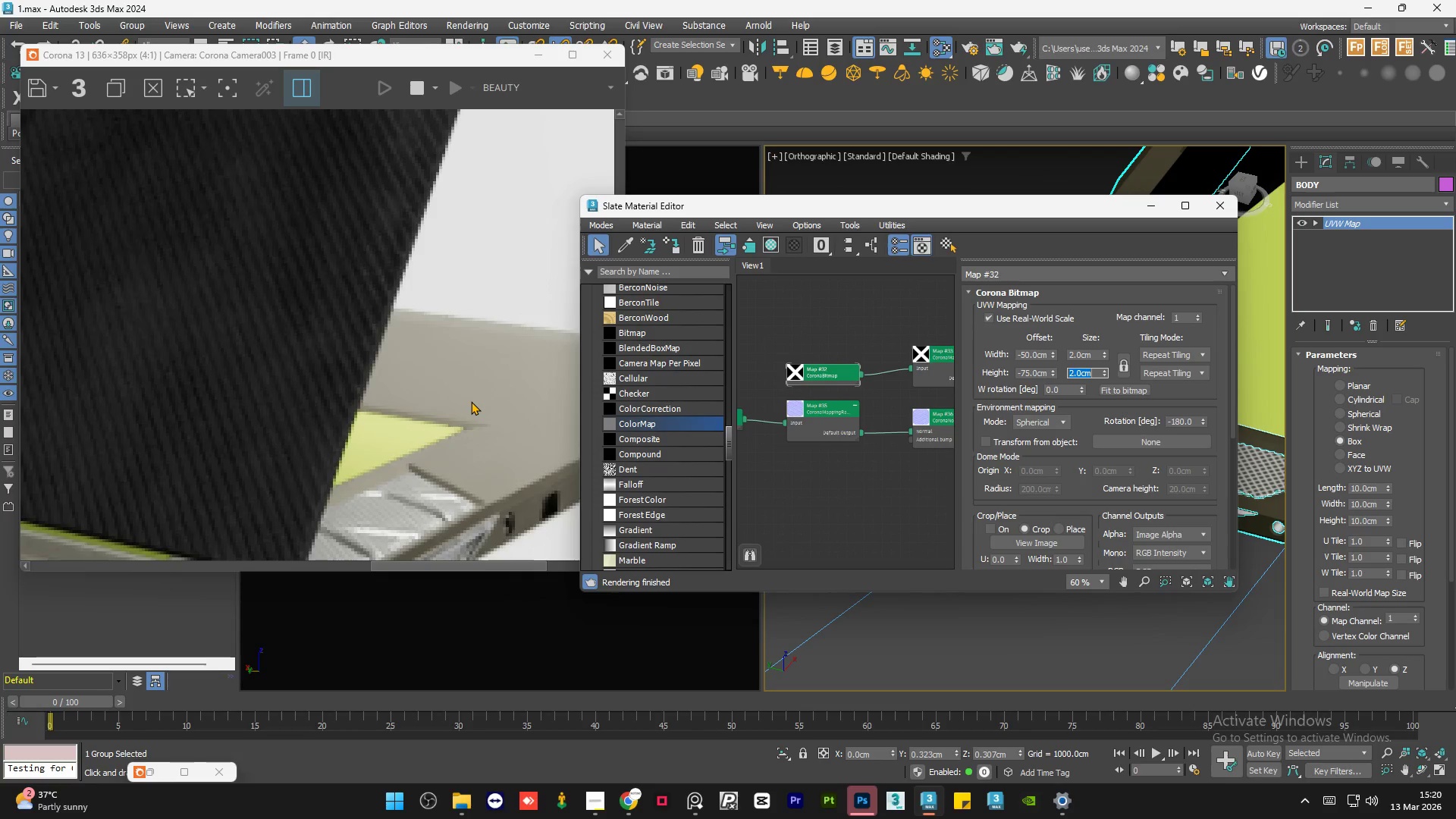 
scroll: coordinate [471, 401], scroll_direction: down, amount: 1.0
 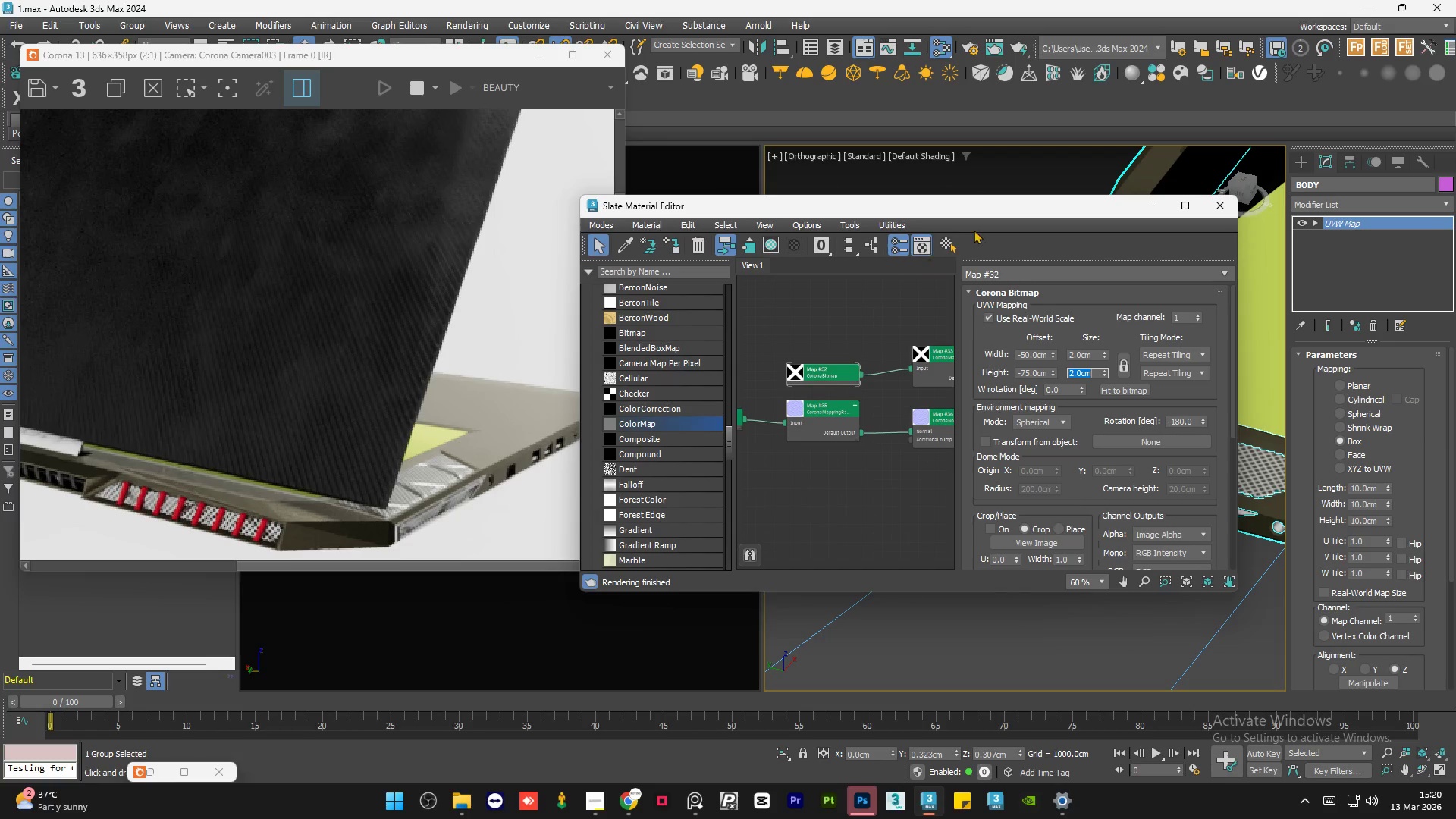 
left_click_drag(start_coordinate=[1006, 207], to_coordinate=[961, 236])
 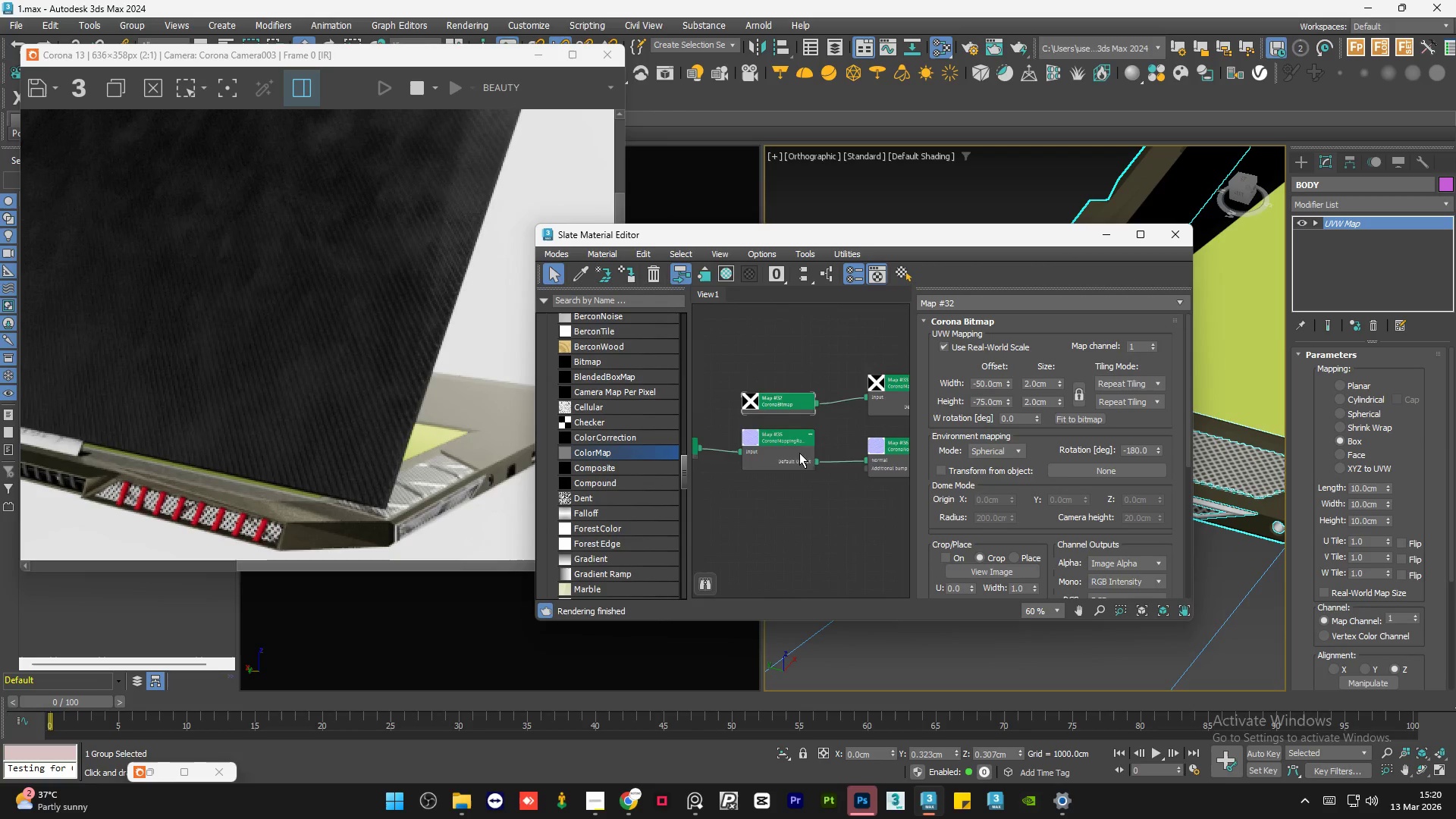 
scroll: coordinate [826, 466], scroll_direction: down, amount: 3.0
 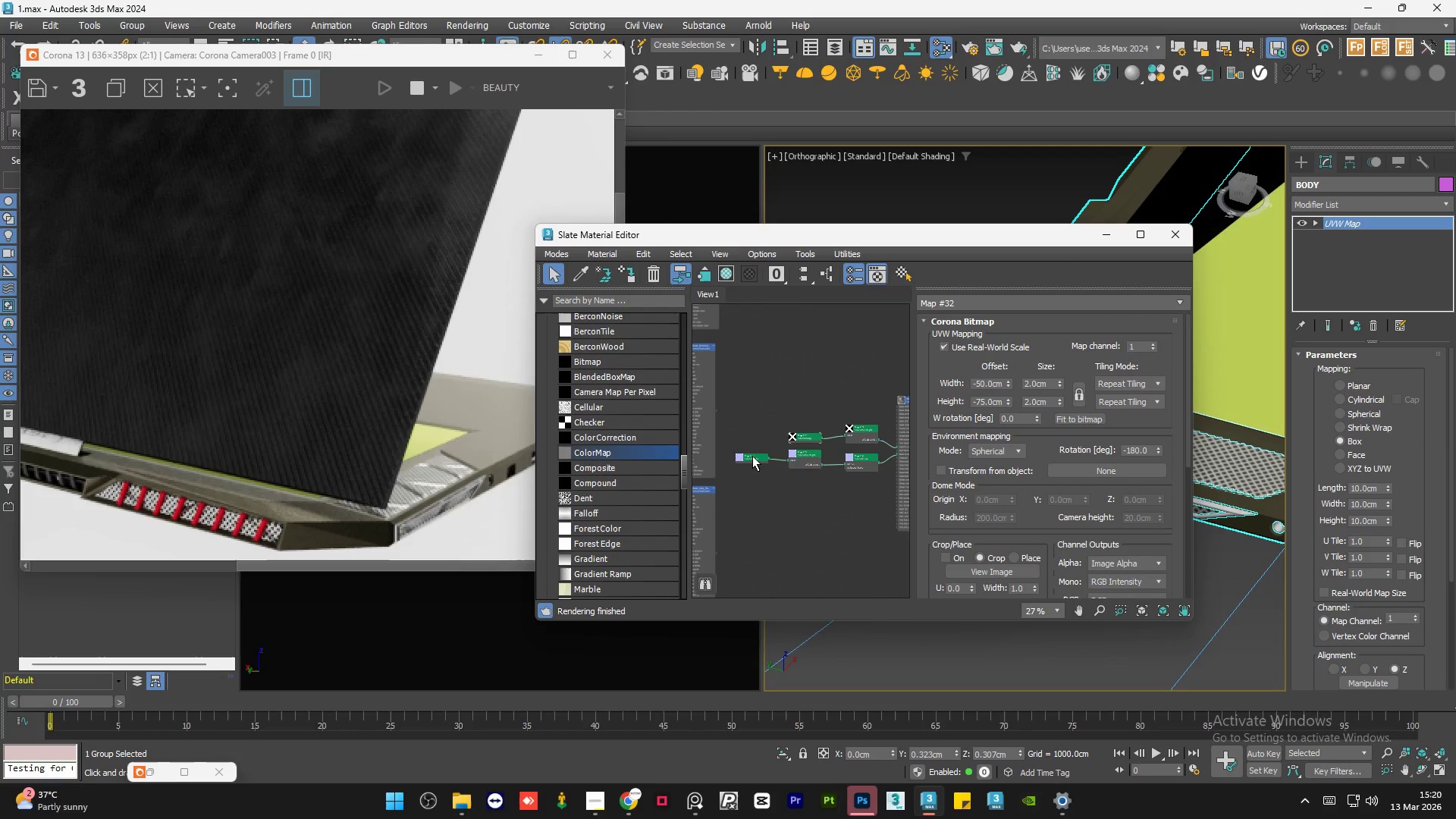 
double_click([752, 456])
 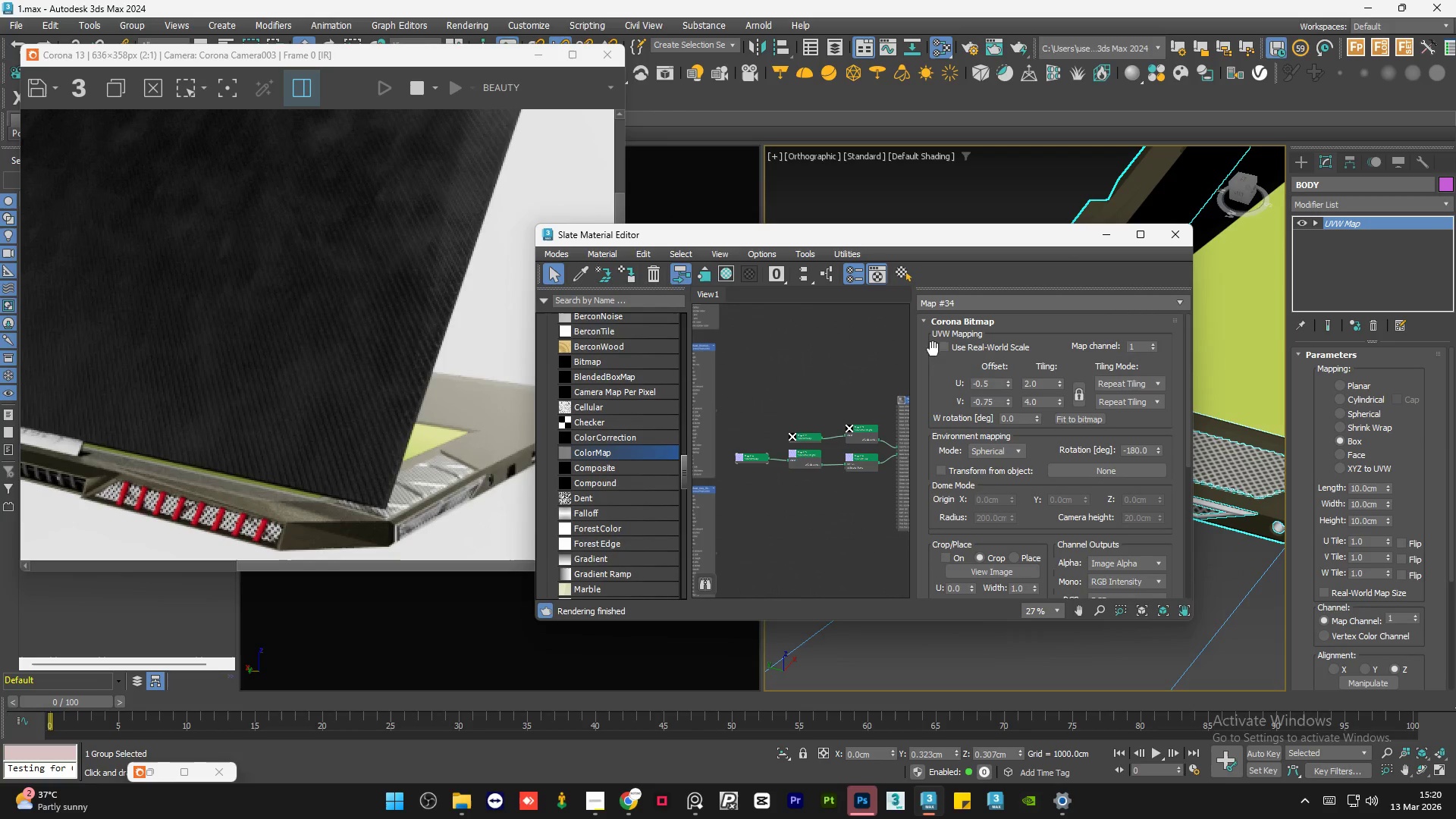 
left_click([948, 345])
 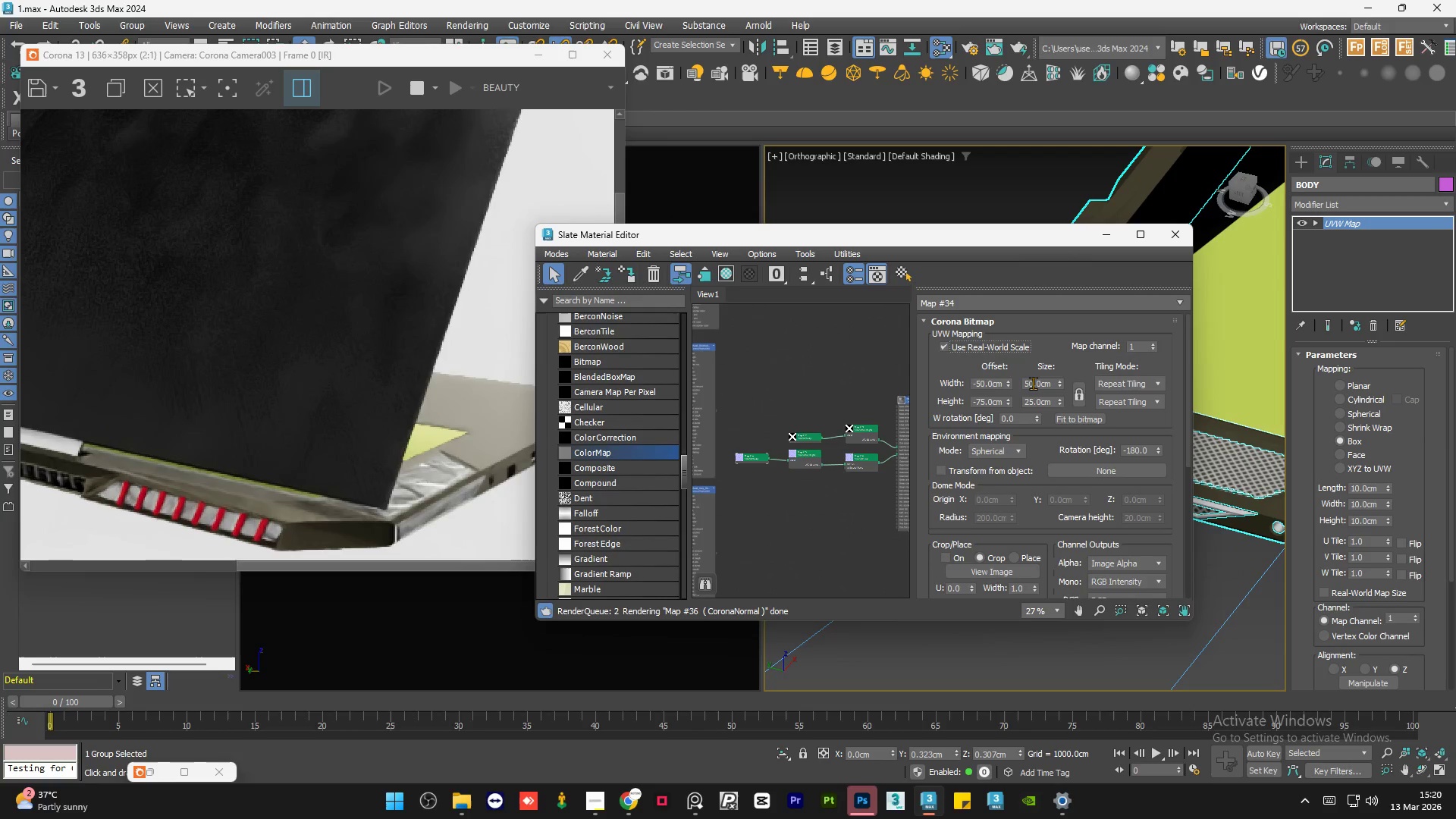 
double_click([1033, 383])
 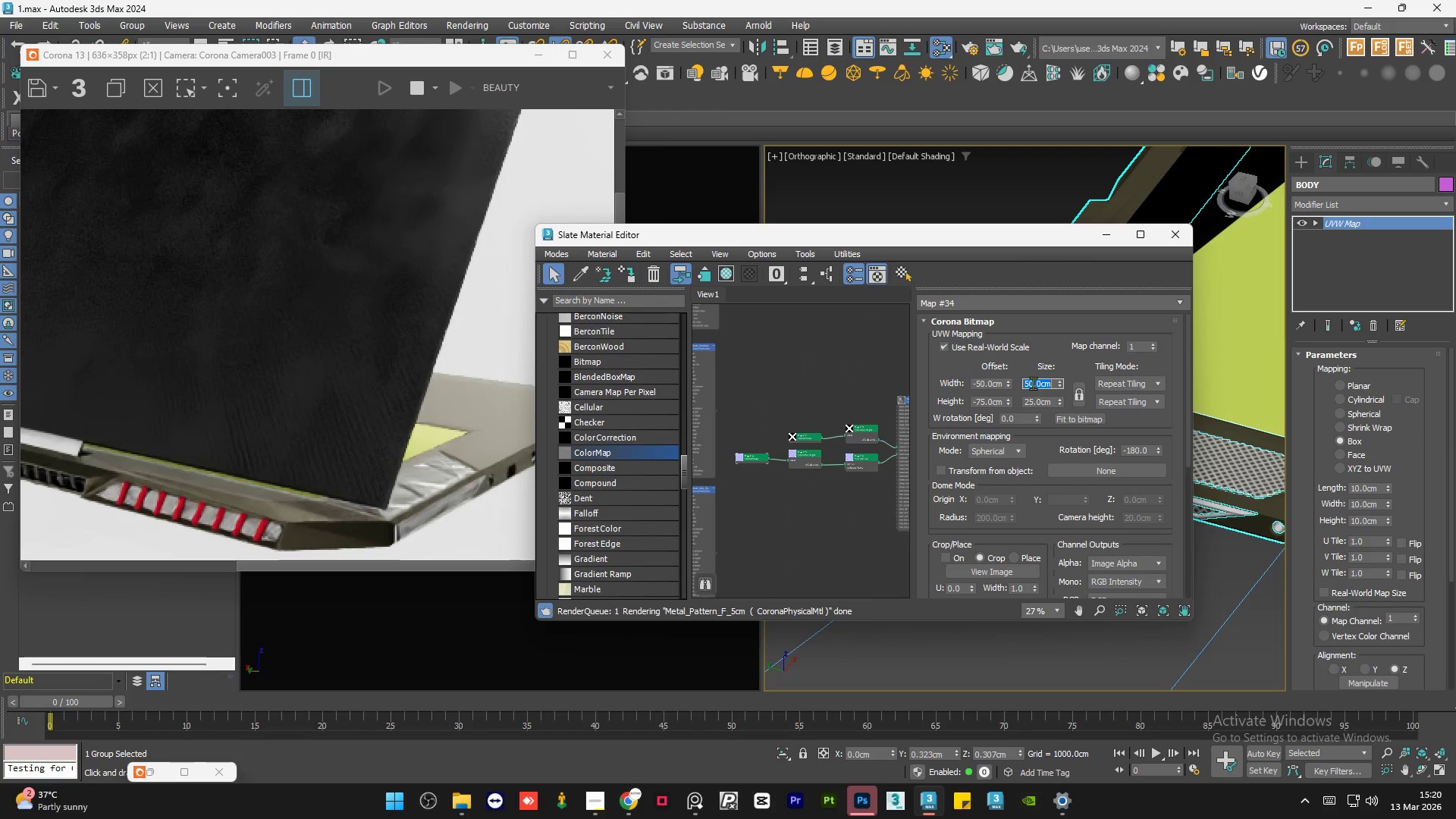 
key(Numpad2)
 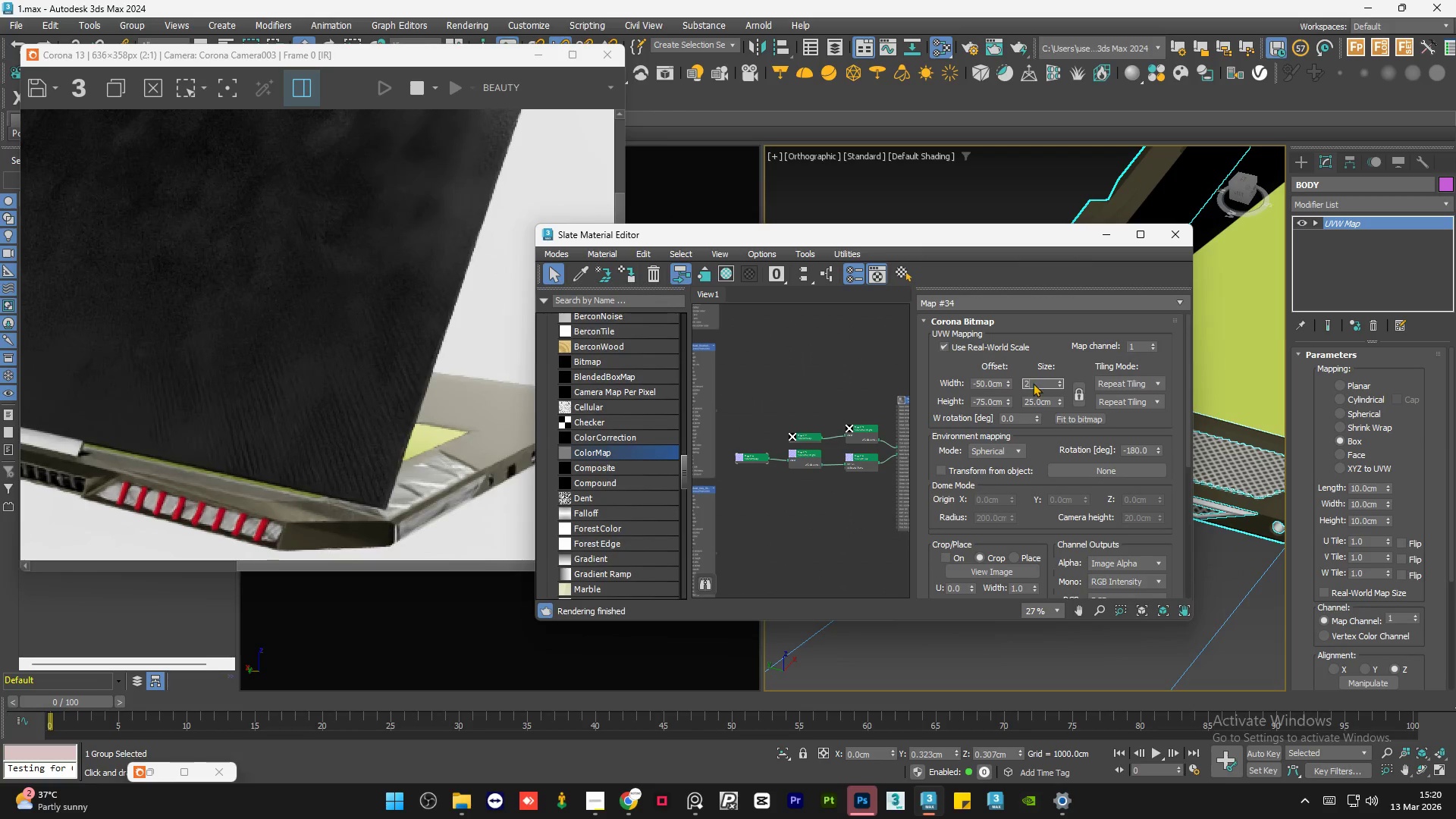 
key(NumpadEnter)
 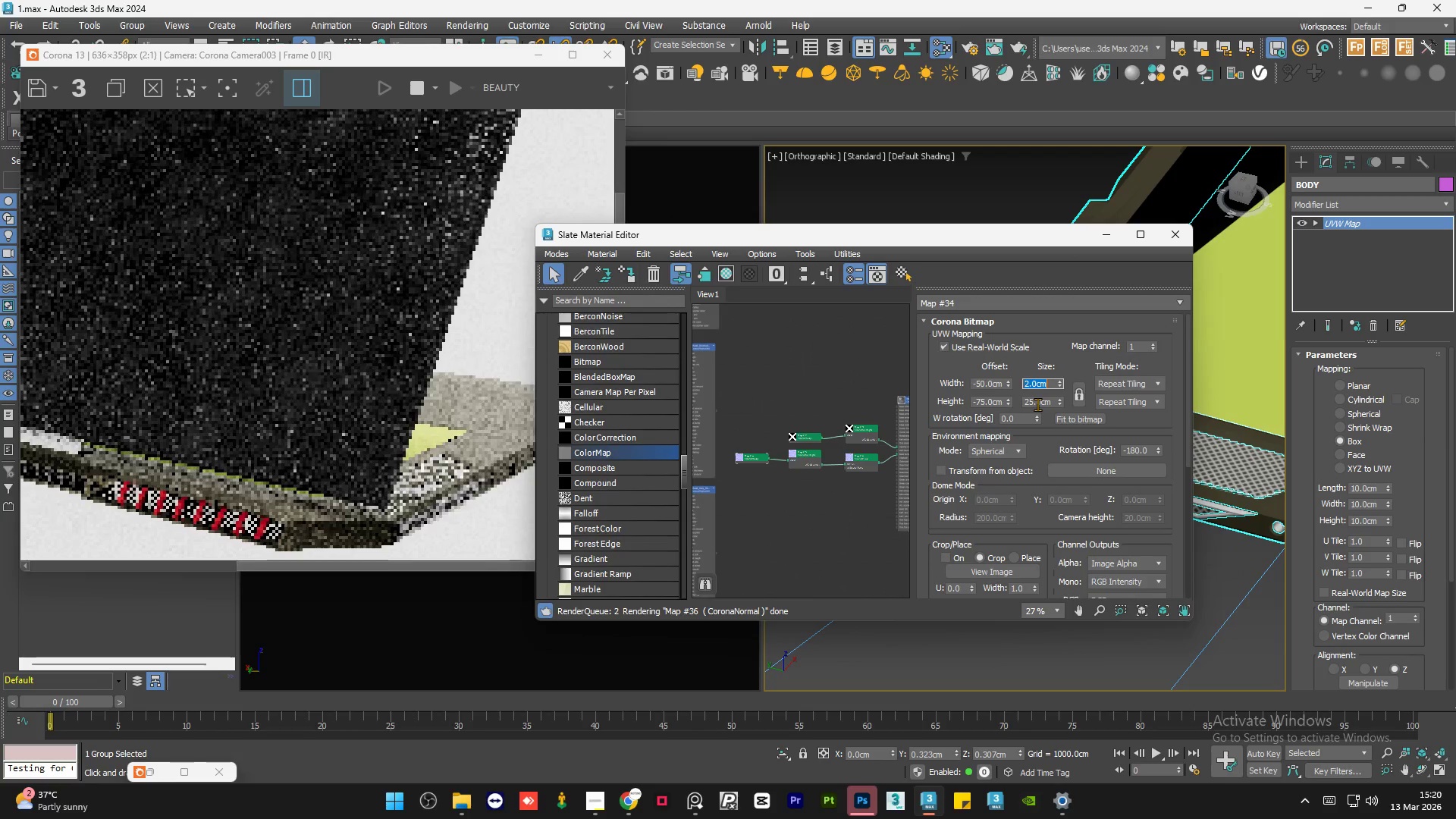 
double_click([1037, 404])
 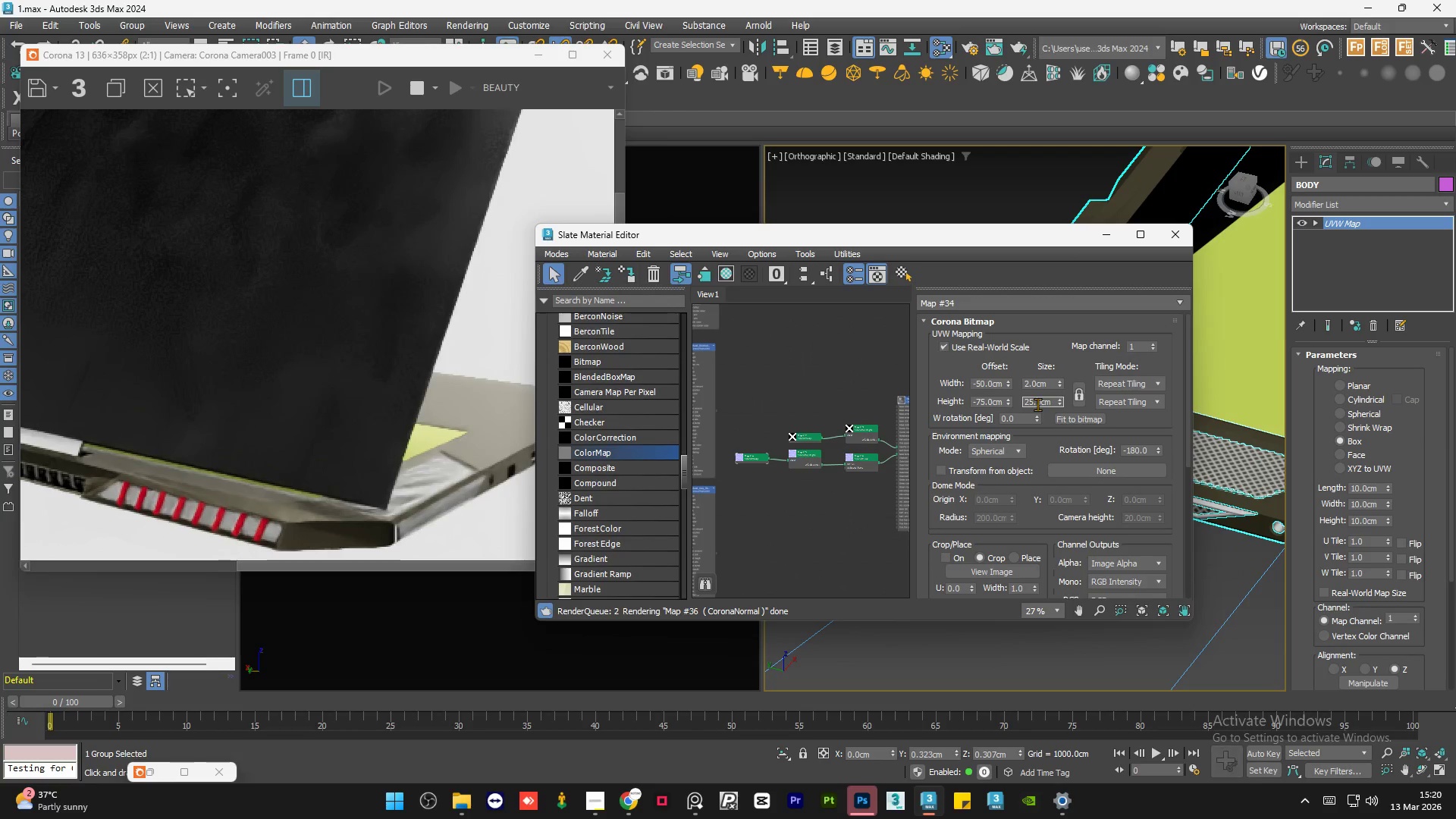 
key(Numpad2)
 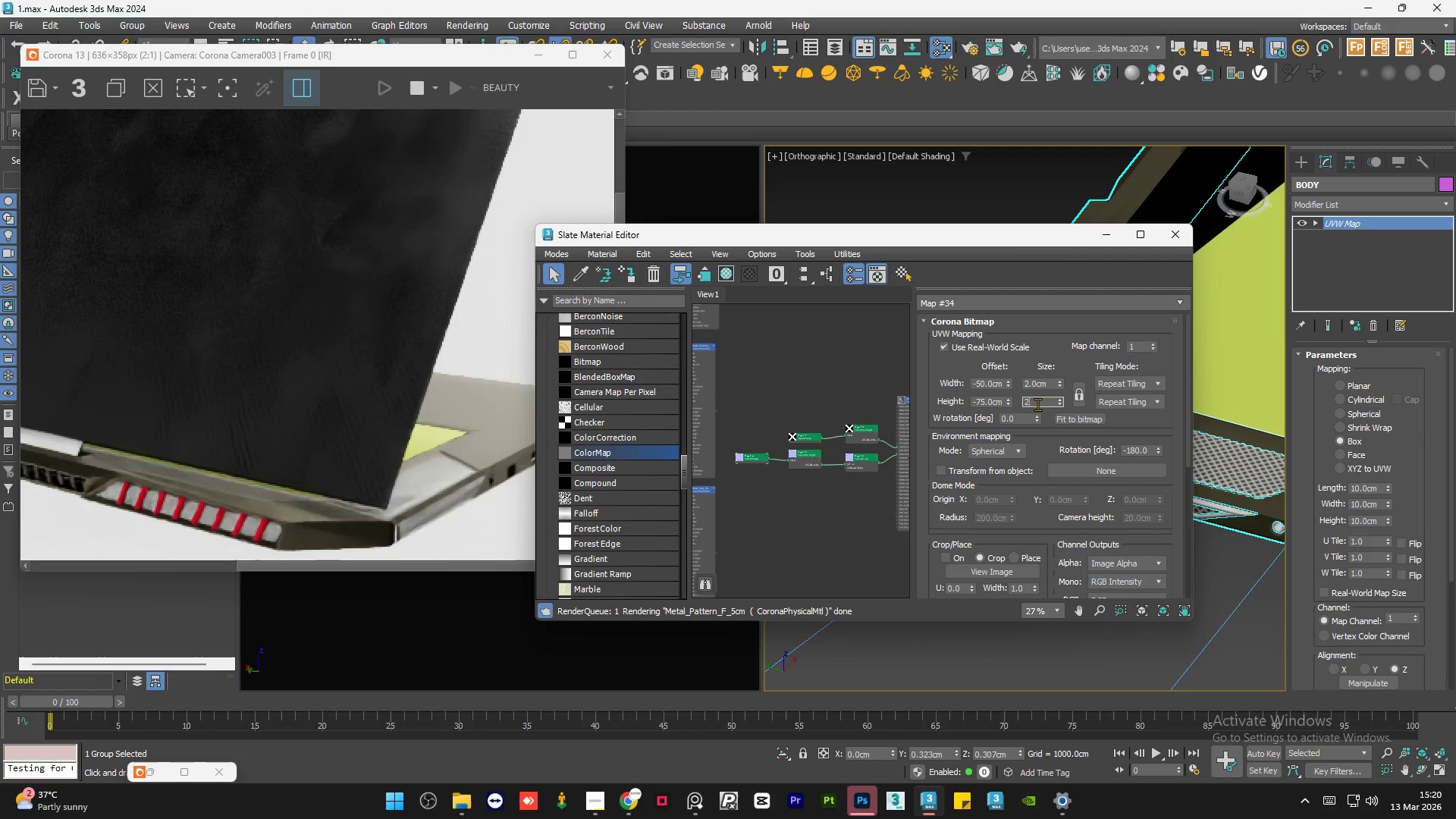 
key(NumpadEnter)
 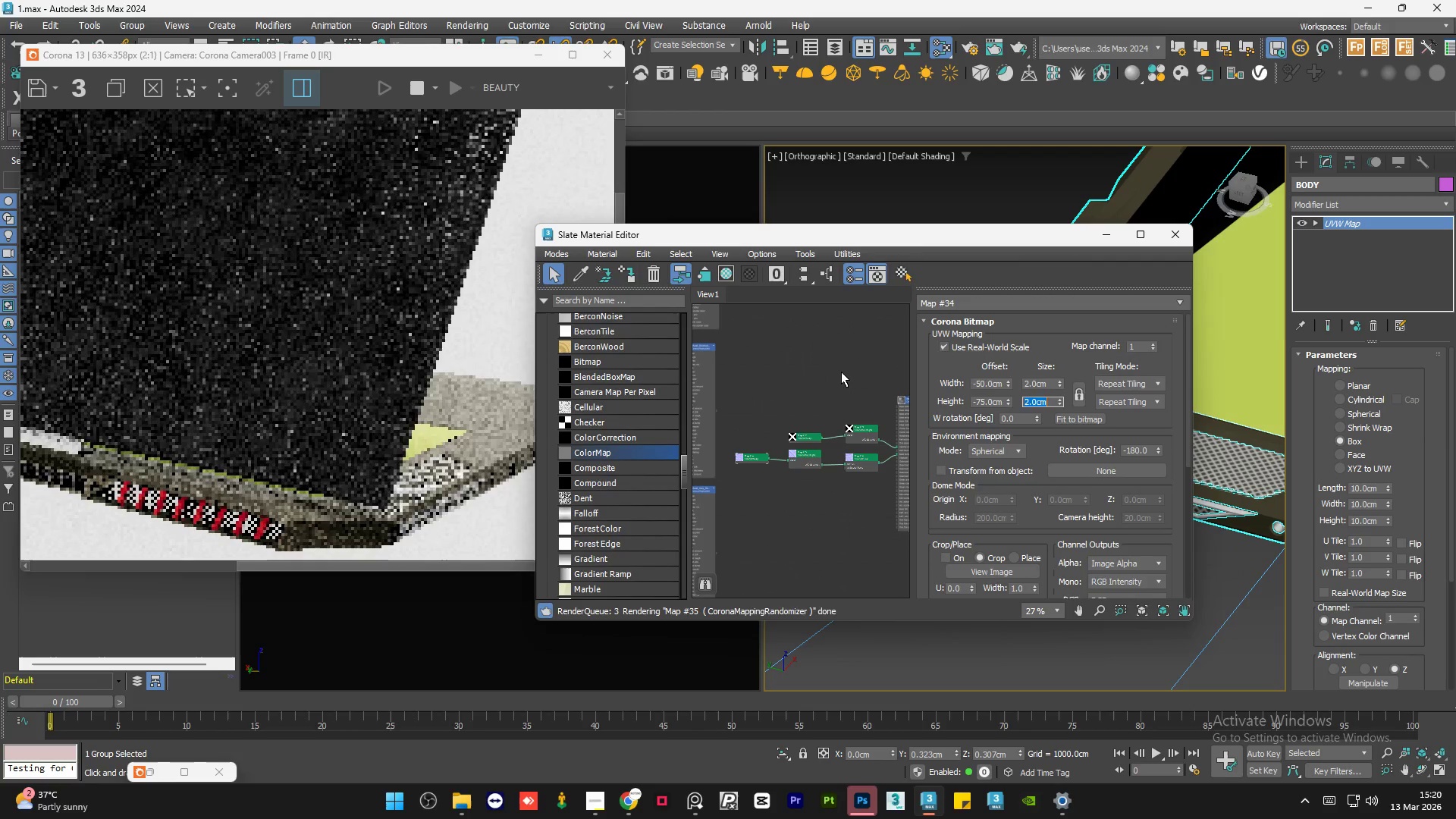 
double_click([841, 372])
 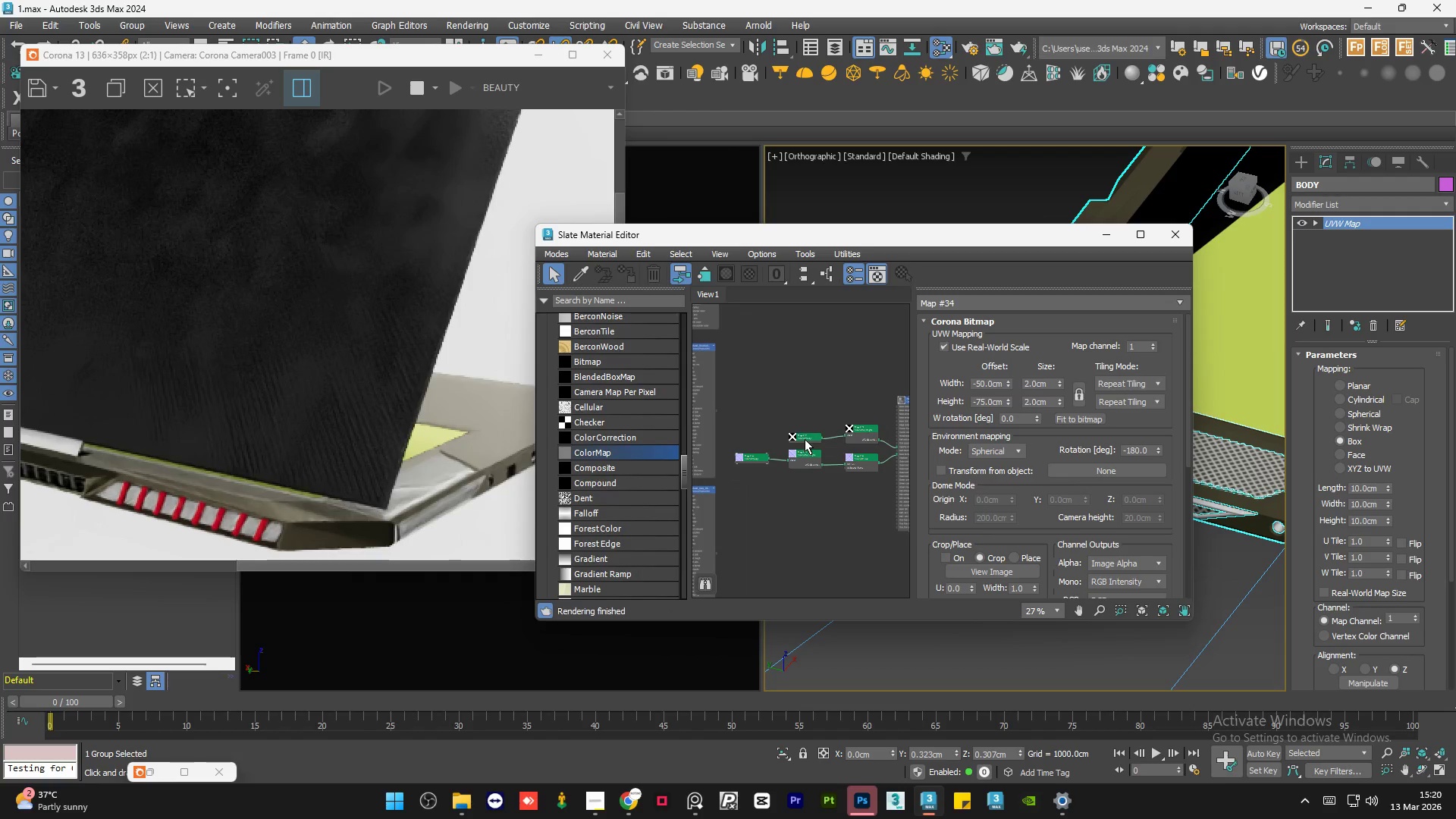 
double_click([805, 439])
 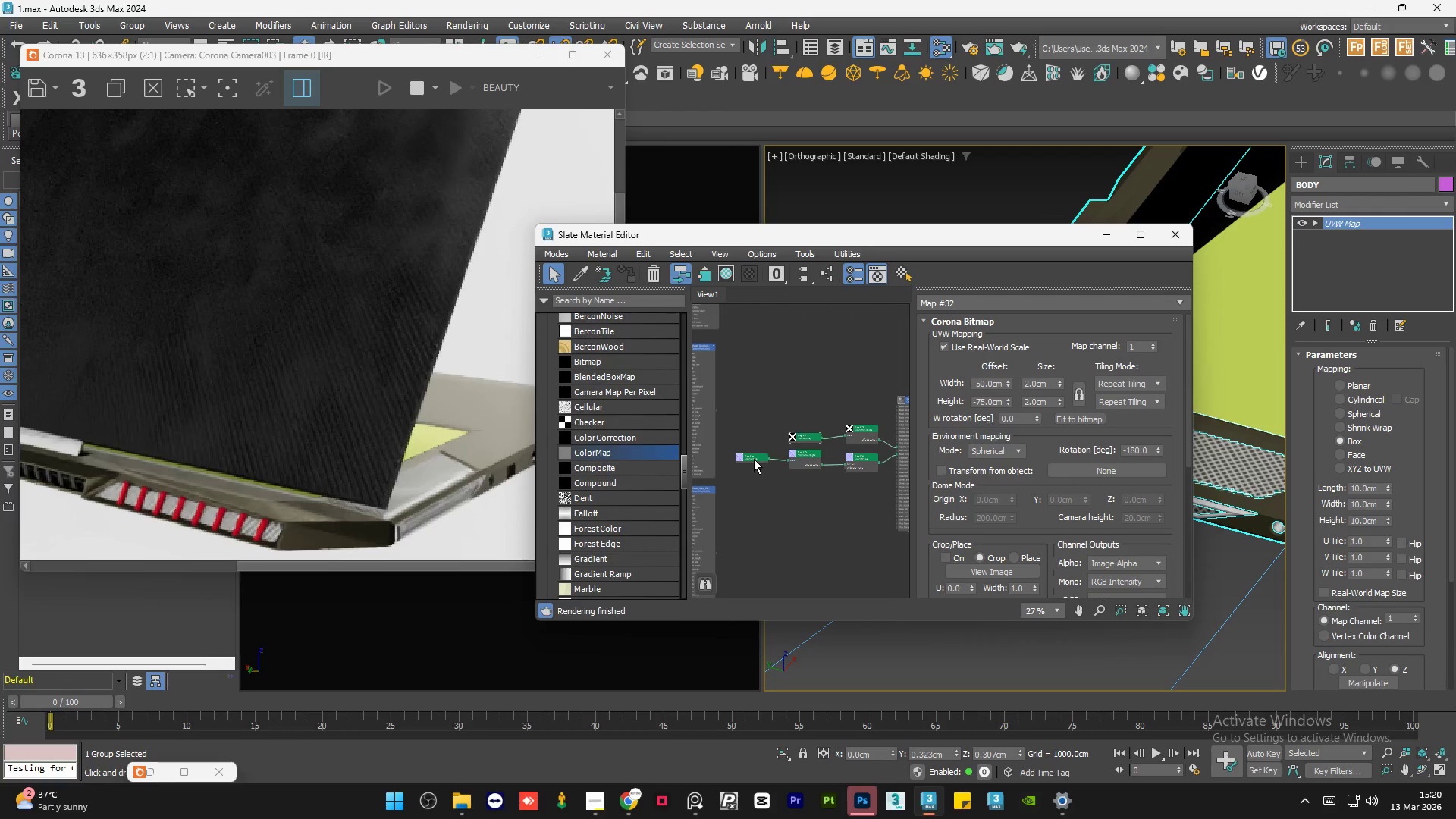 
double_click([754, 459])
 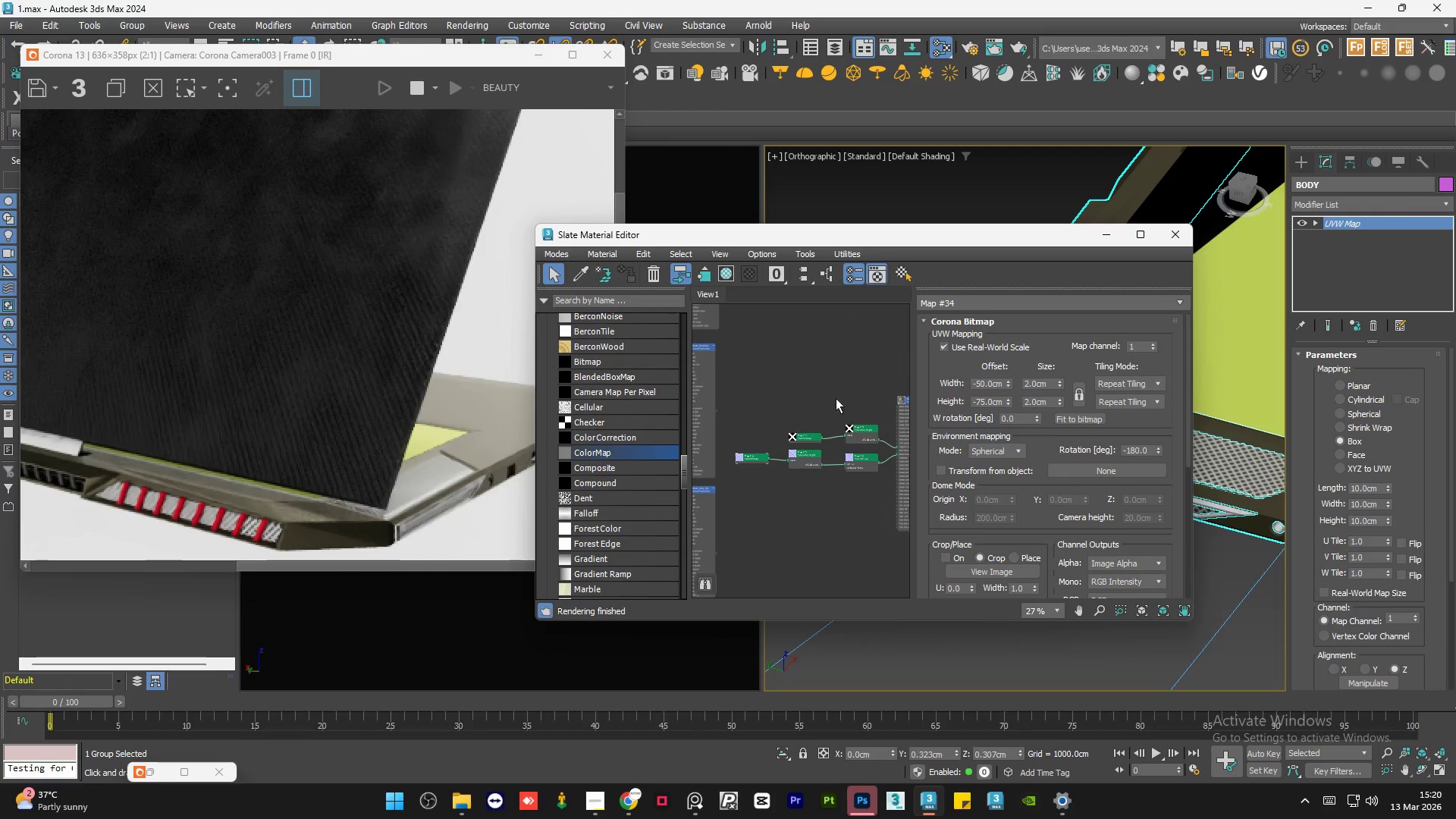 
triple_click([839, 391])
 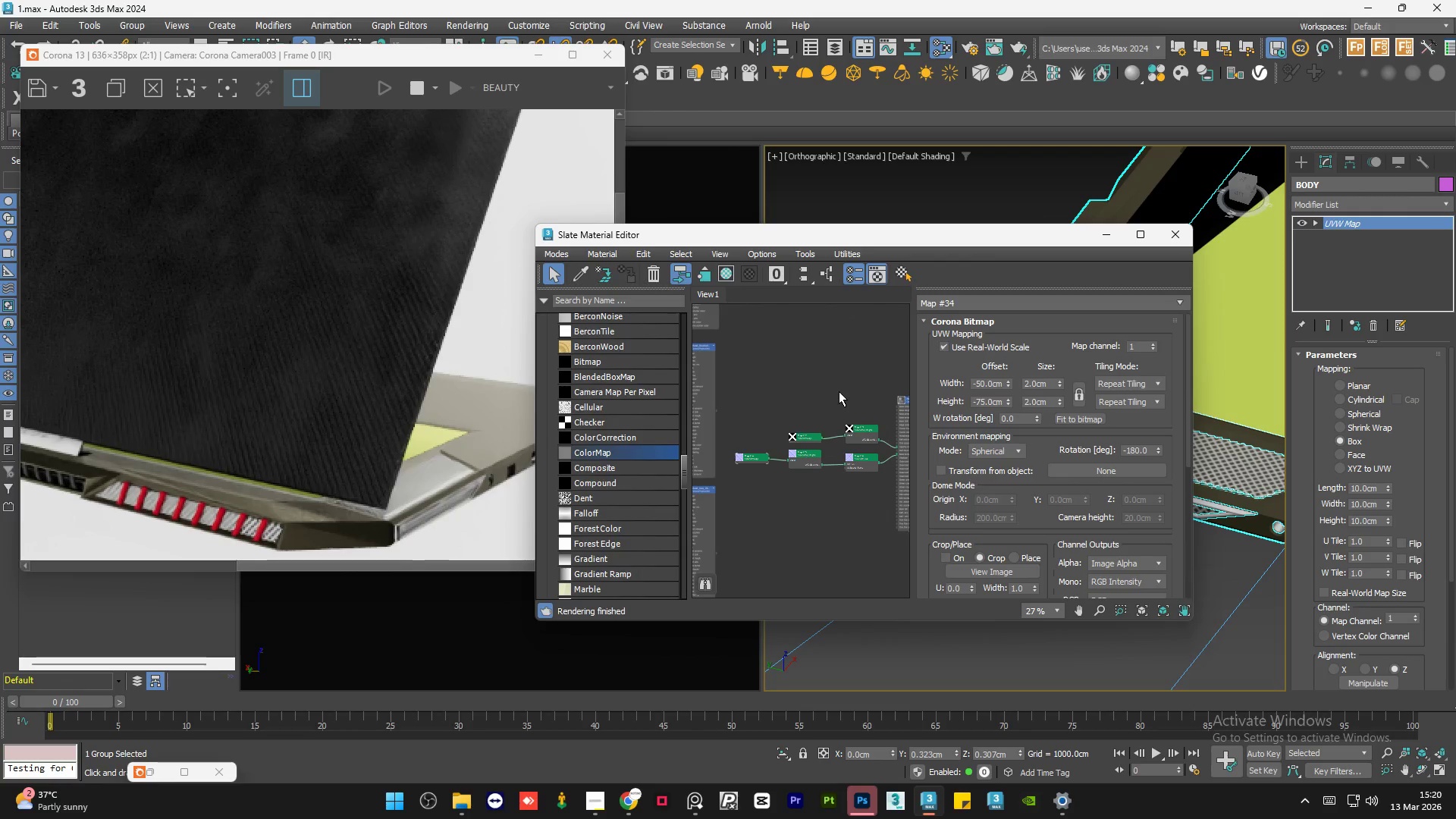 
triple_click([839, 391])
 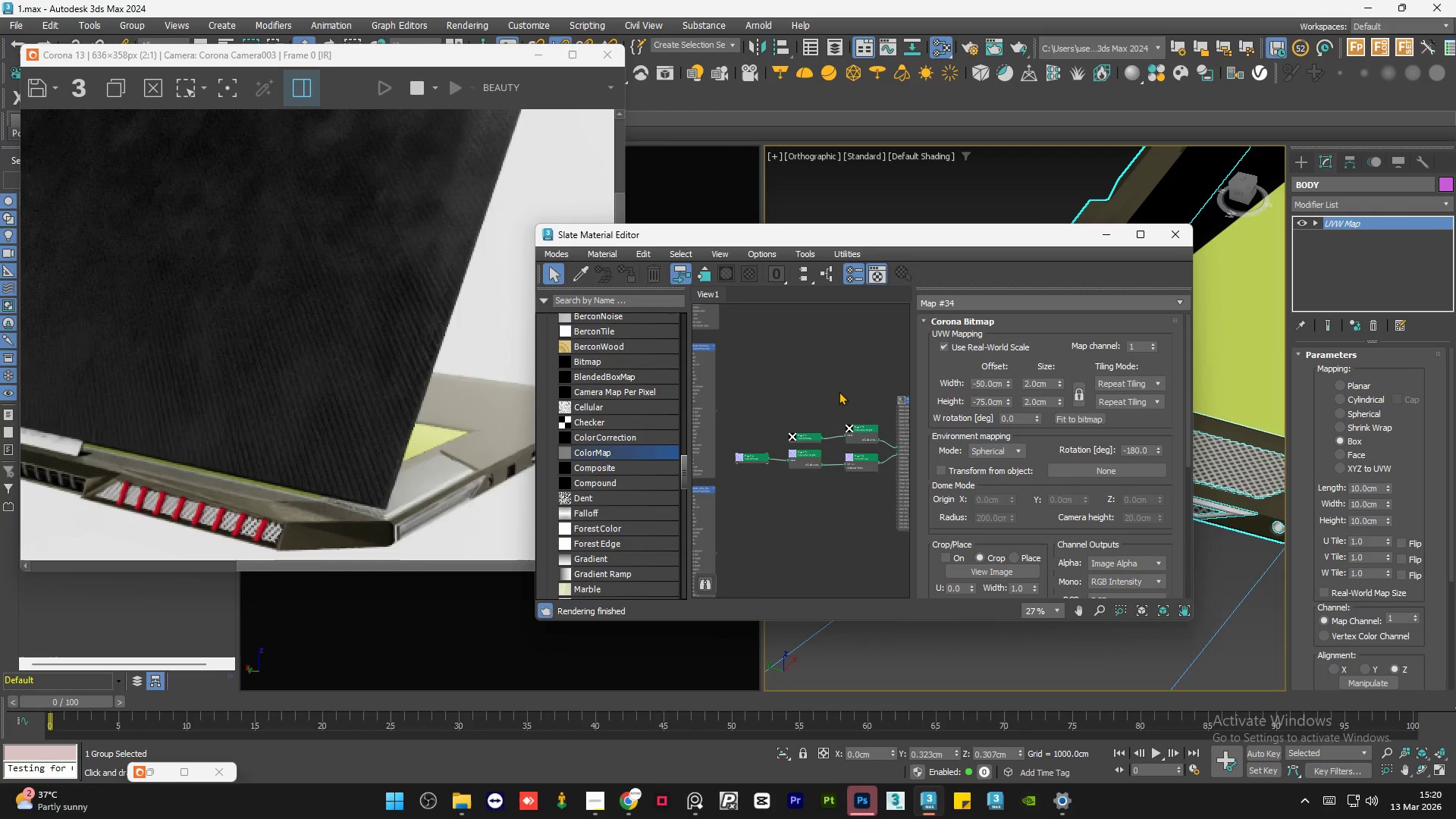 
scroll: coordinate [839, 394], scroll_direction: down, amount: 2.0
 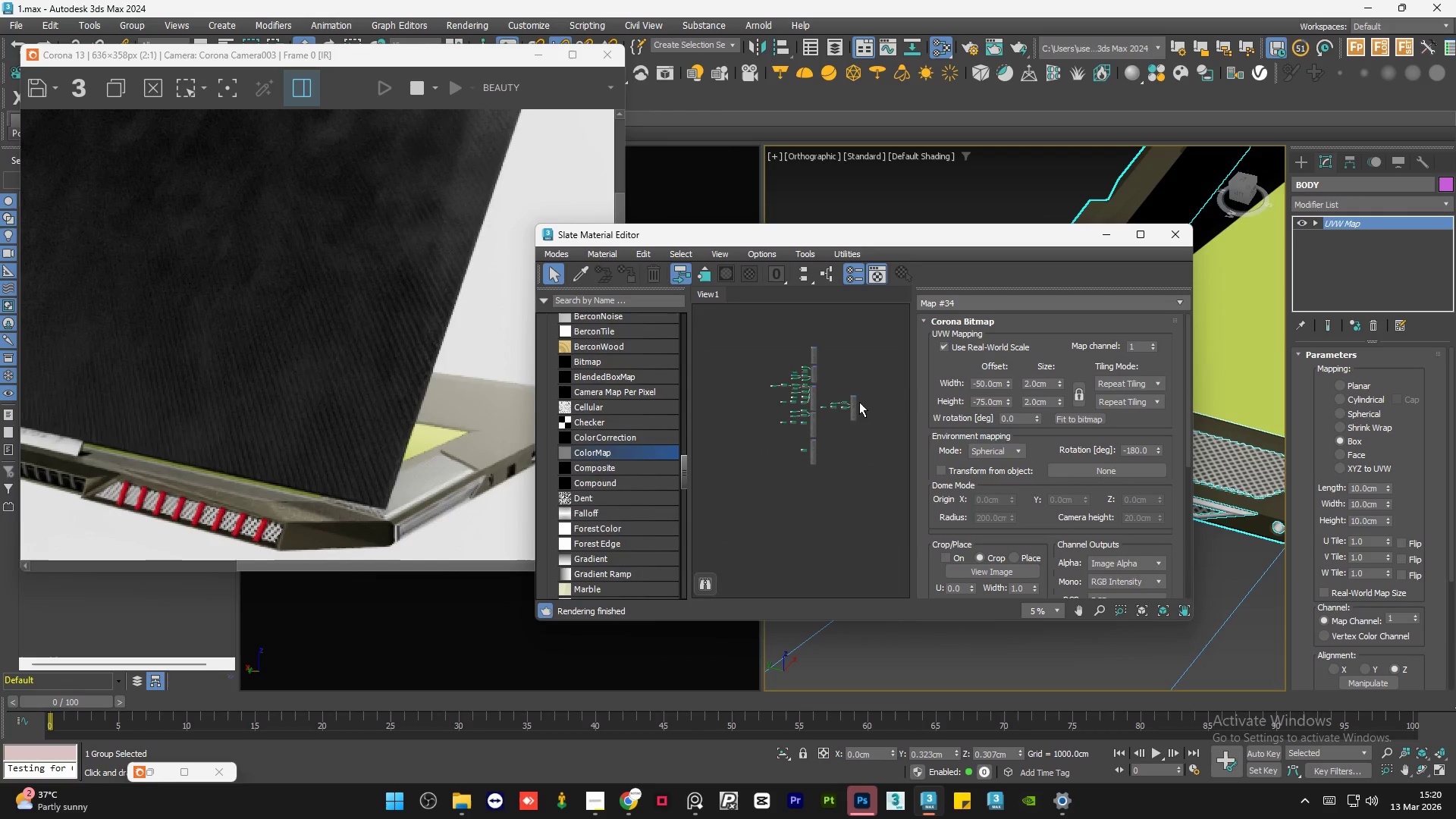 
left_click([862, 413])
 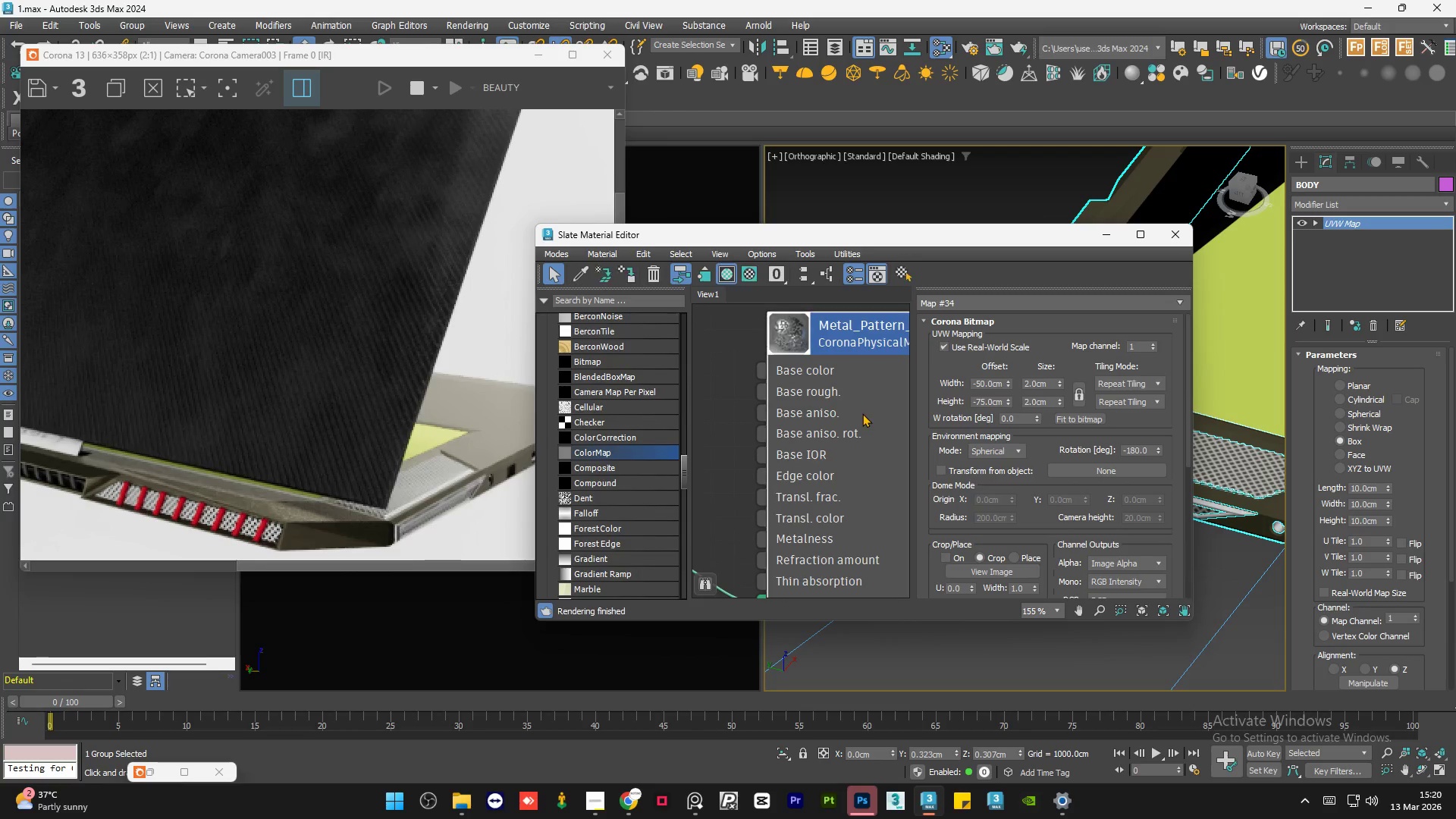 
scroll: coordinate [792, 340], scroll_direction: up, amount: 14.0
 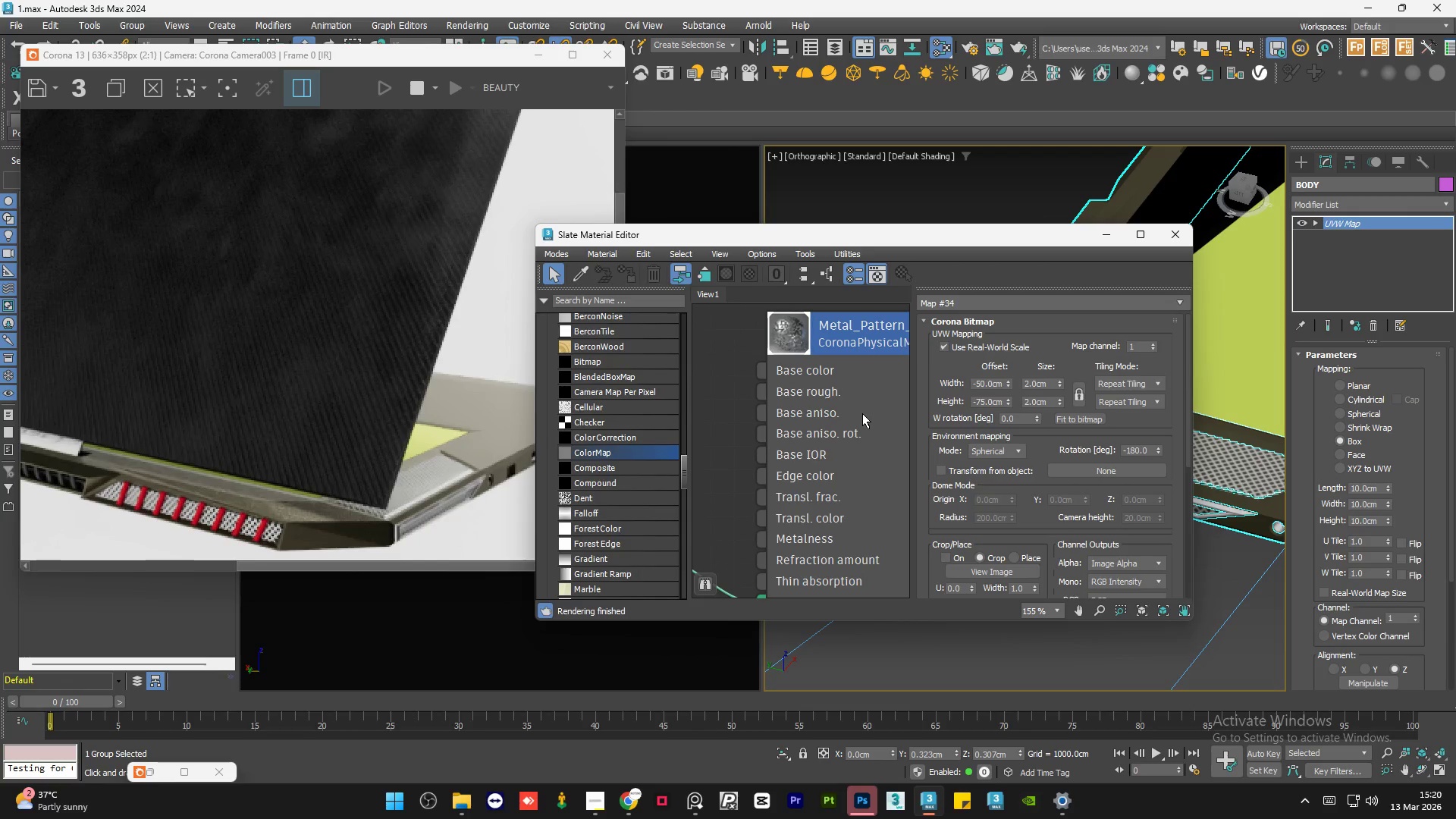 
double_click([862, 413])
 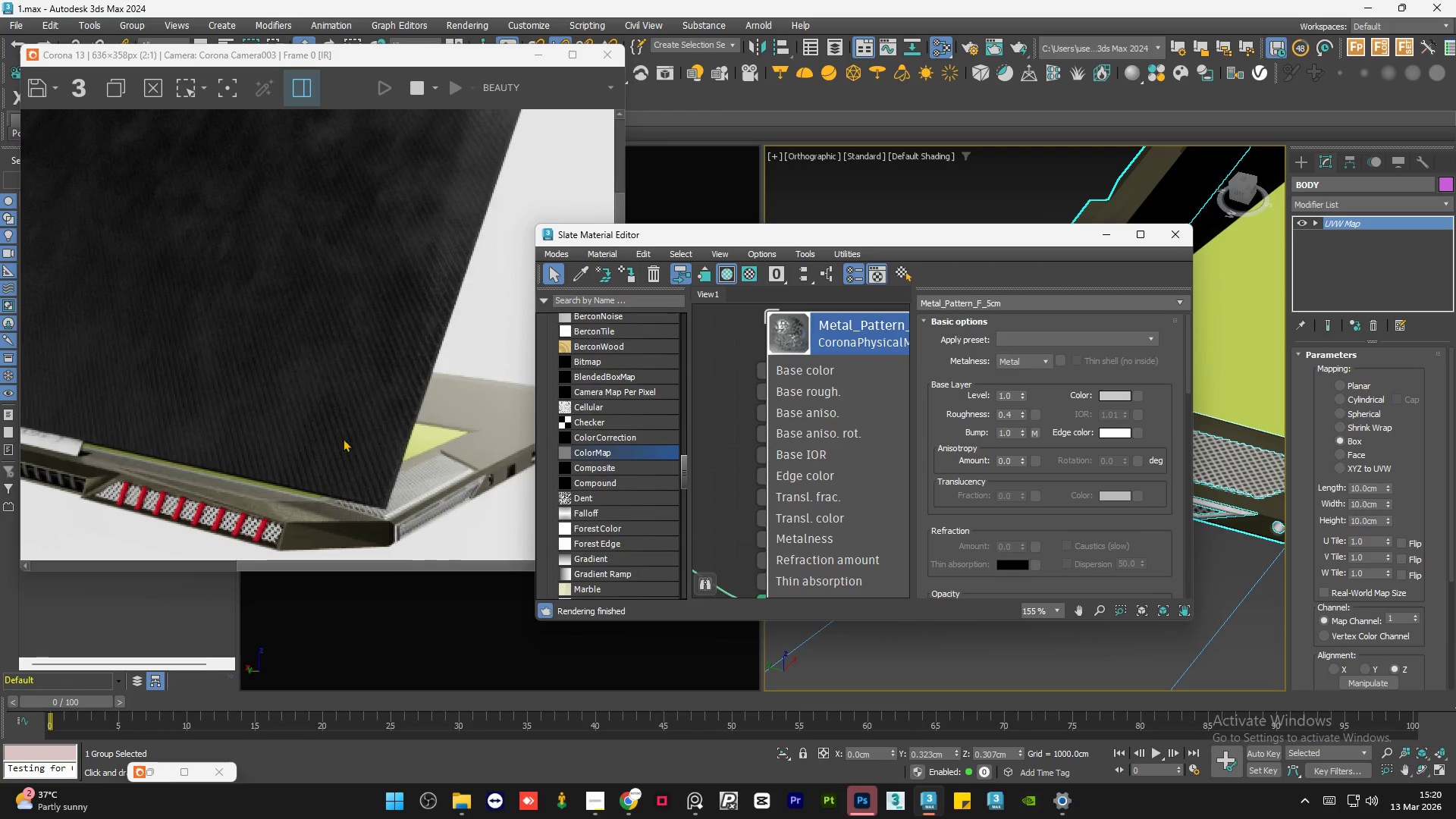 
scroll: coordinate [356, 438], scroll_direction: down, amount: 1.0
 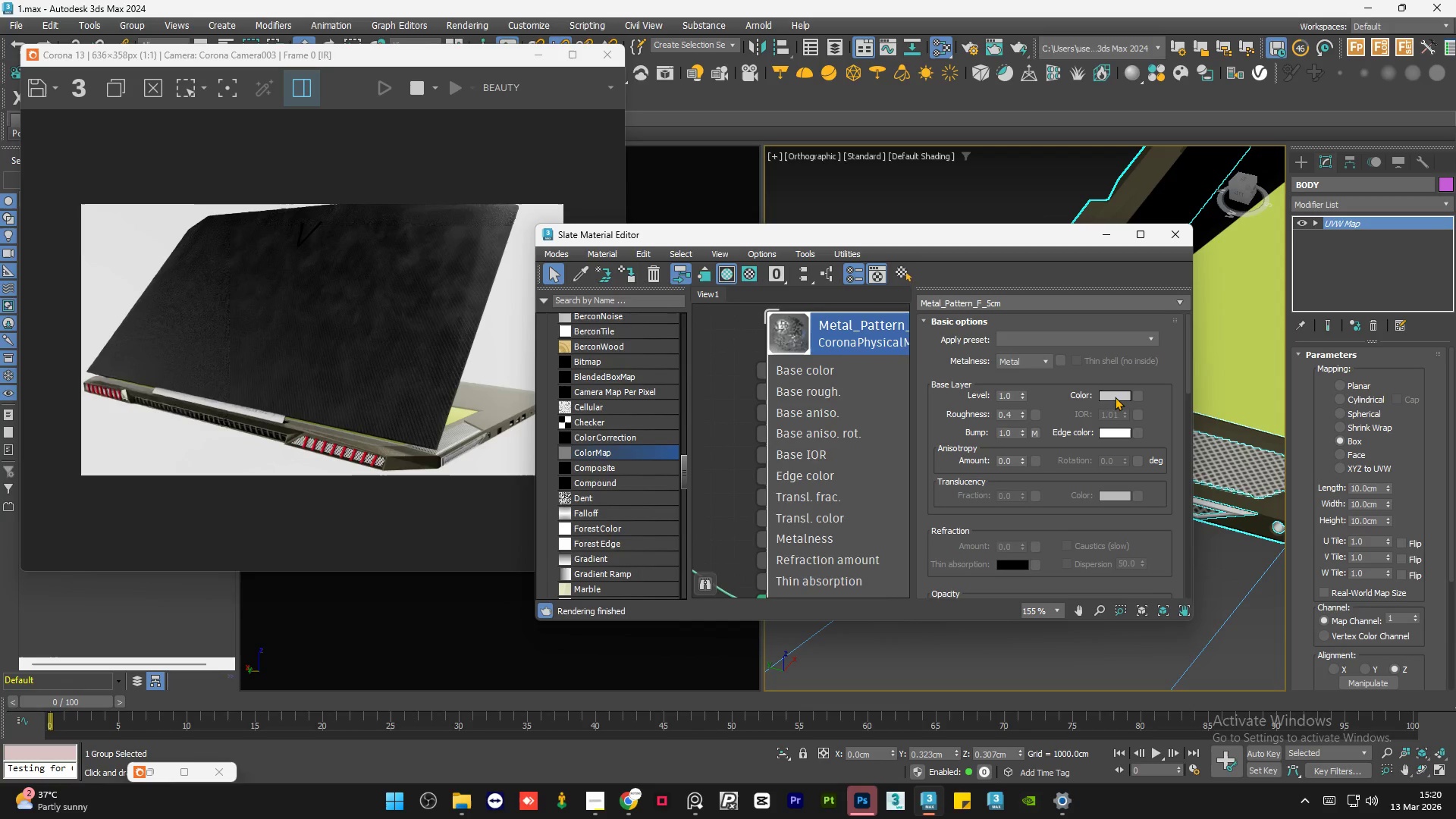 
left_click([1115, 396])
 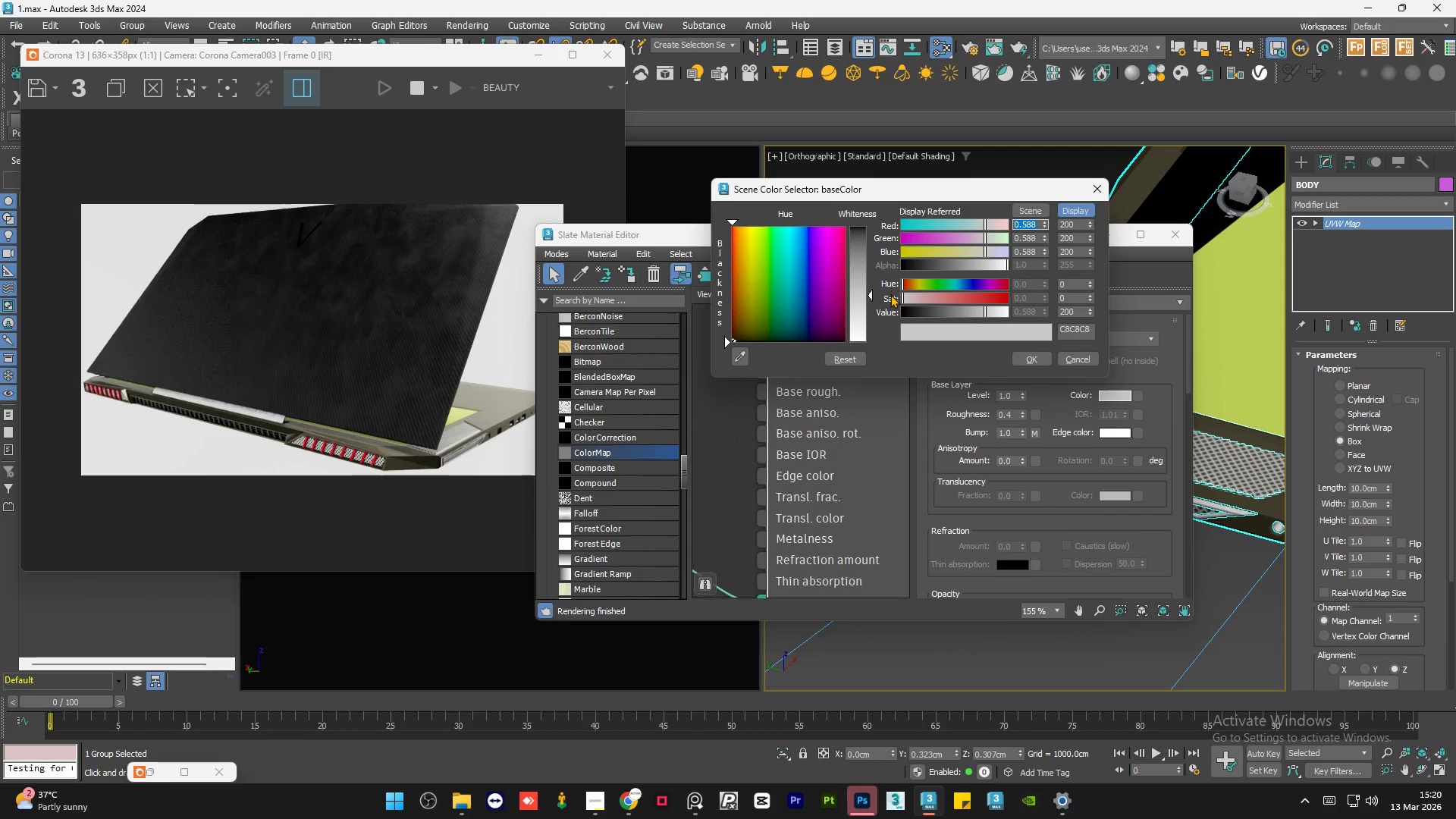 
left_click_drag(start_coordinate=[913, 309], to_coordinate=[866, 309])
 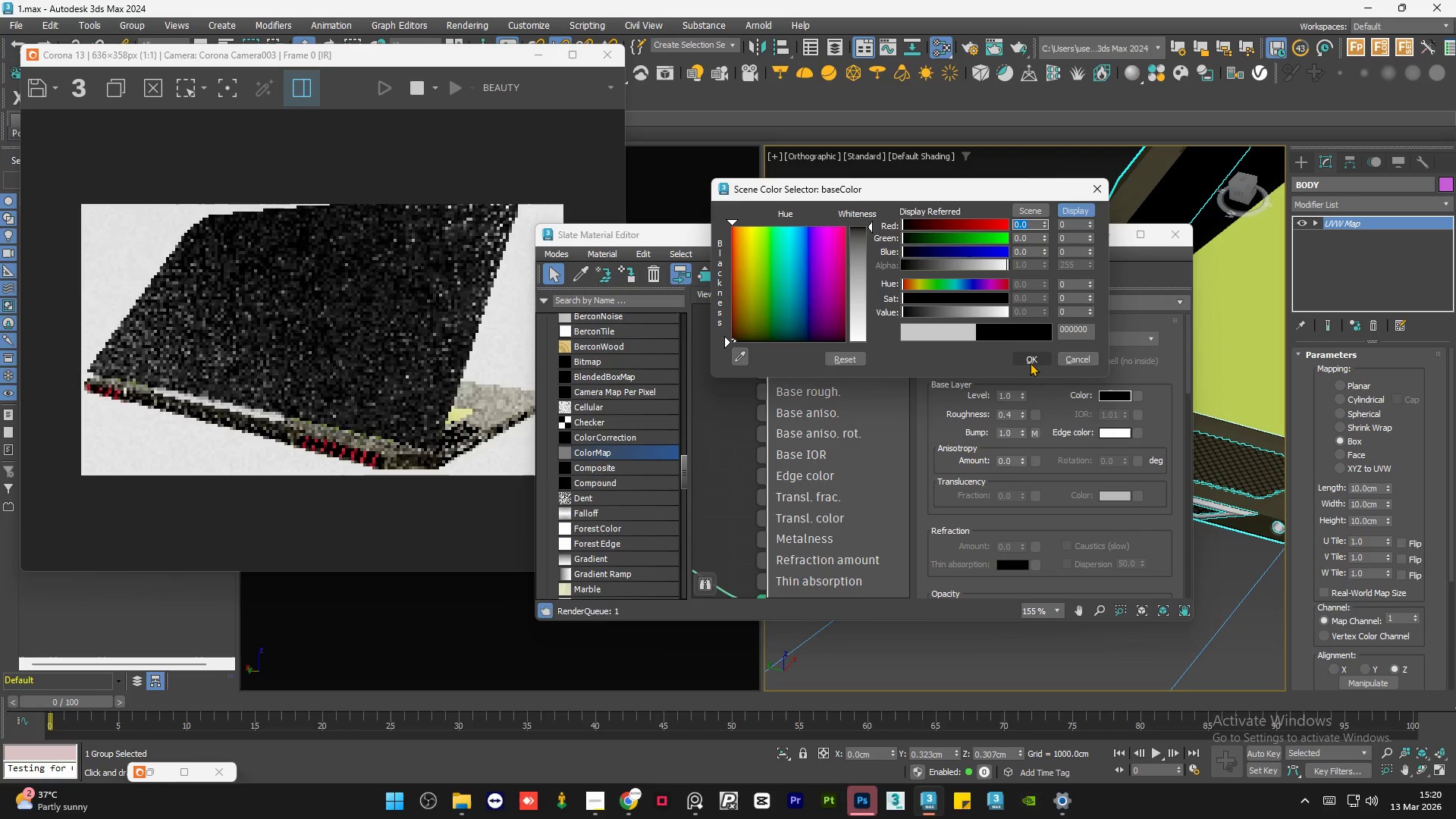 
left_click([1030, 362])
 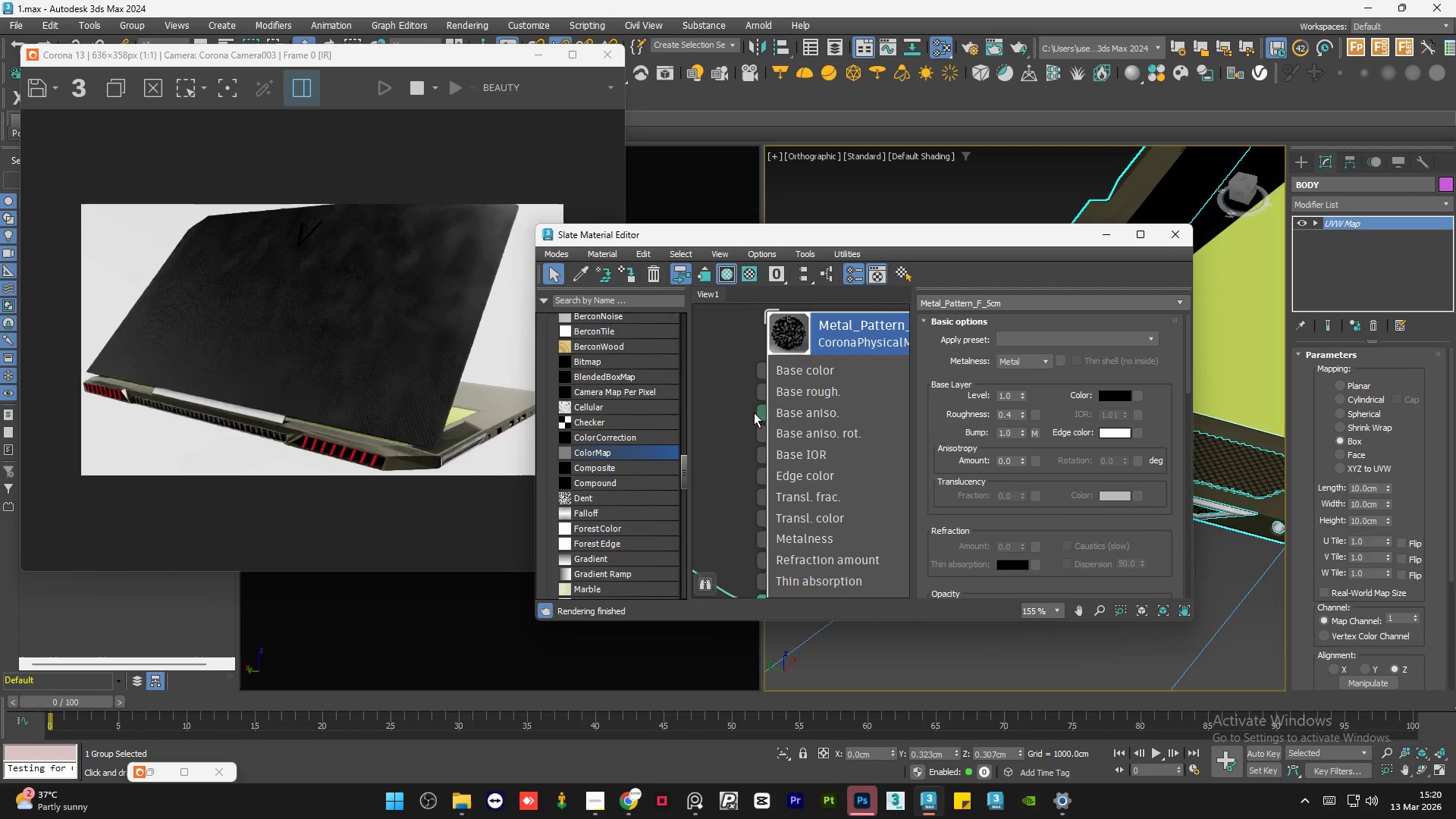 
left_click([723, 425])
 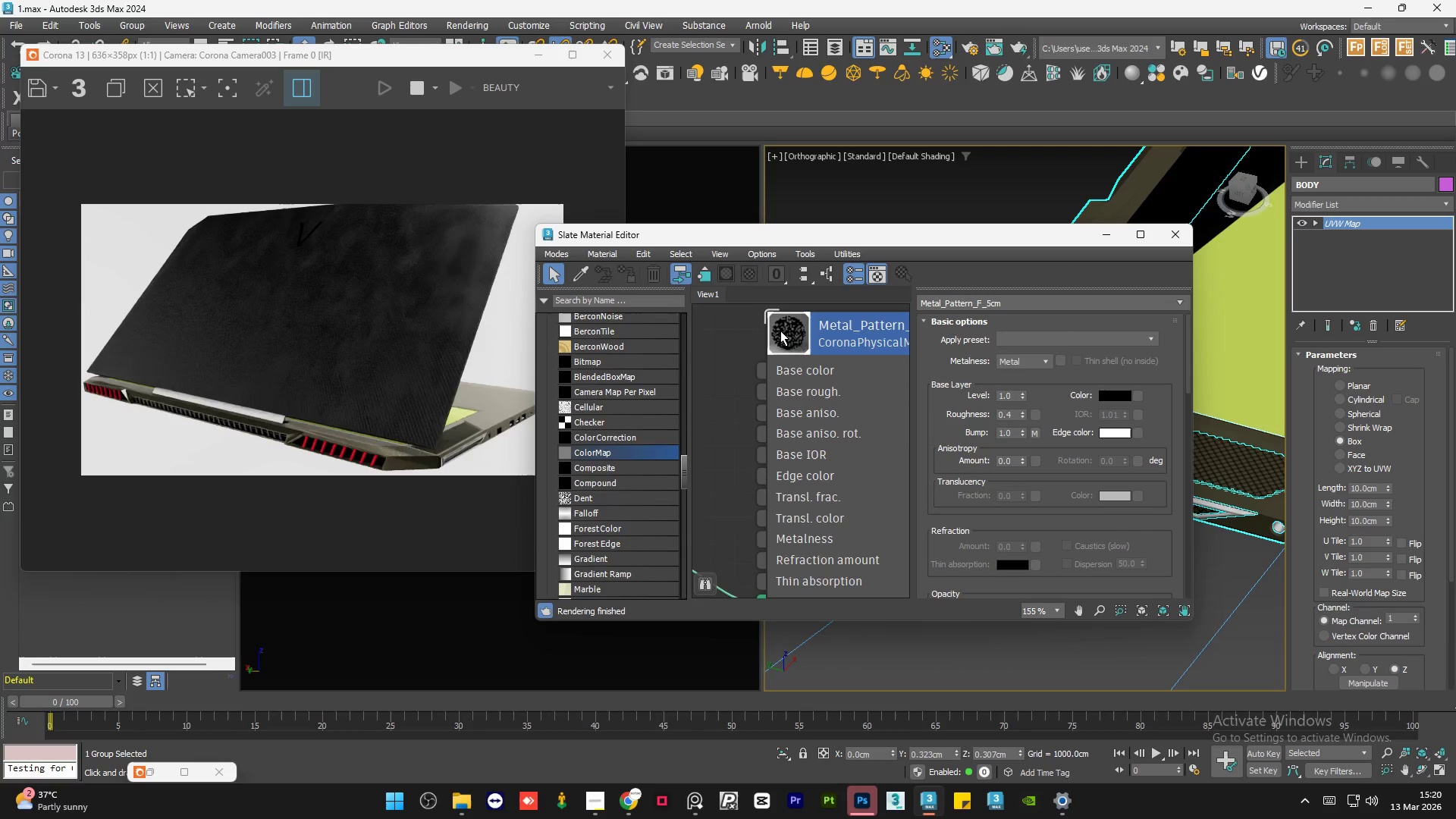 
scroll: coordinate [780, 330], scroll_direction: up, amount: 3.0
 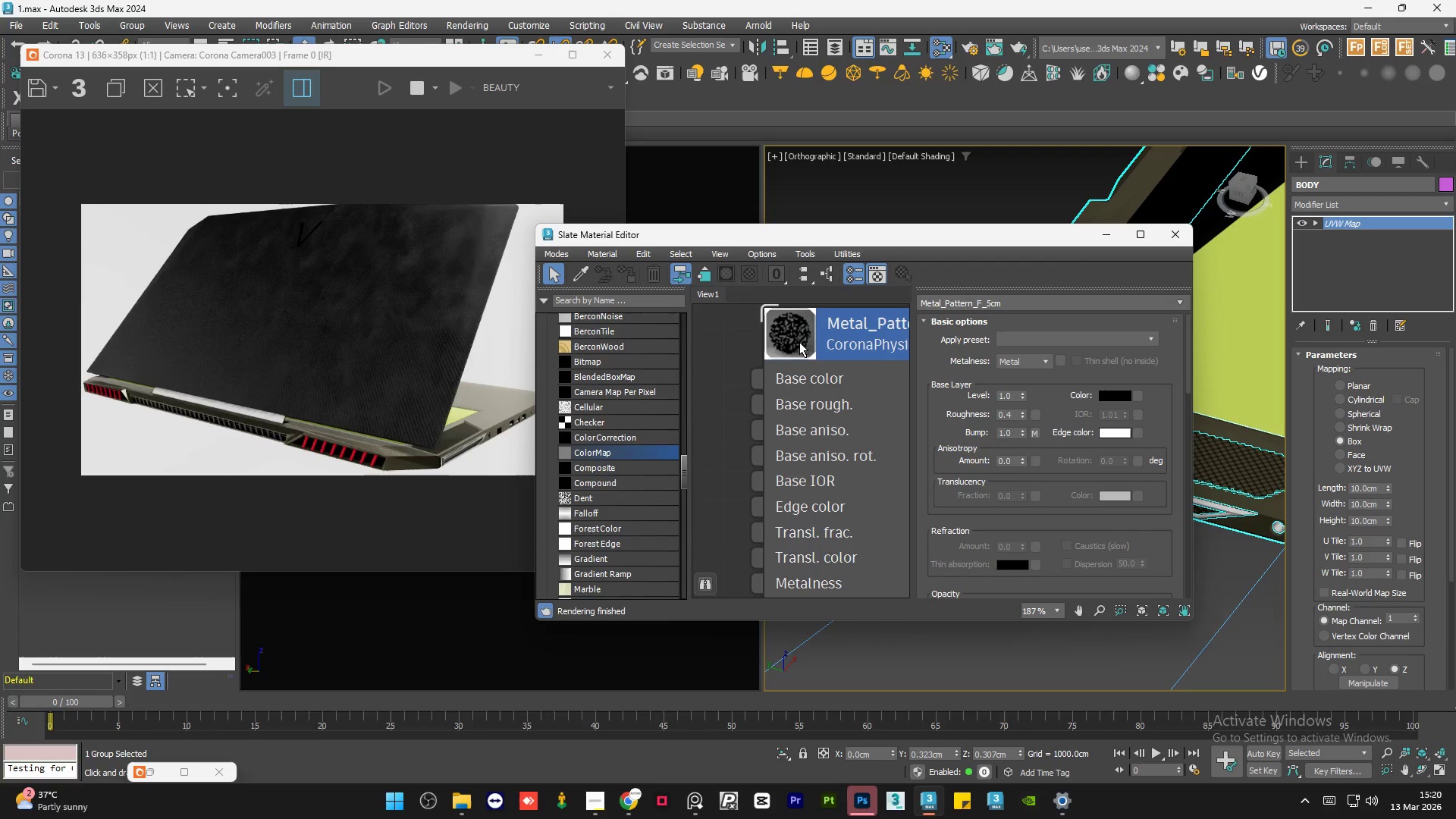 
scroll: coordinate [823, 347], scroll_direction: down, amount: 4.0
 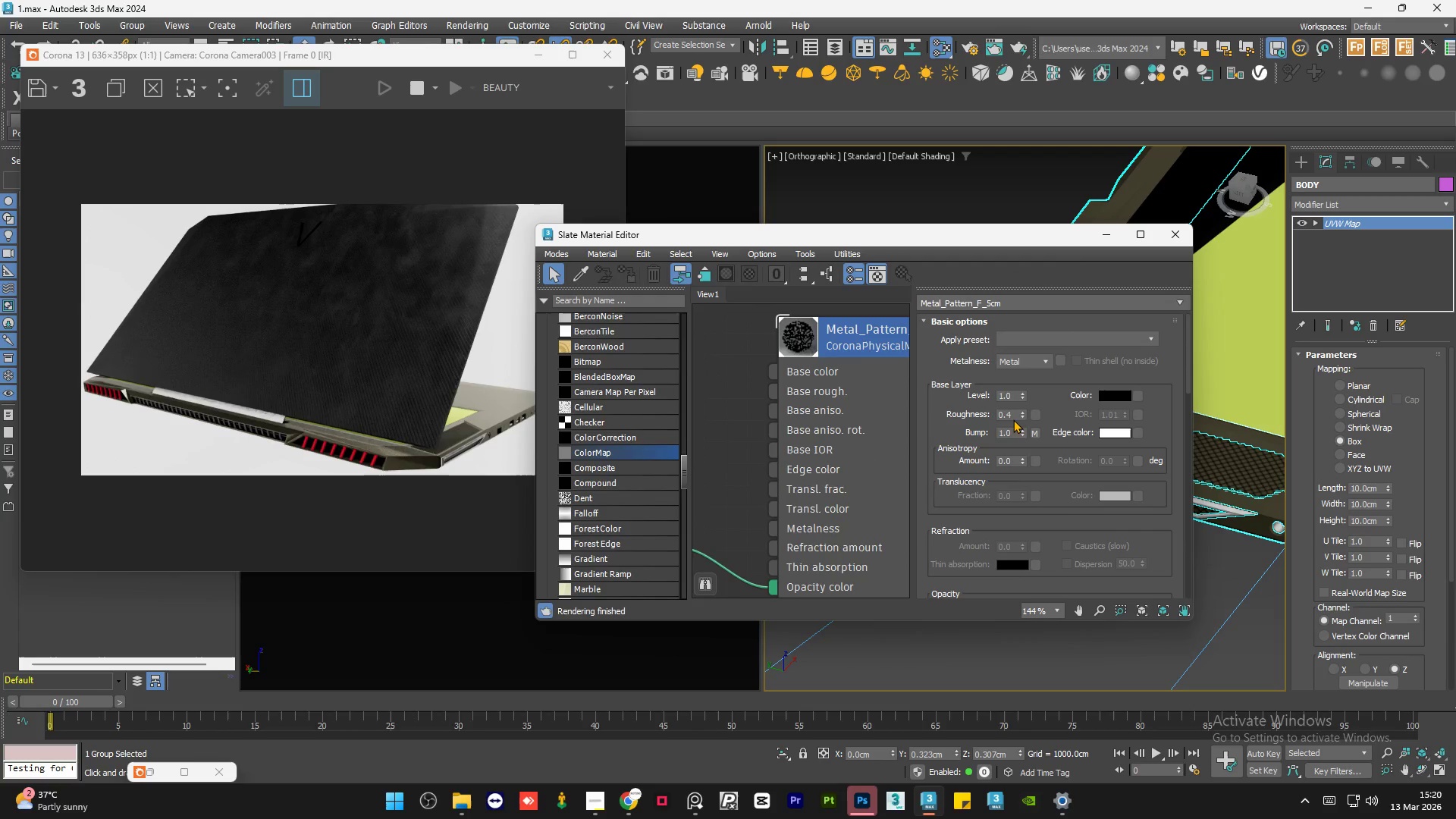 
double_click([1011, 417])
 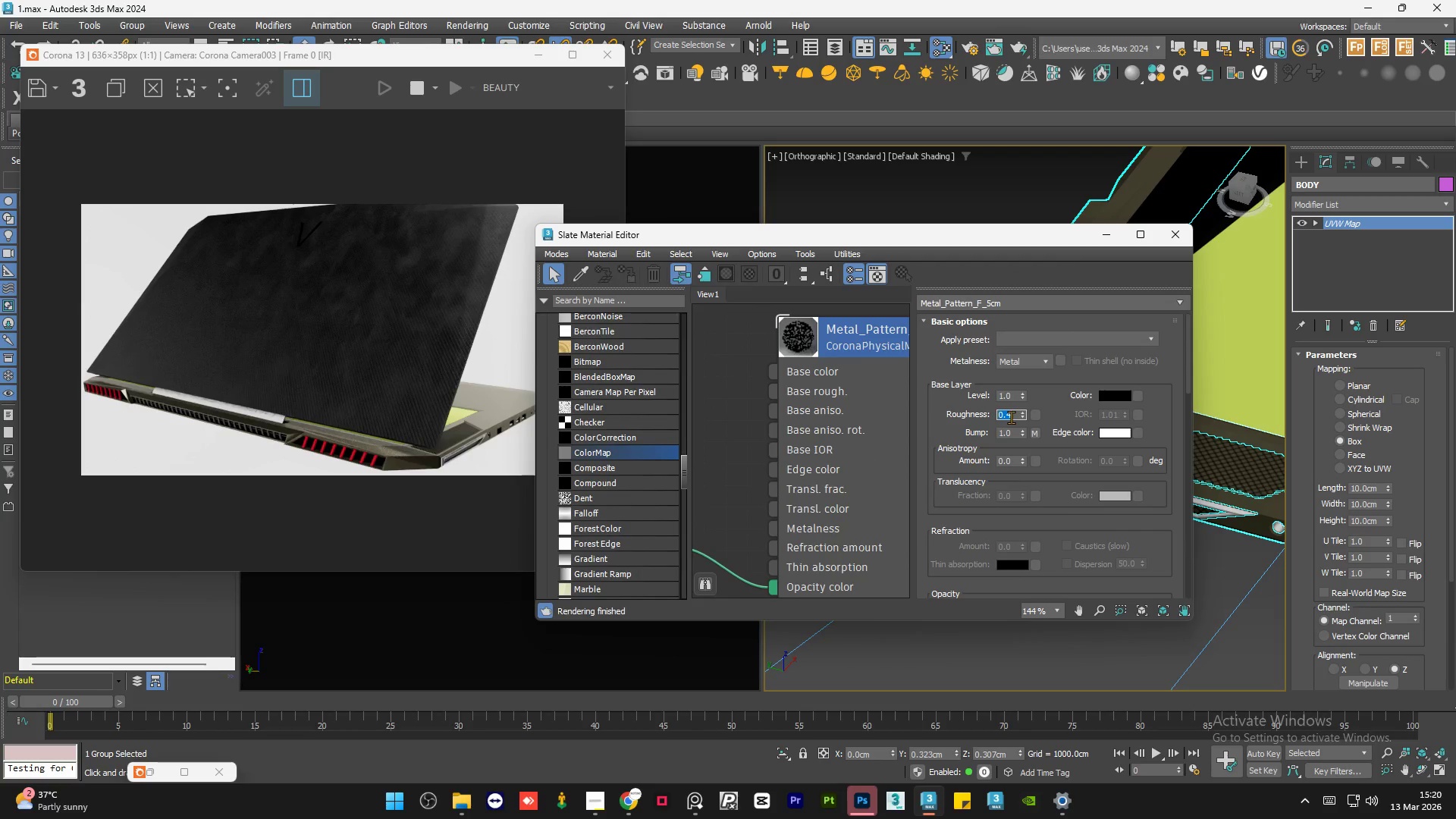 
key(Numpad0)
 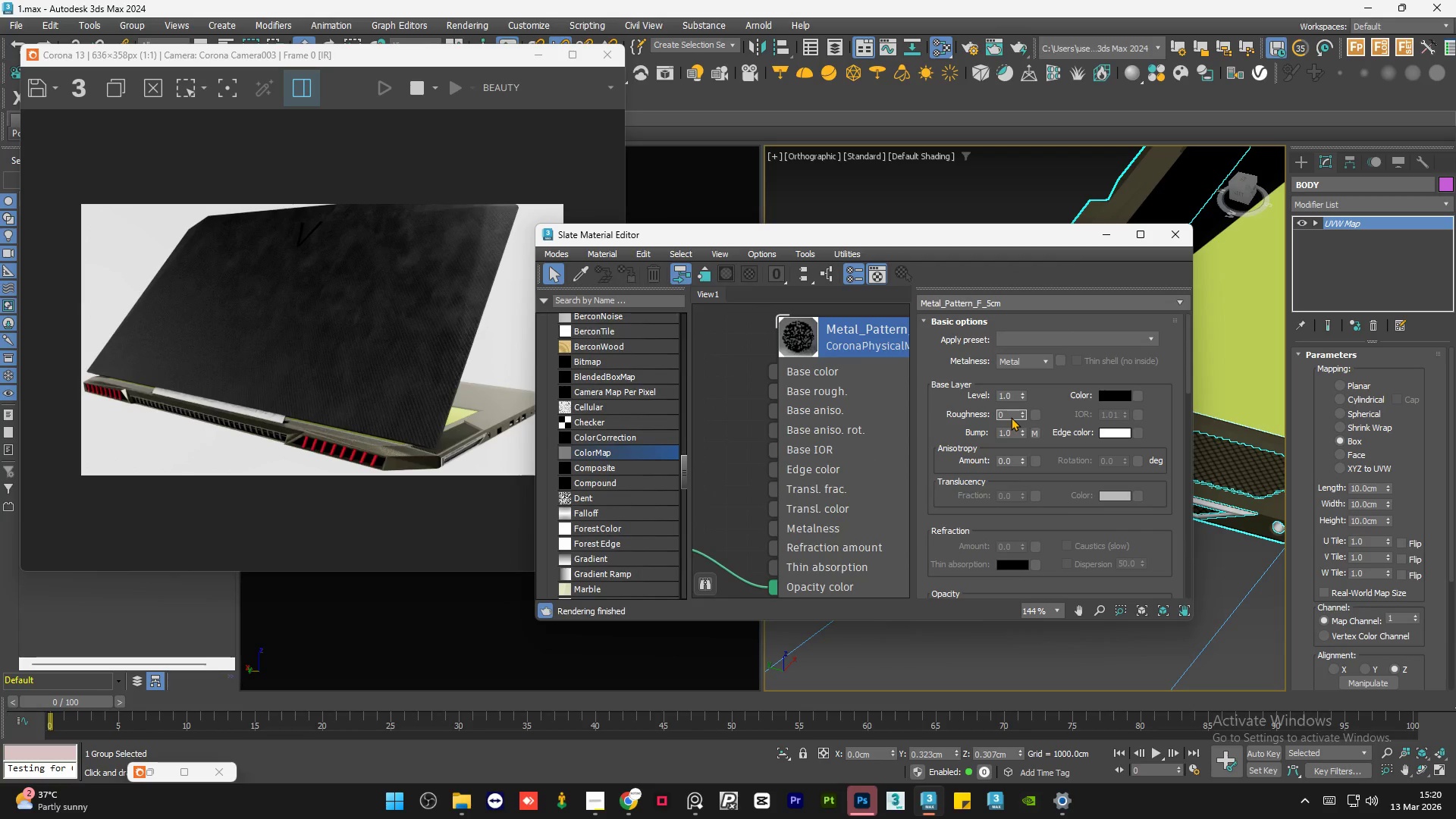 
key(NumpadEnter)
 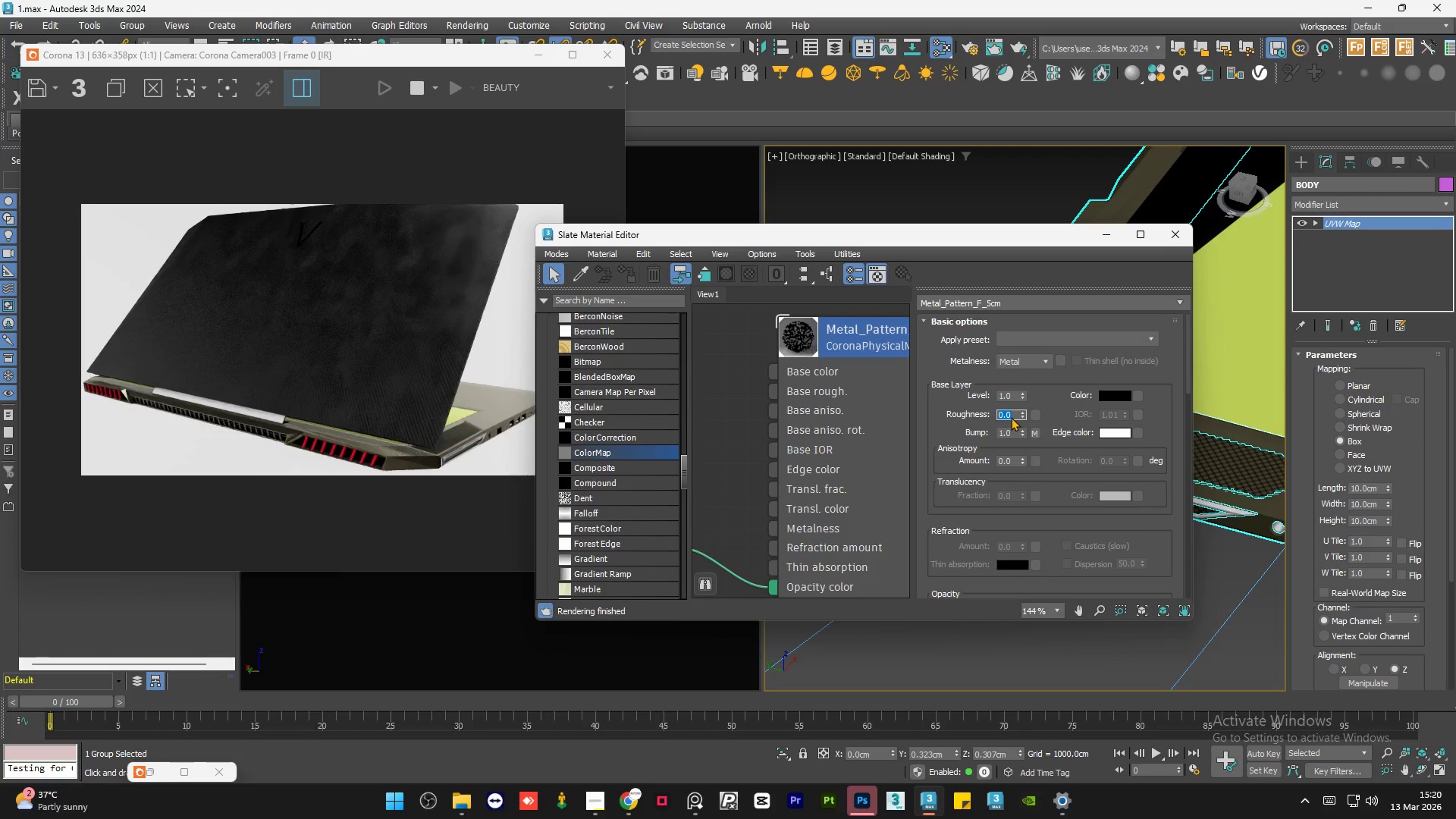 
scroll: coordinate [849, 382], scroll_direction: up, amount: 2.0
 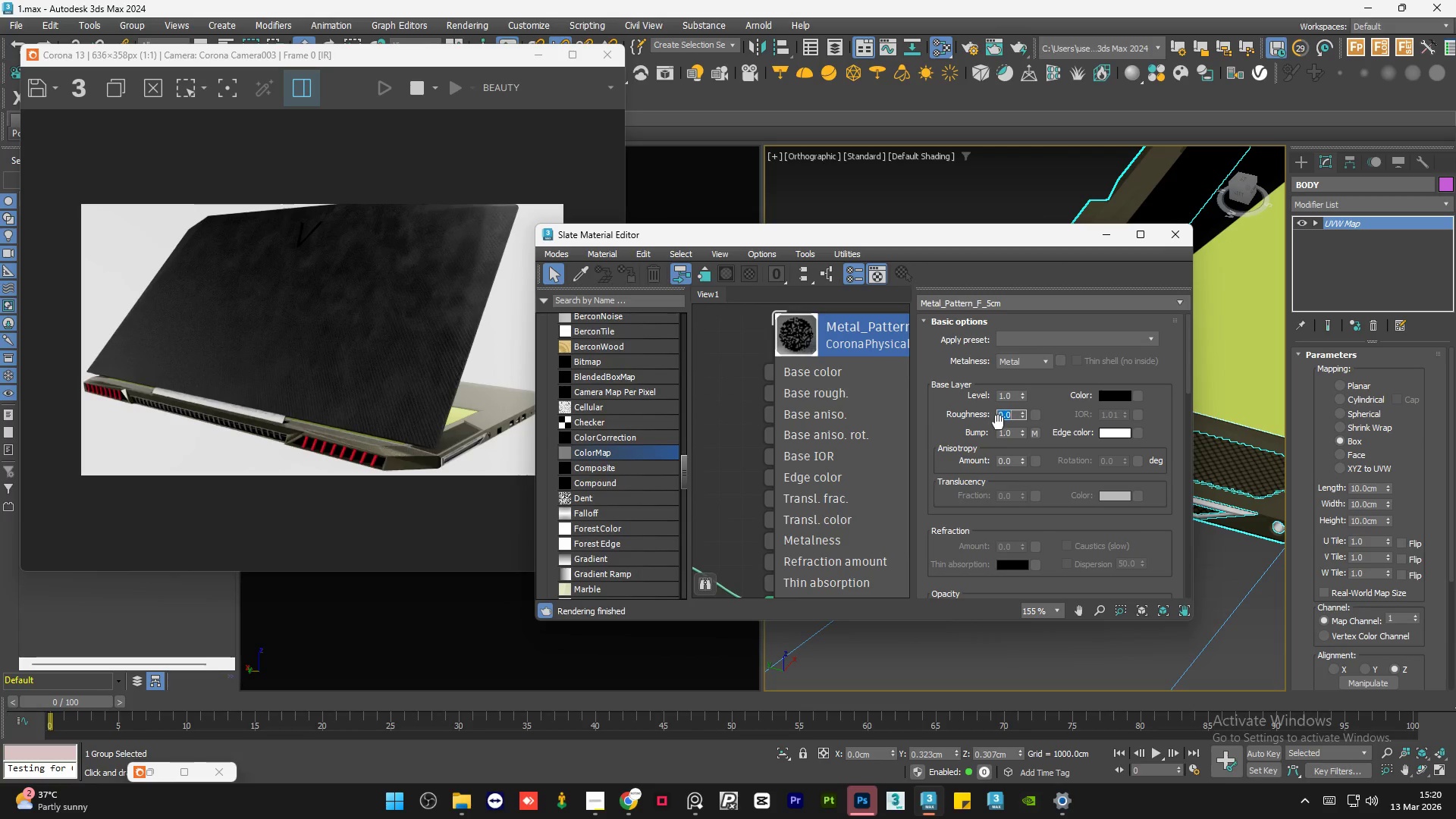 
key(Numpad1)
 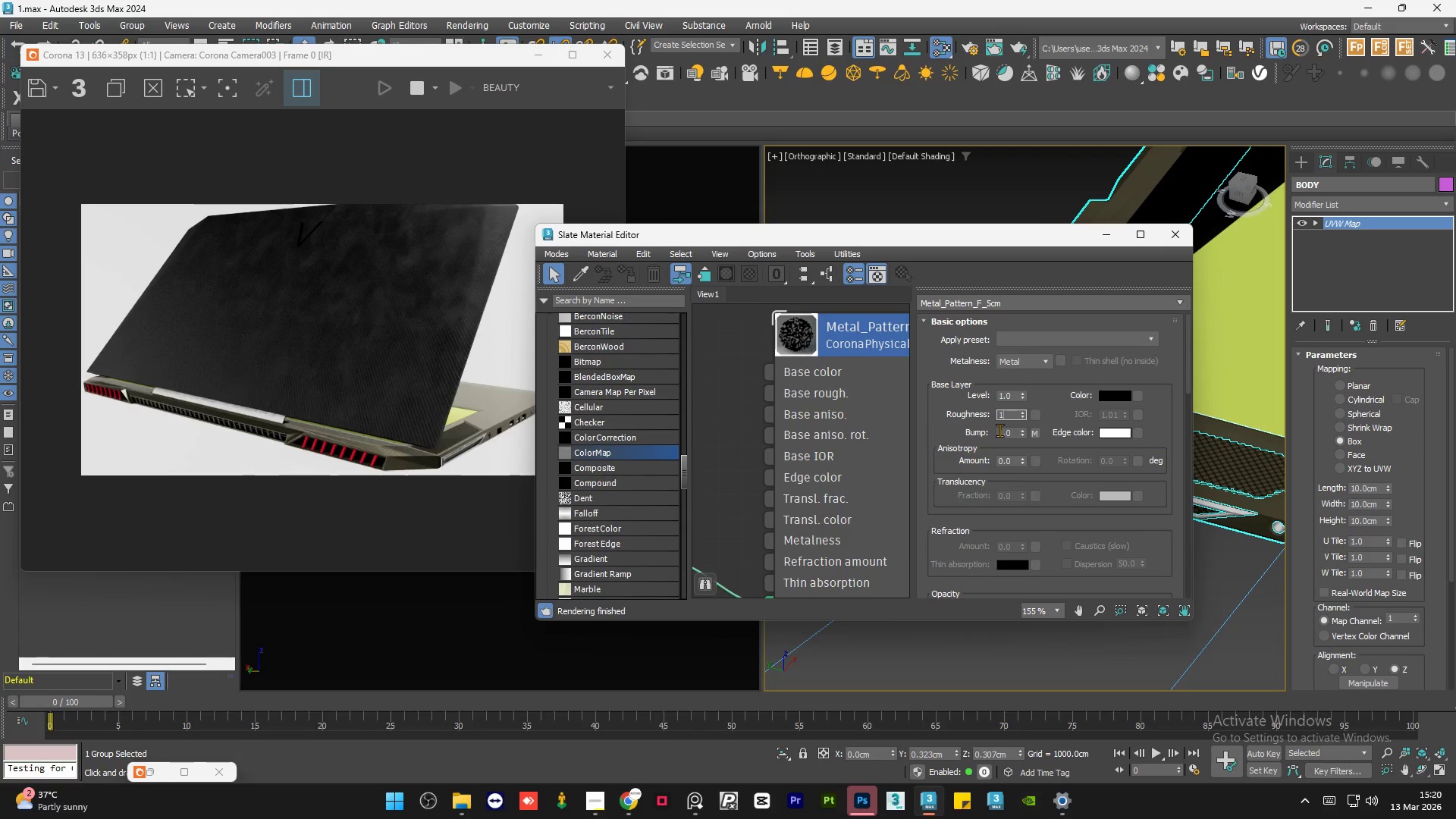 
key(NumpadEnter)
 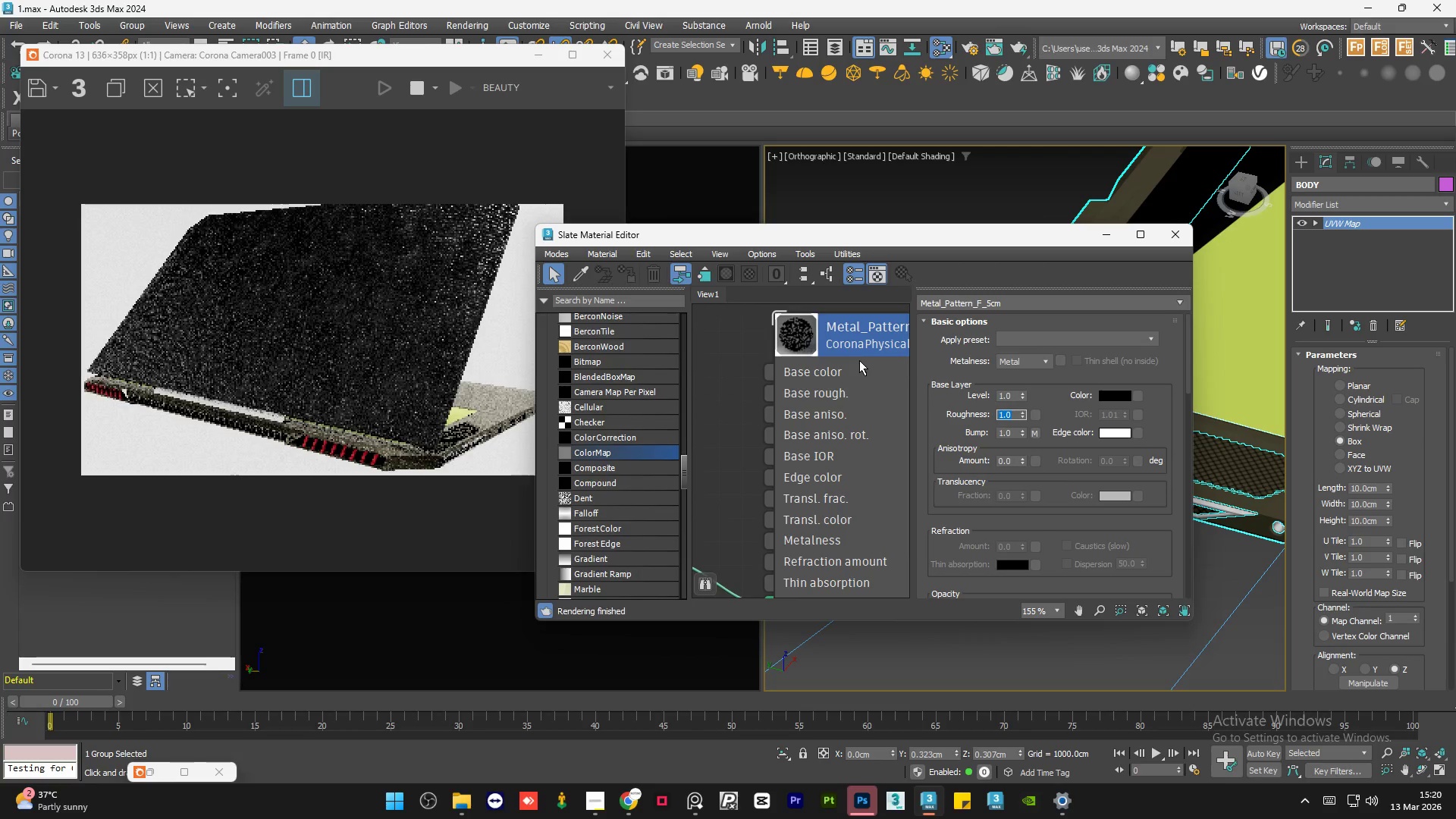 
scroll: coordinate [777, 599], scroll_direction: none, amount: 0.0
 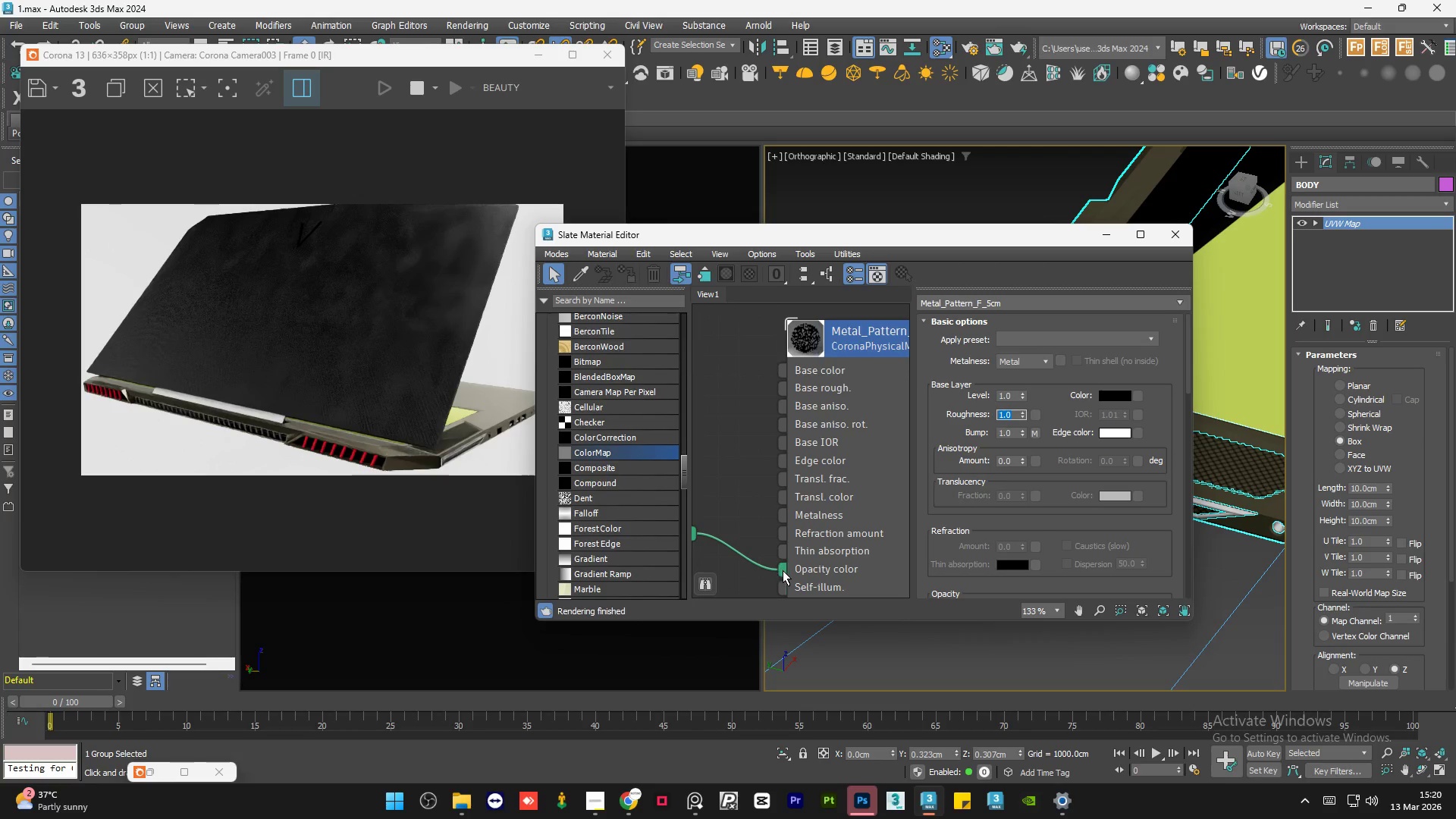 
left_click_drag(start_coordinate=[783, 571], to_coordinate=[761, 571])
 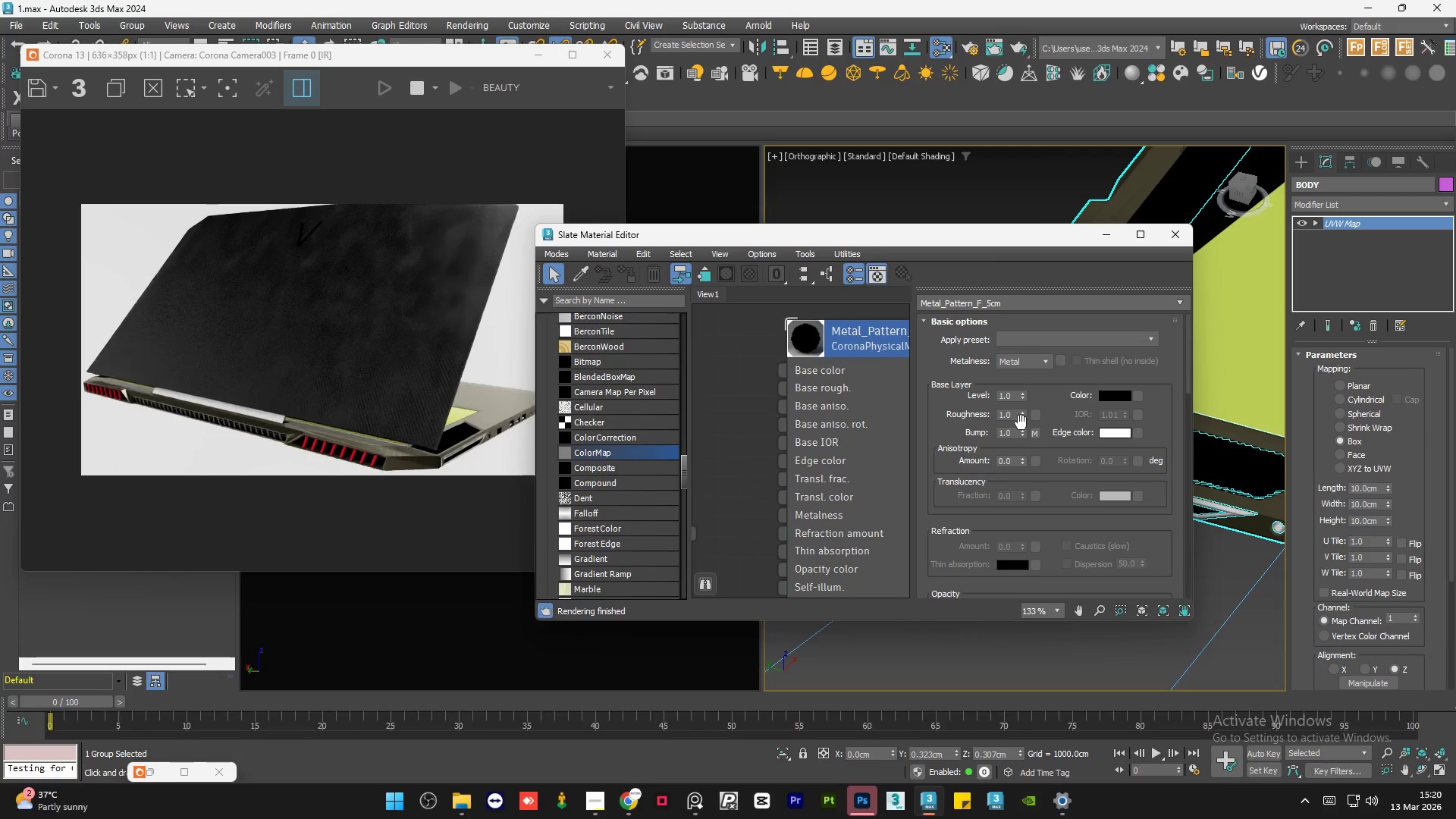 
double_click([1014, 416])
 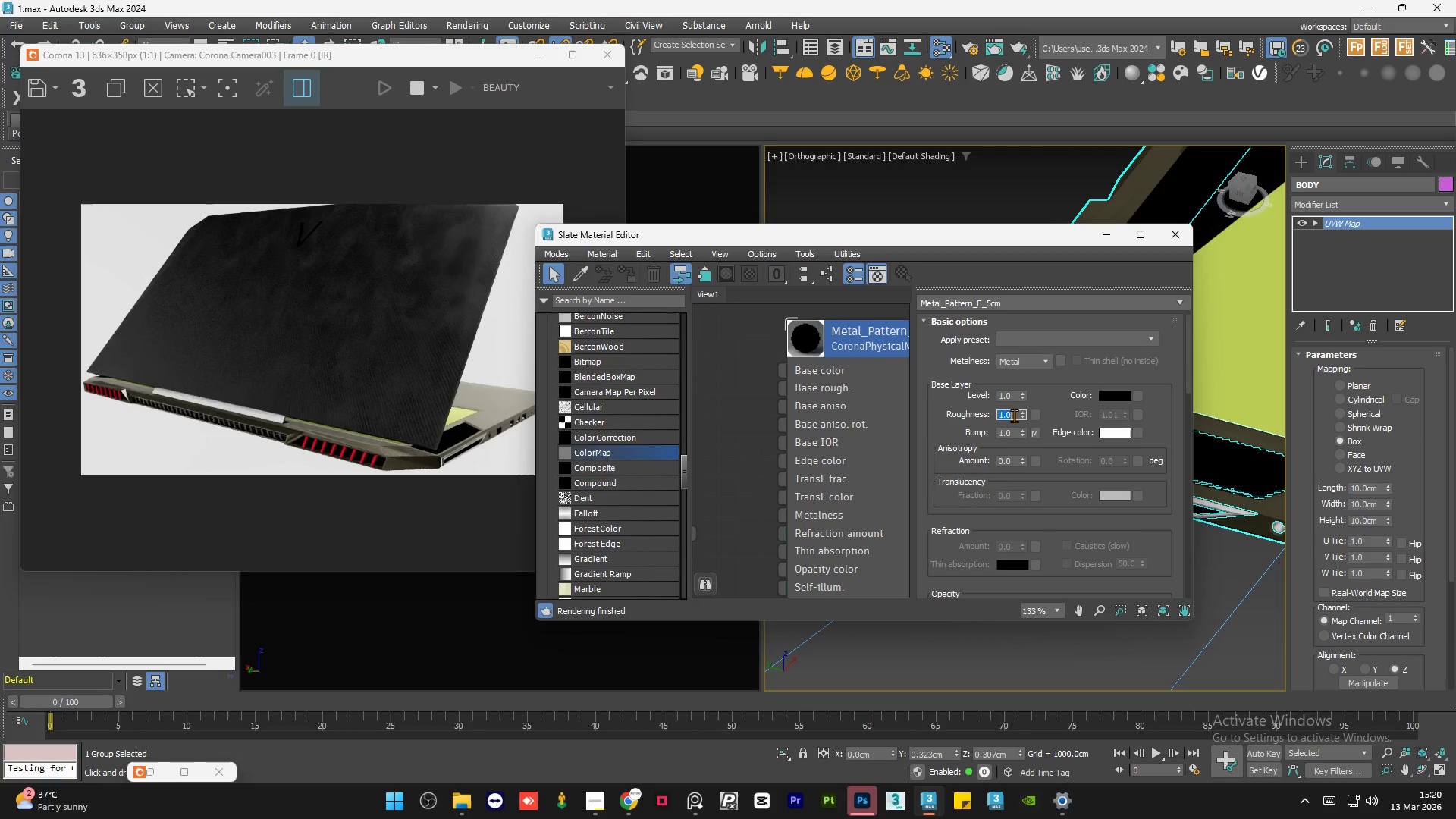 
key(Numpad0)
 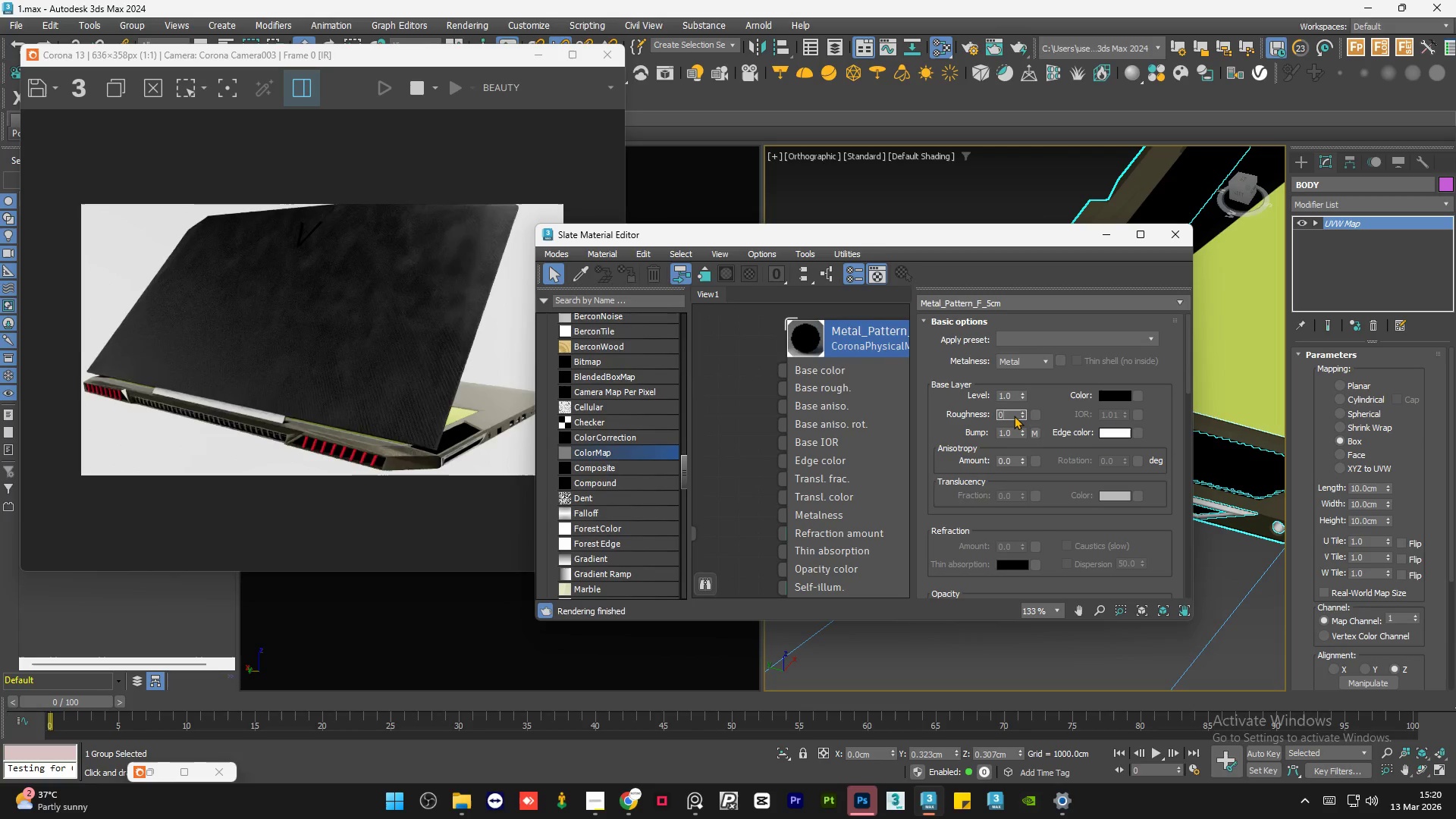 
key(NumpadEnter)
 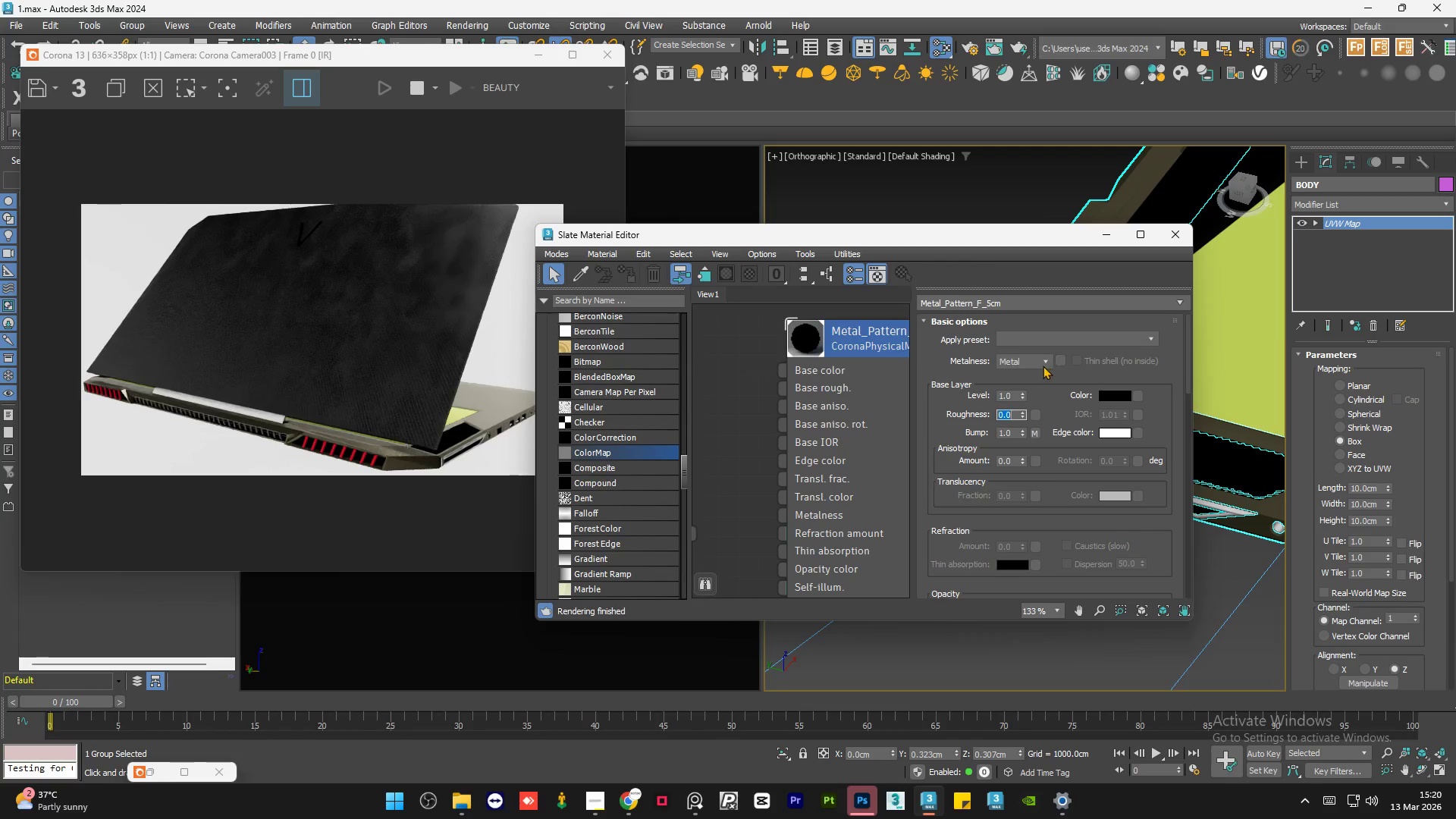 
left_click([1041, 363])
 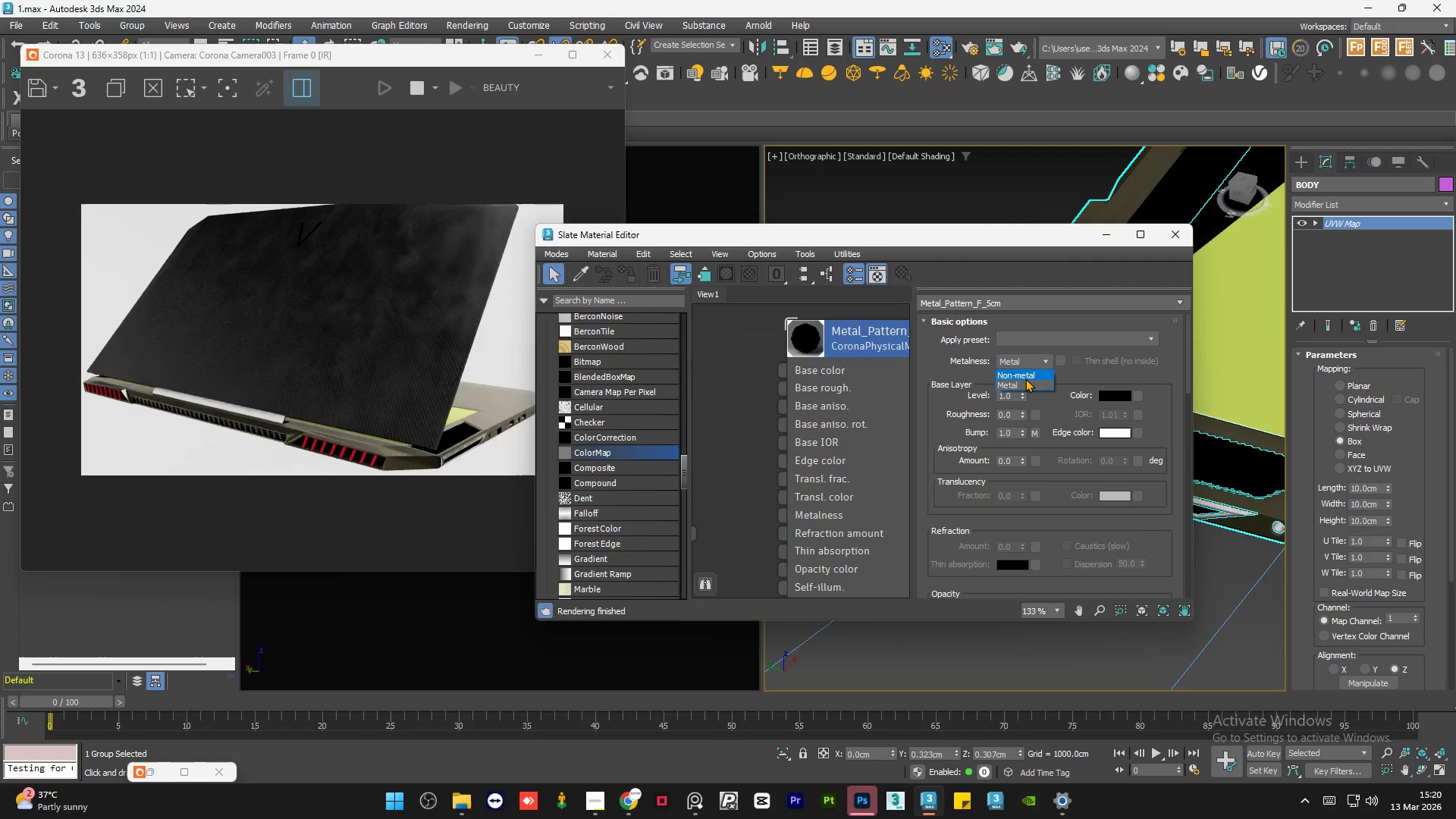 
left_click([1025, 378])
 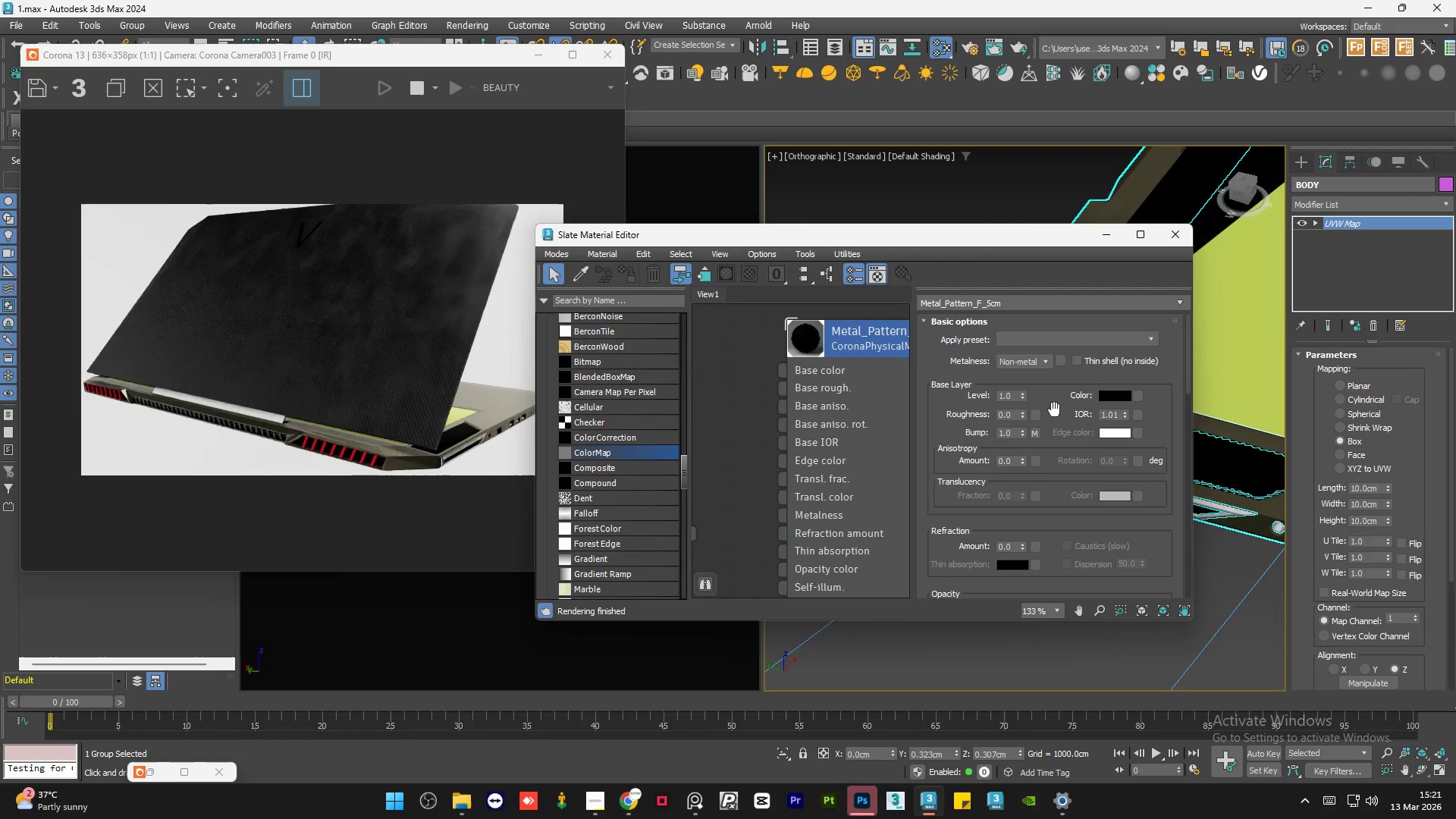 
double_click([1113, 413])
 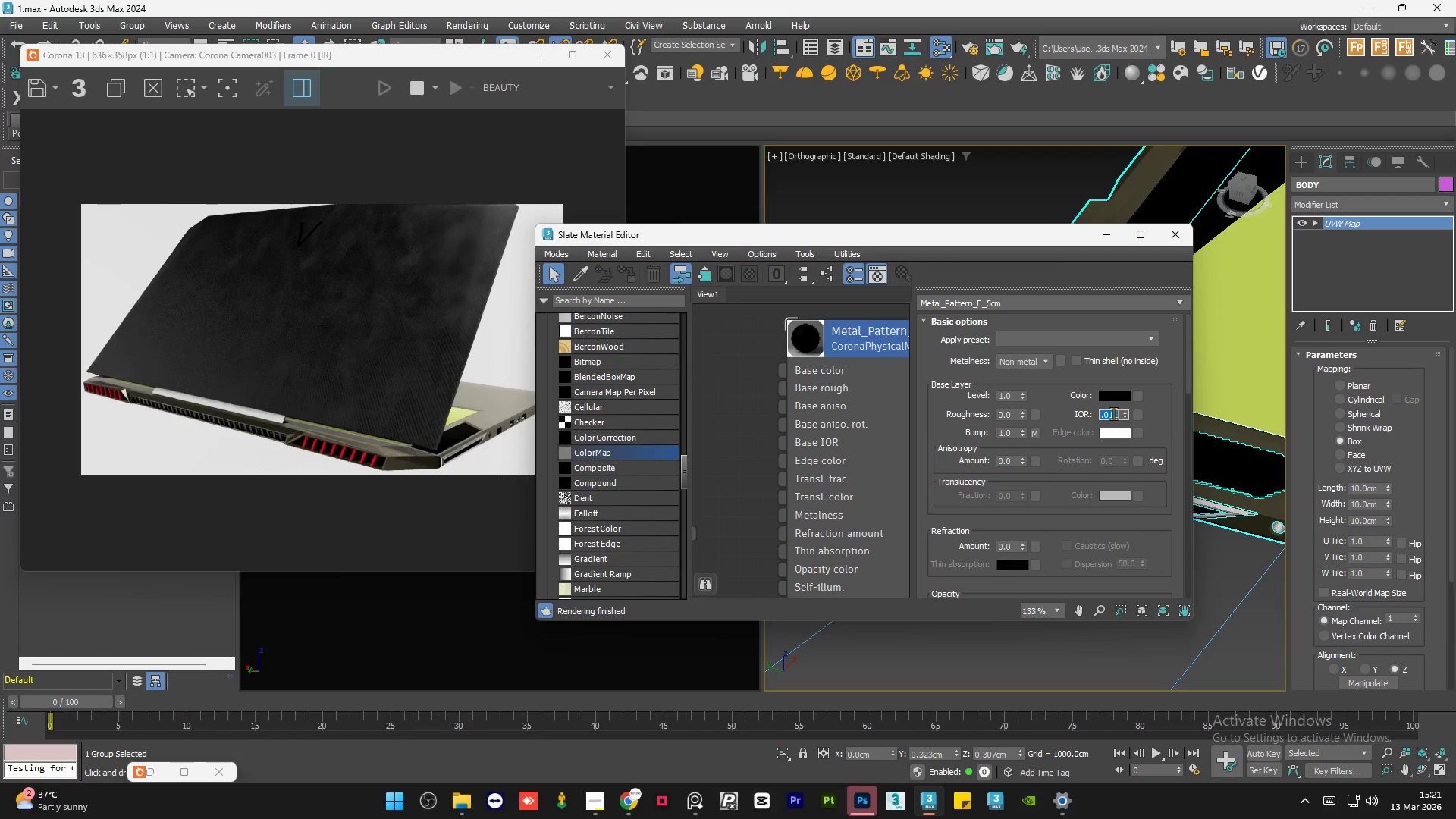 
key(Numpad2)
 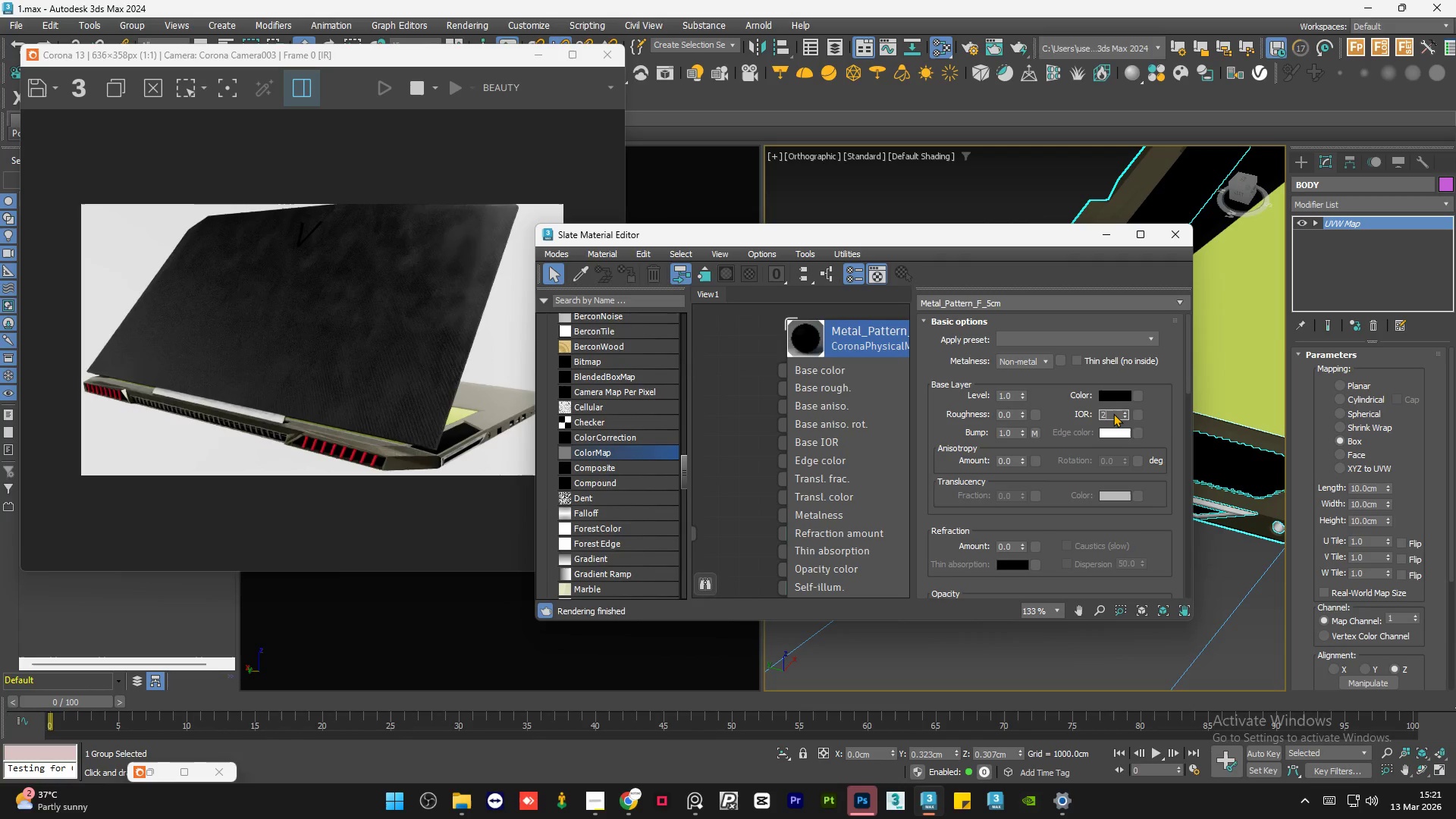 
key(NumpadEnter)
 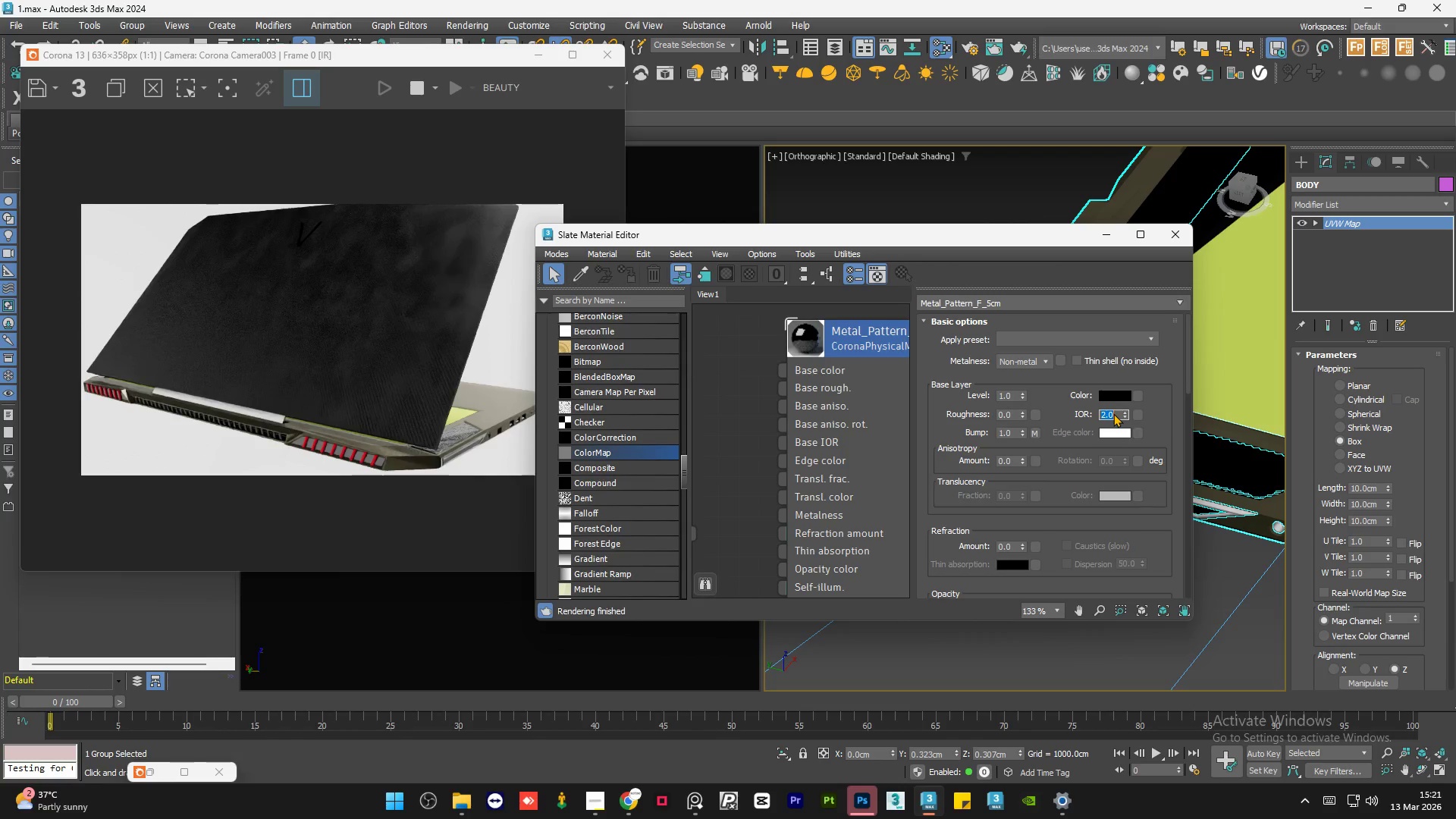 
key(Numpad1)
 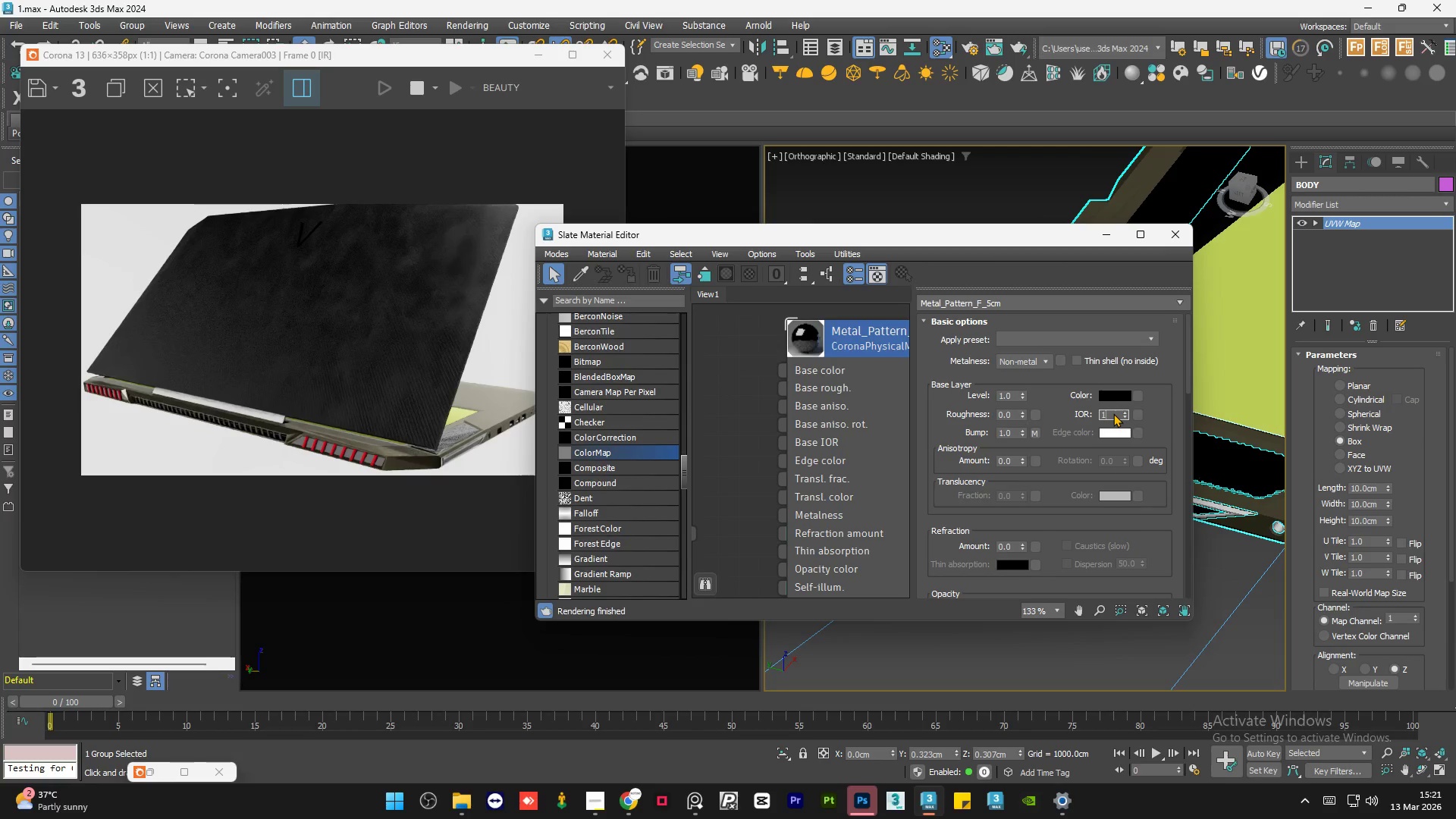 
key(NumpadDecimal)
 